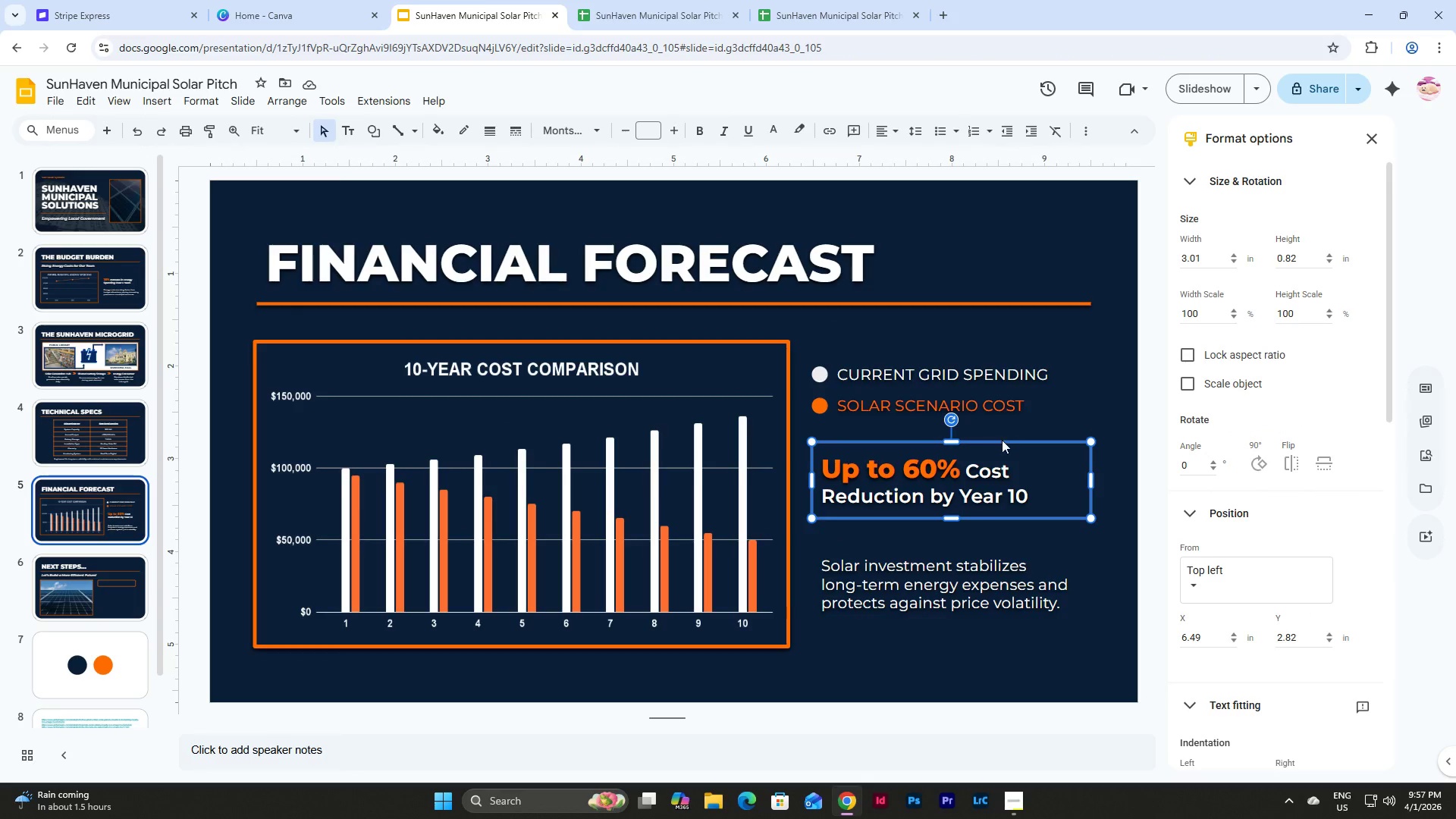 
key(Control+C)
 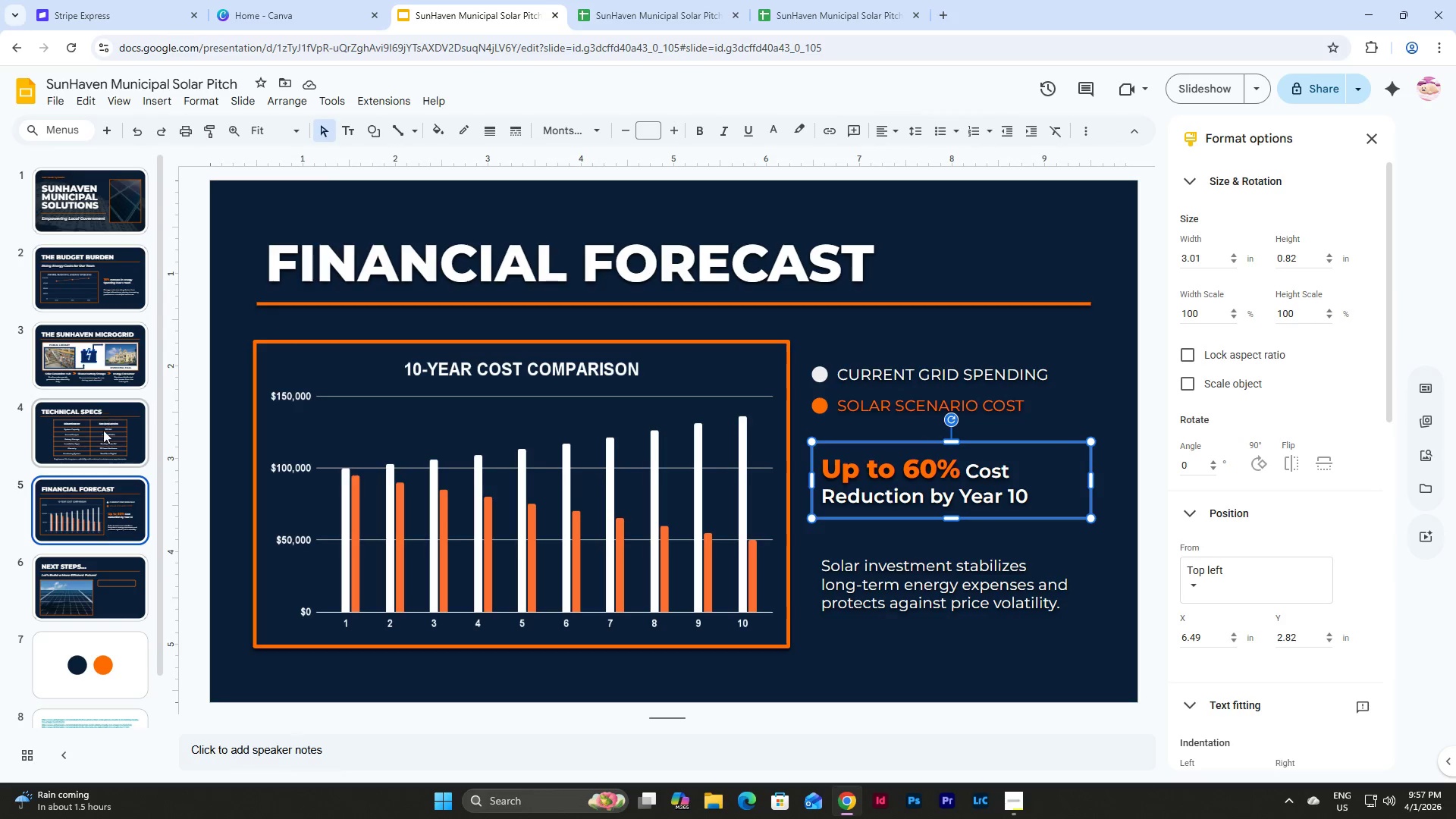 
left_click([108, 359])
 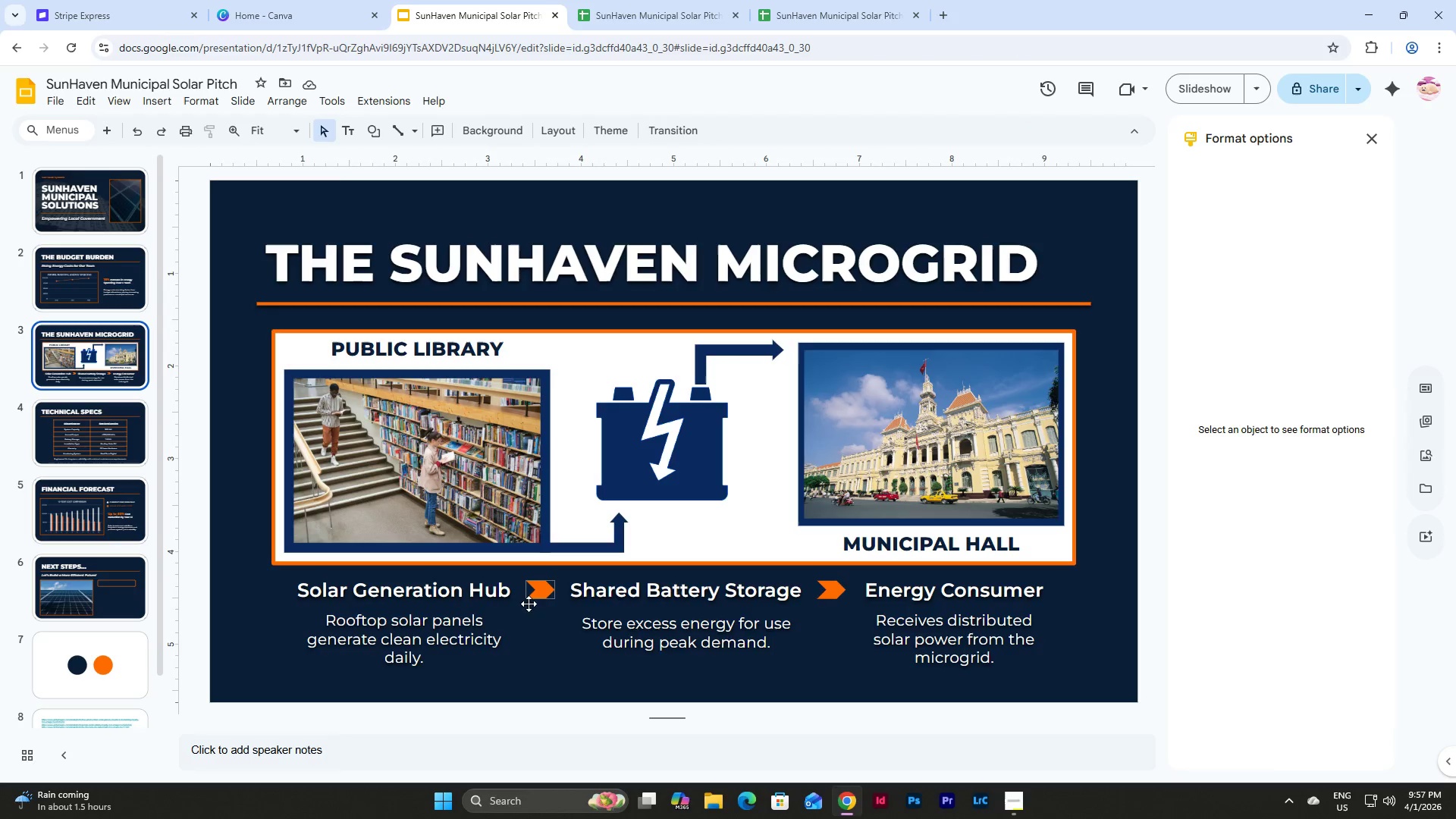 
left_click([446, 593])
 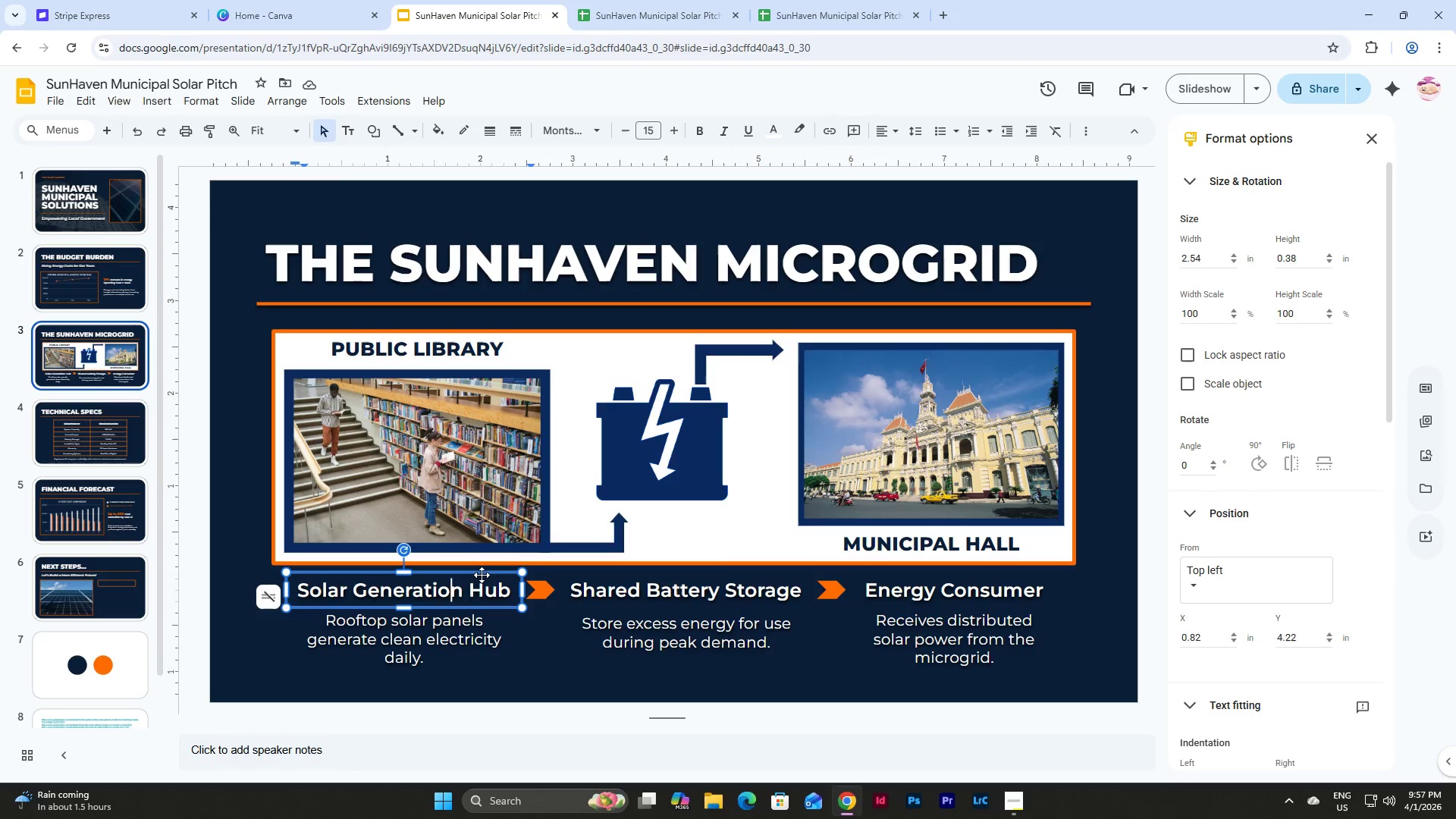 
left_click([482, 575])
 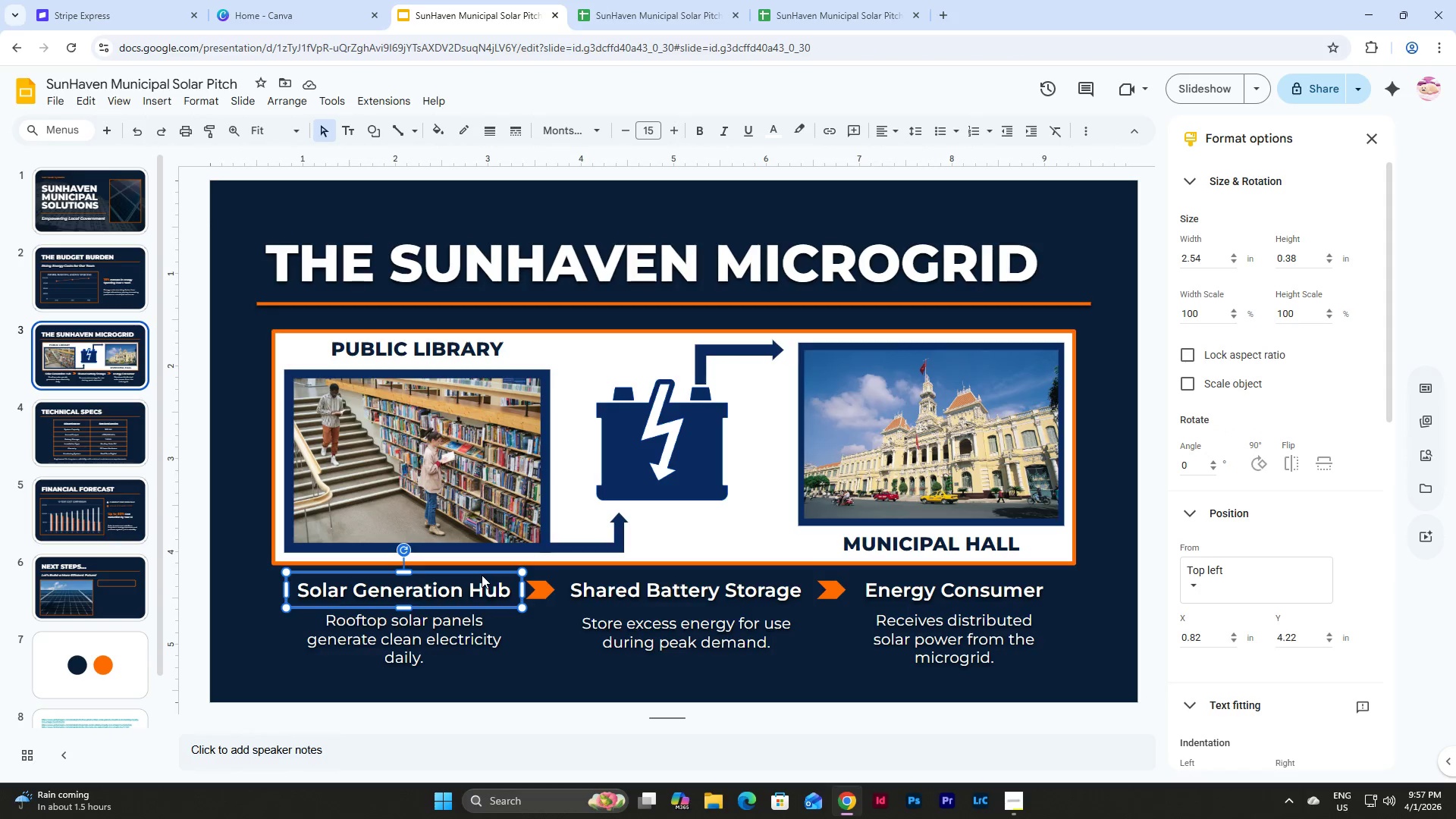 
hold_key(key=ControlLeft, duration=0.75)
 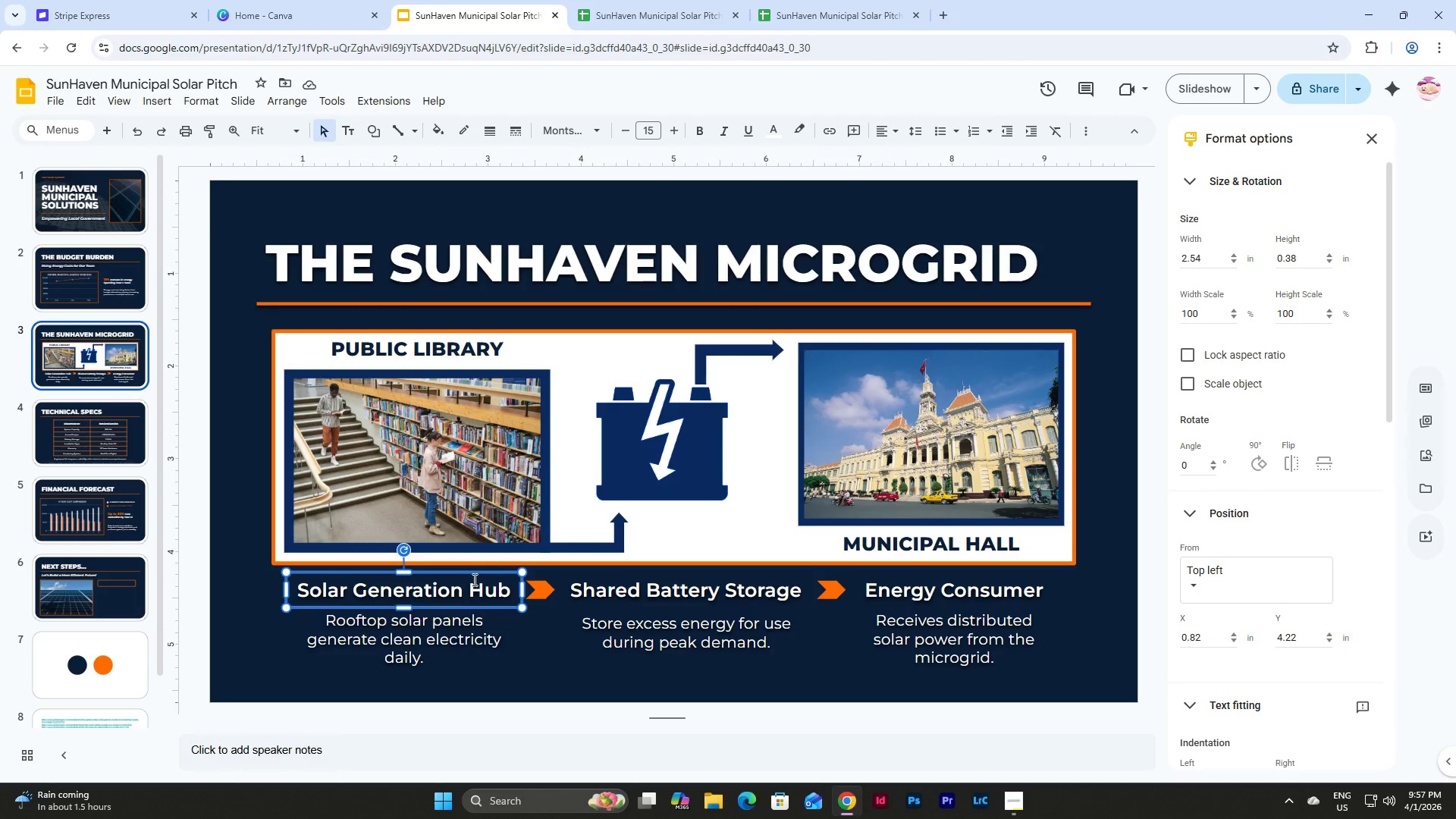 
left_click([473, 575])
 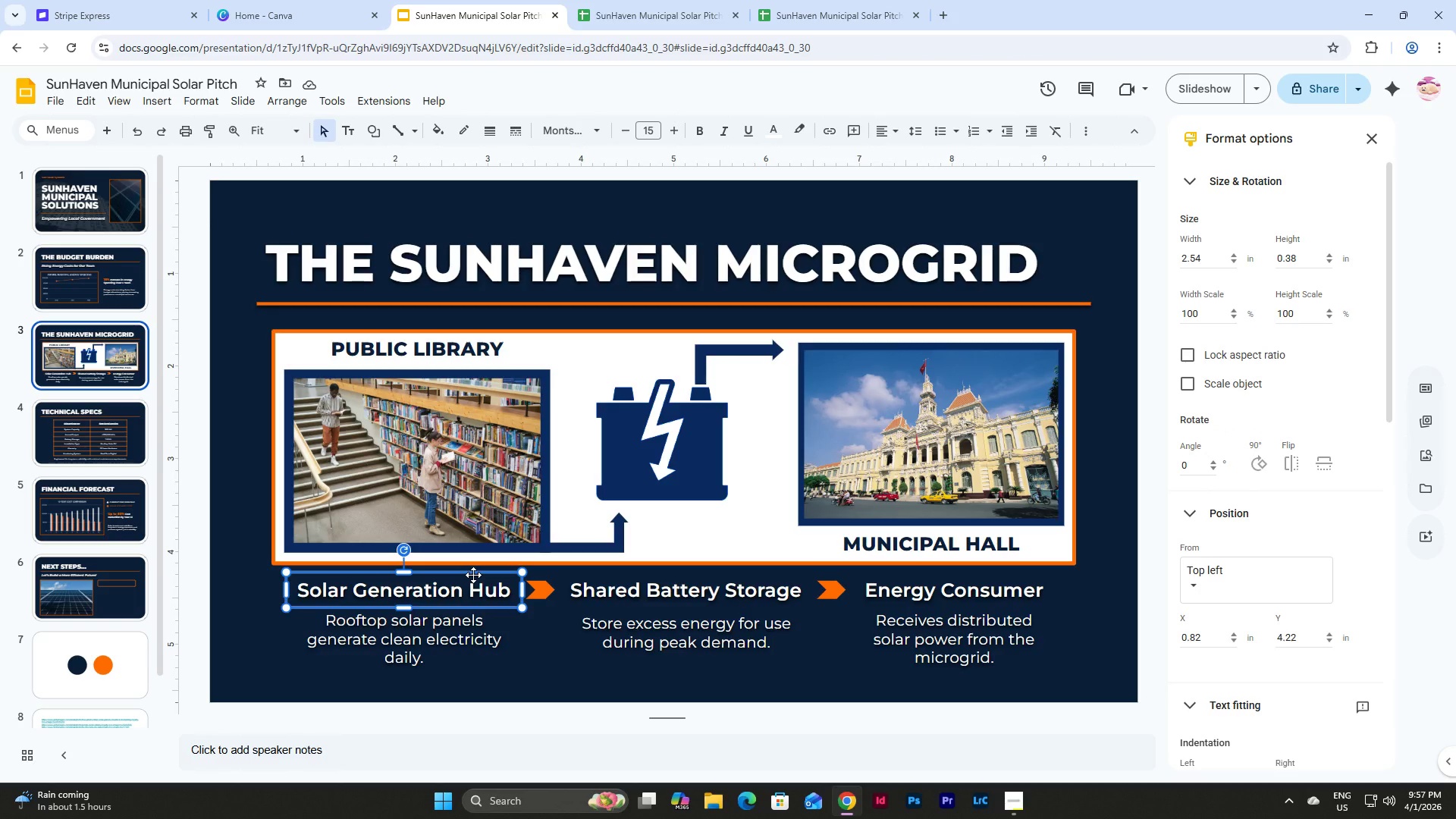 
key(Control+C)
 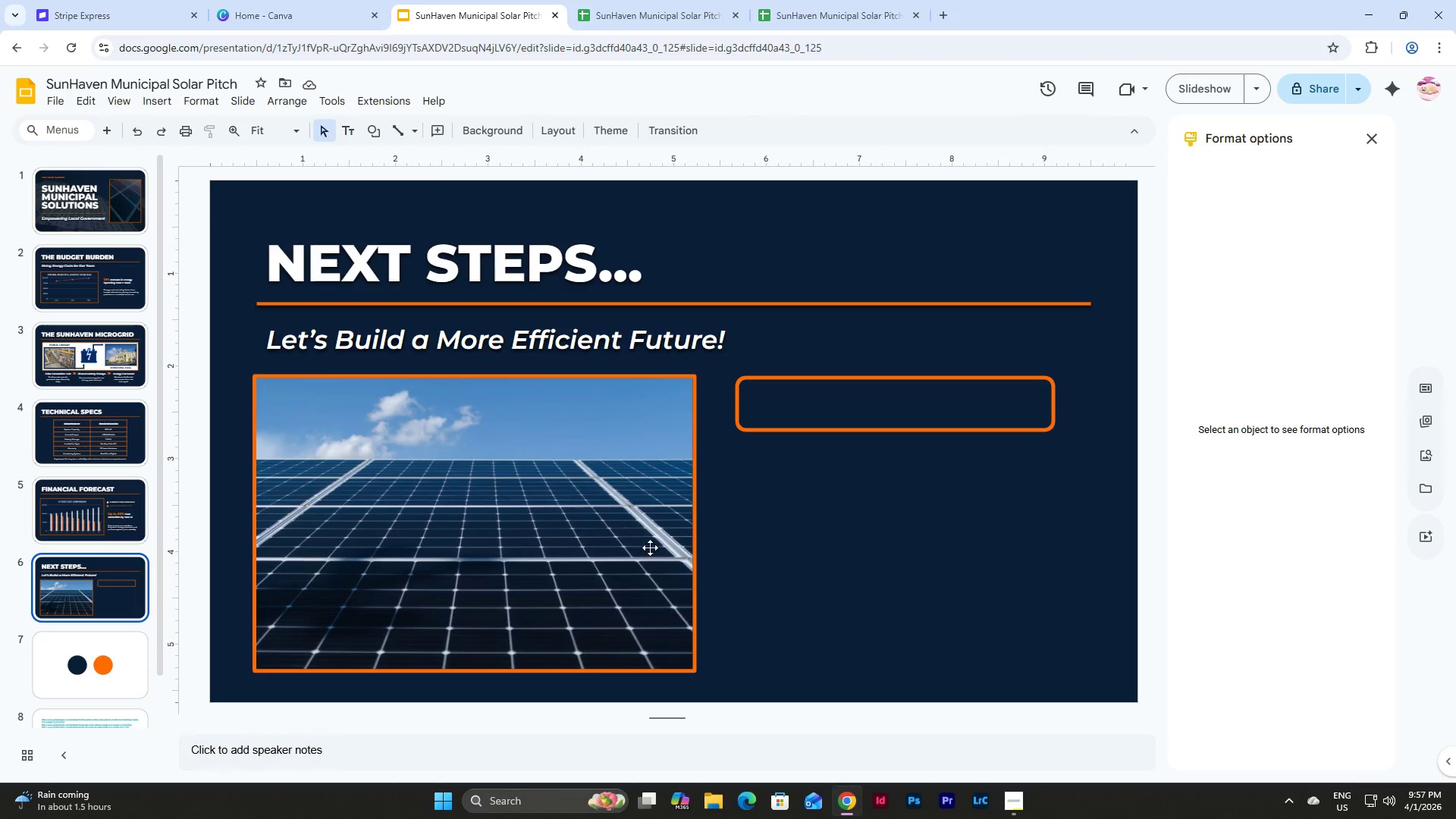 
double_click([914, 529])
 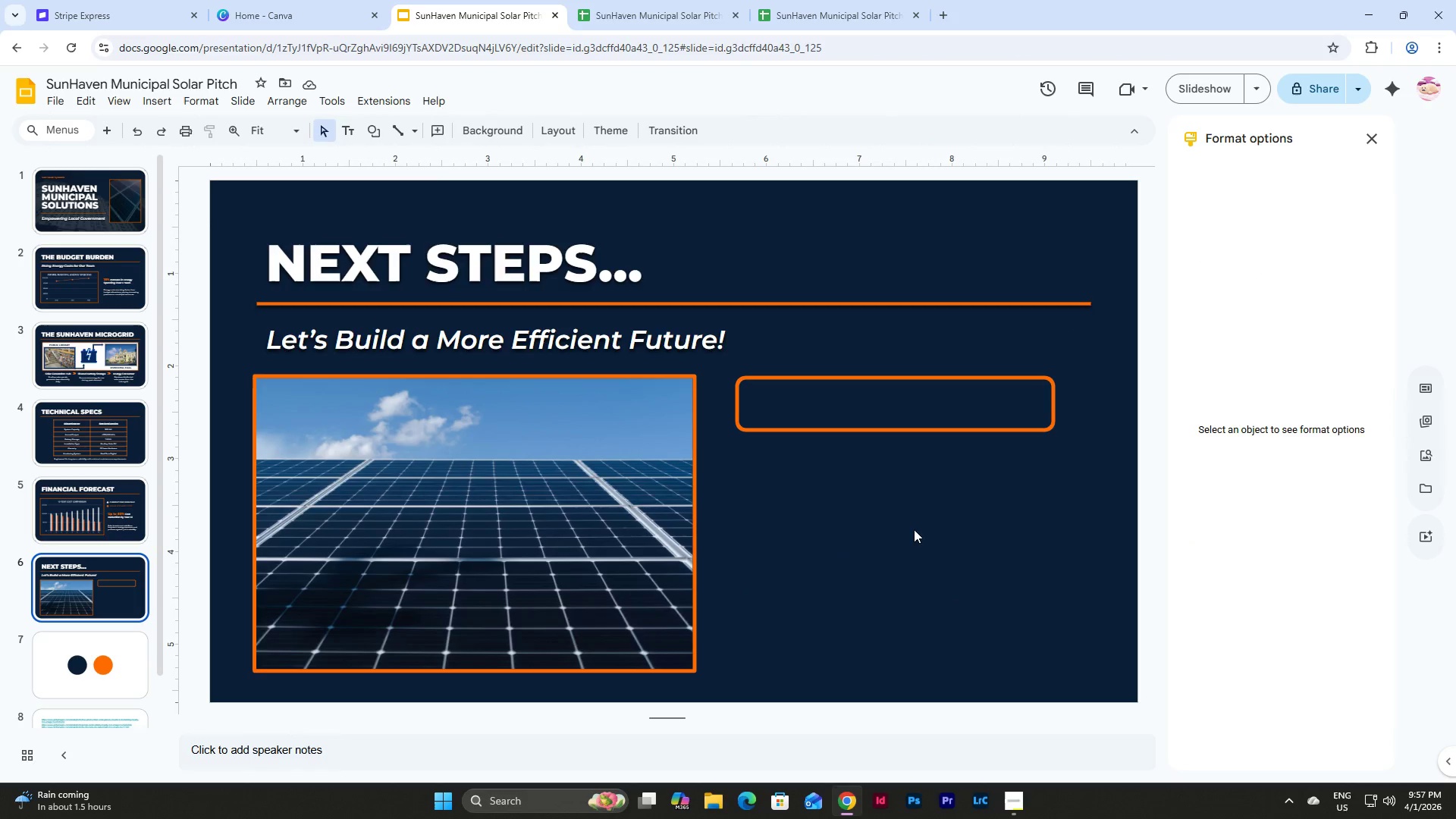 
key(Control+V)
 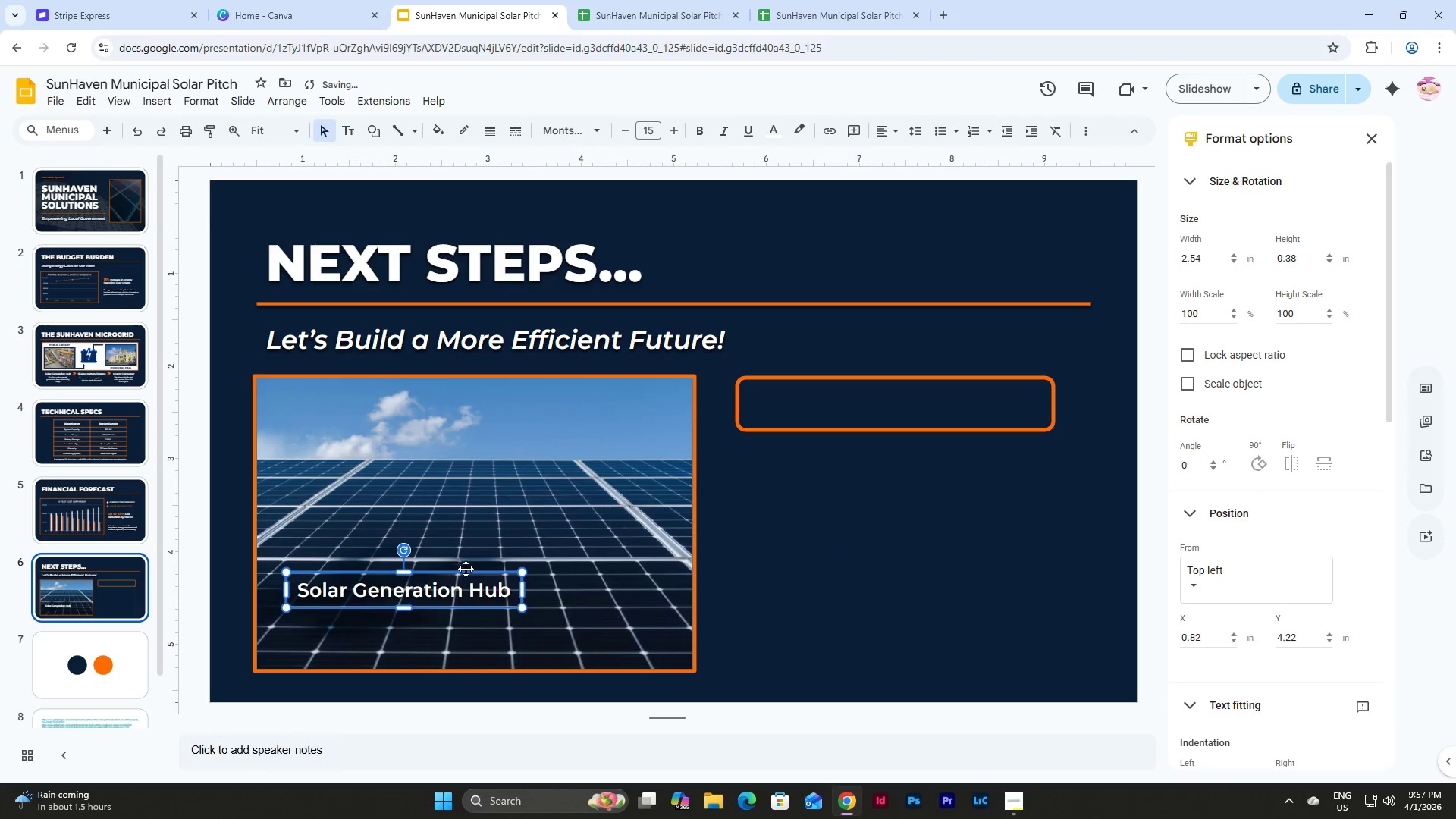 
left_click_drag(start_coordinate=[468, 574], to_coordinate=[933, 530])
 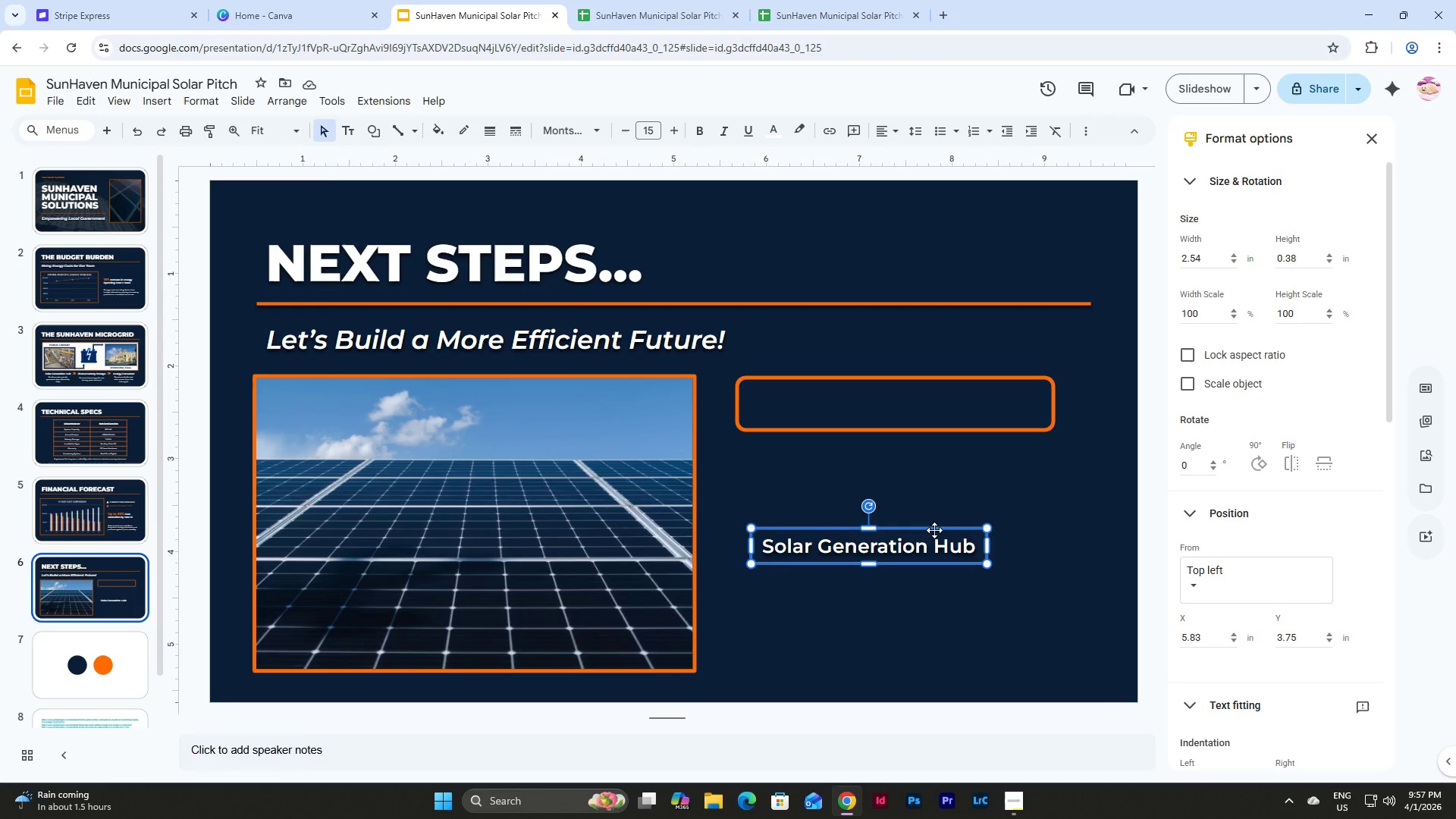 
wait(12.01)
 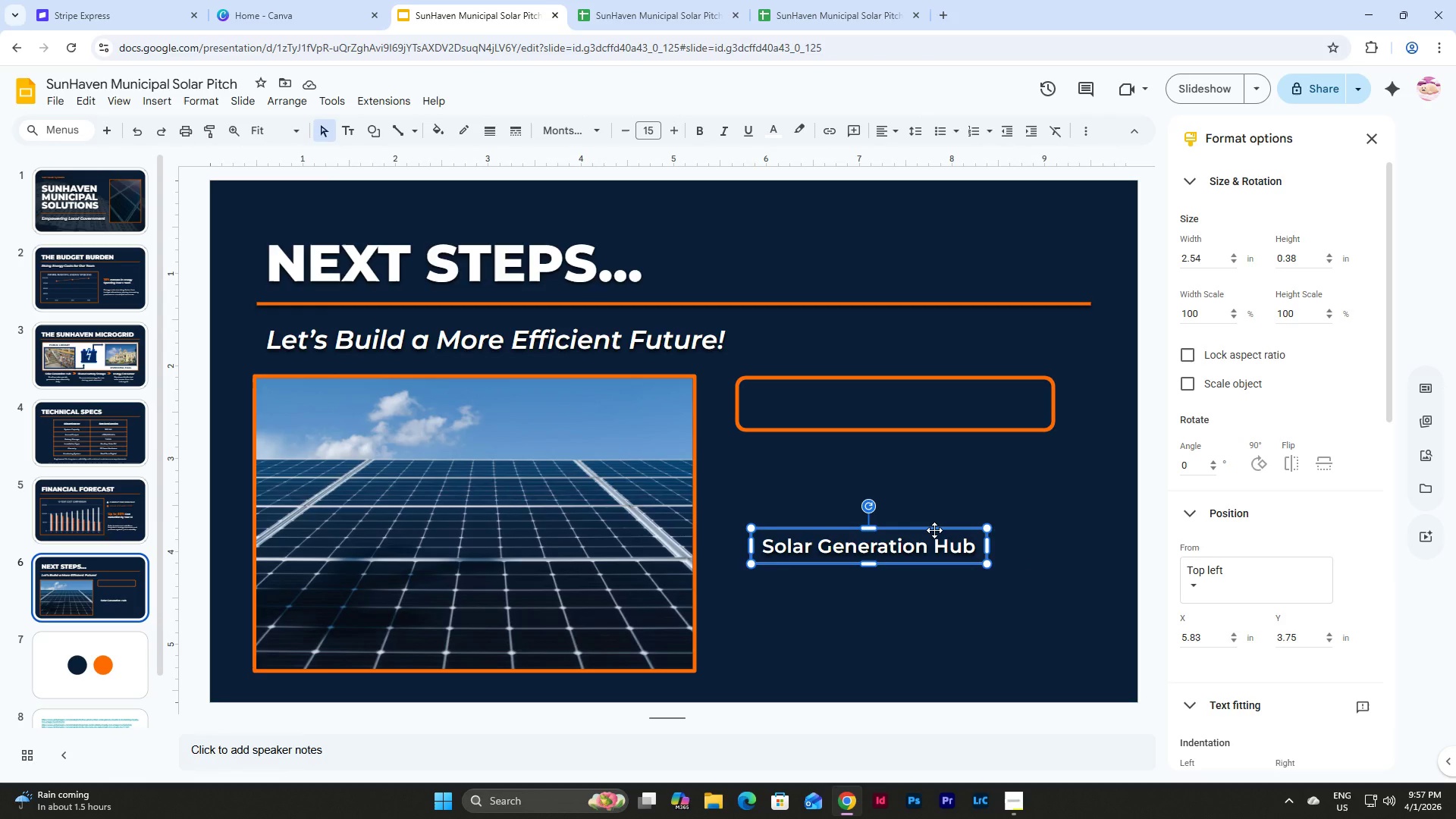 
left_click([966, 548])
 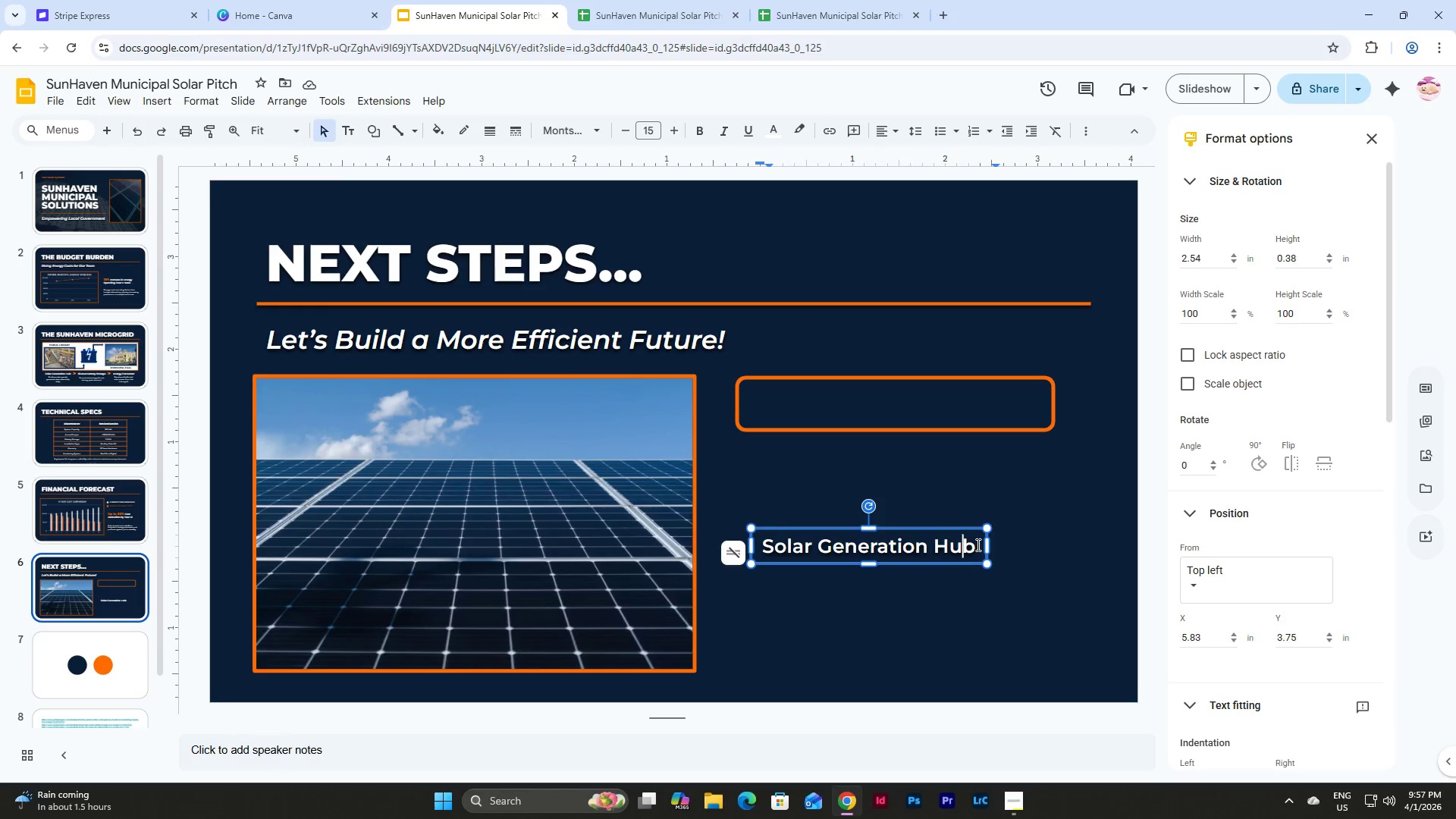 
left_click_drag(start_coordinate=[977, 544], to_coordinate=[754, 559])
 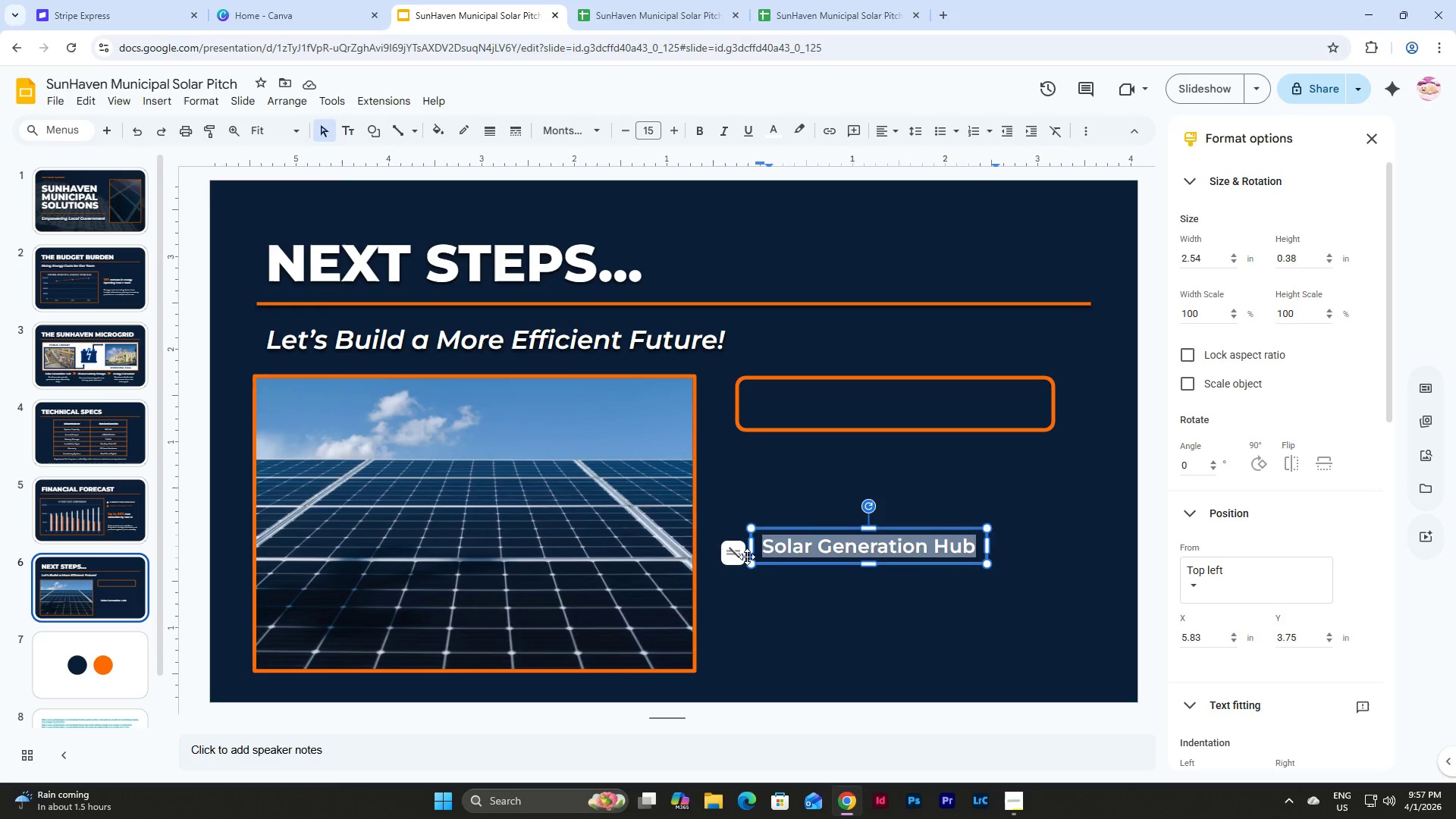 
type(RES)
key(Backspace)
type(QUEST A SITE AUI)
key(Backspace)
type(DIT)
 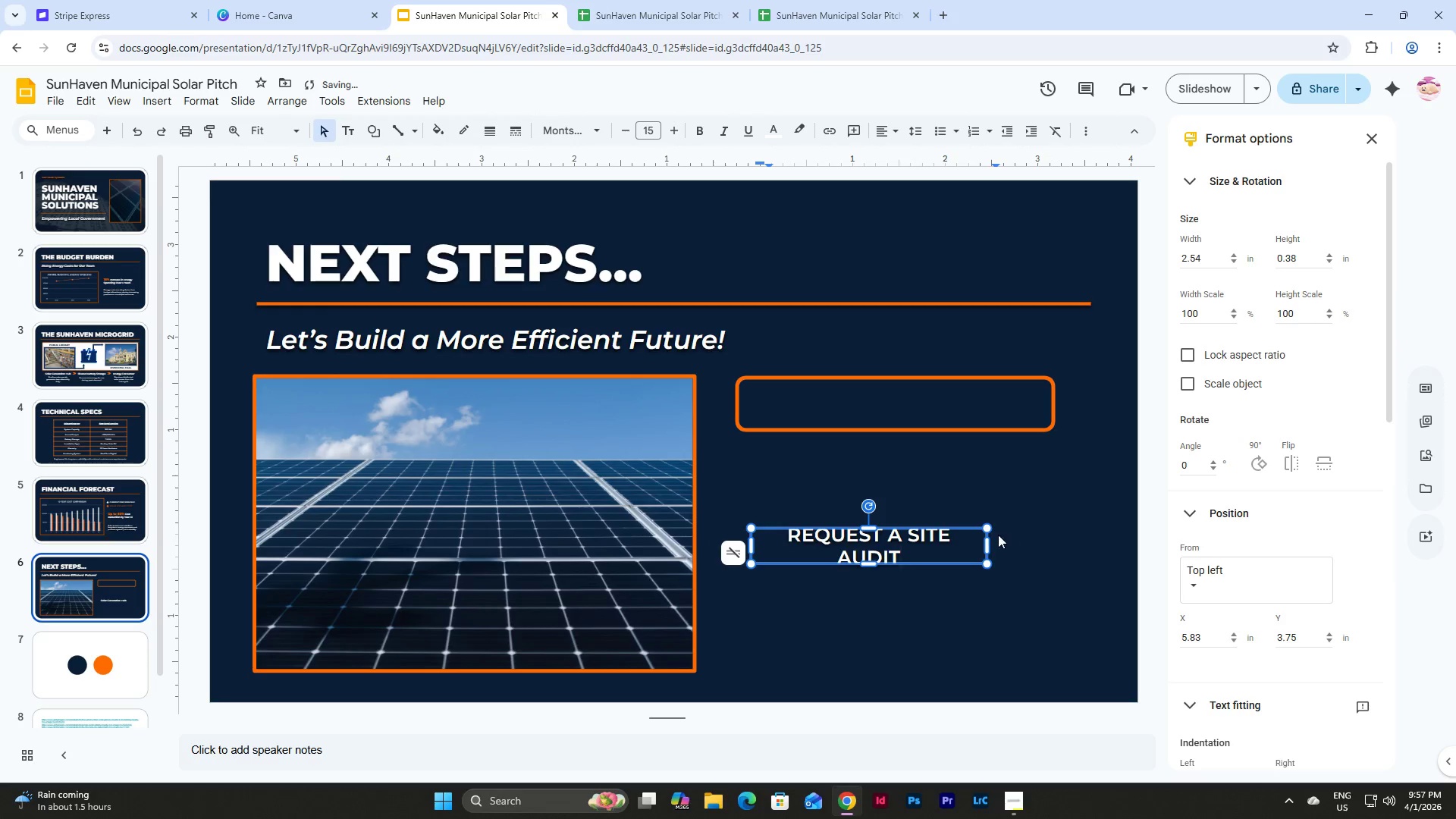 
left_click_drag(start_coordinate=[985, 548], to_coordinate=[1018, 544])
 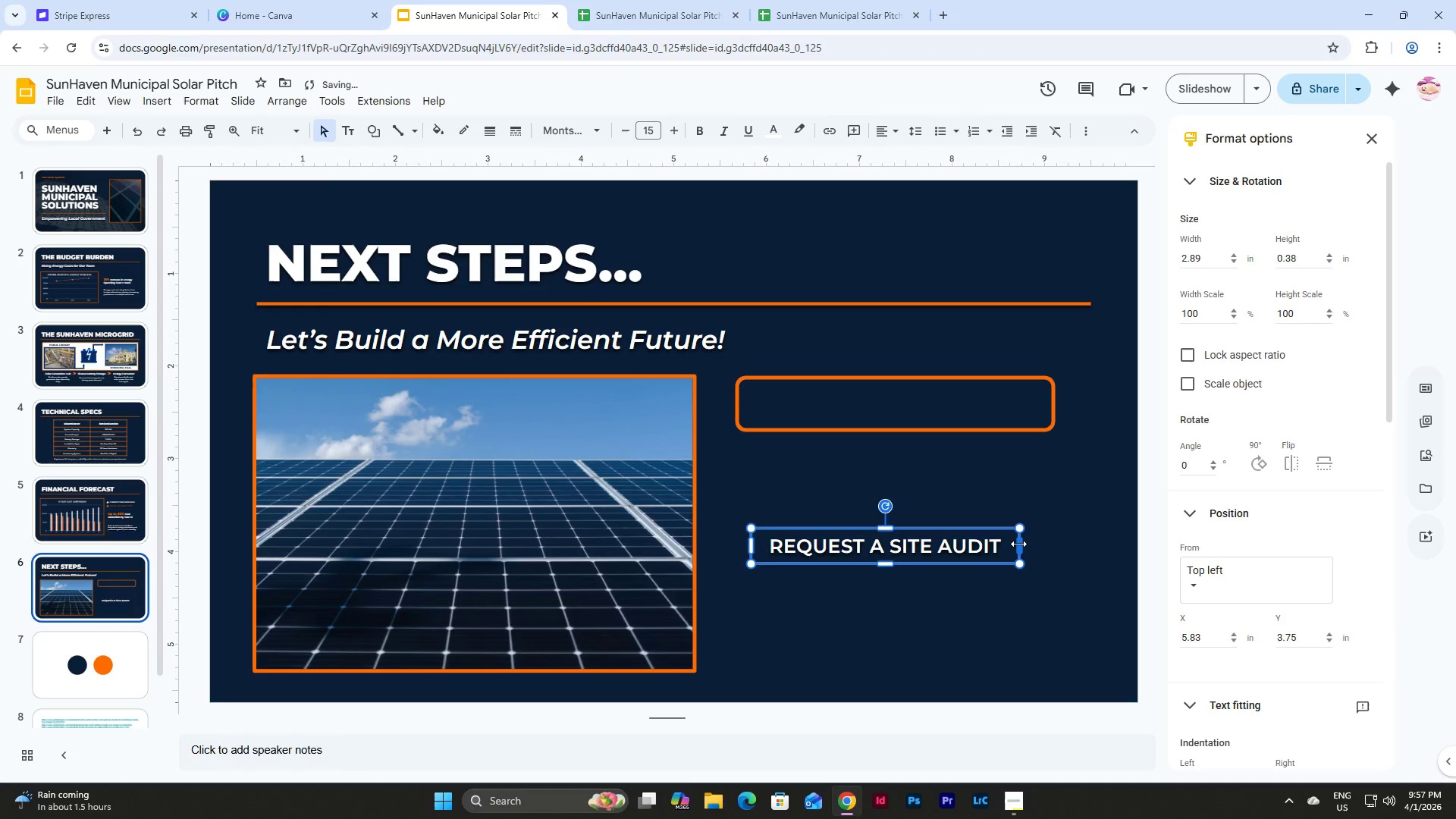 
left_click_drag(start_coordinate=[1018, 544], to_coordinate=[1013, 544])
 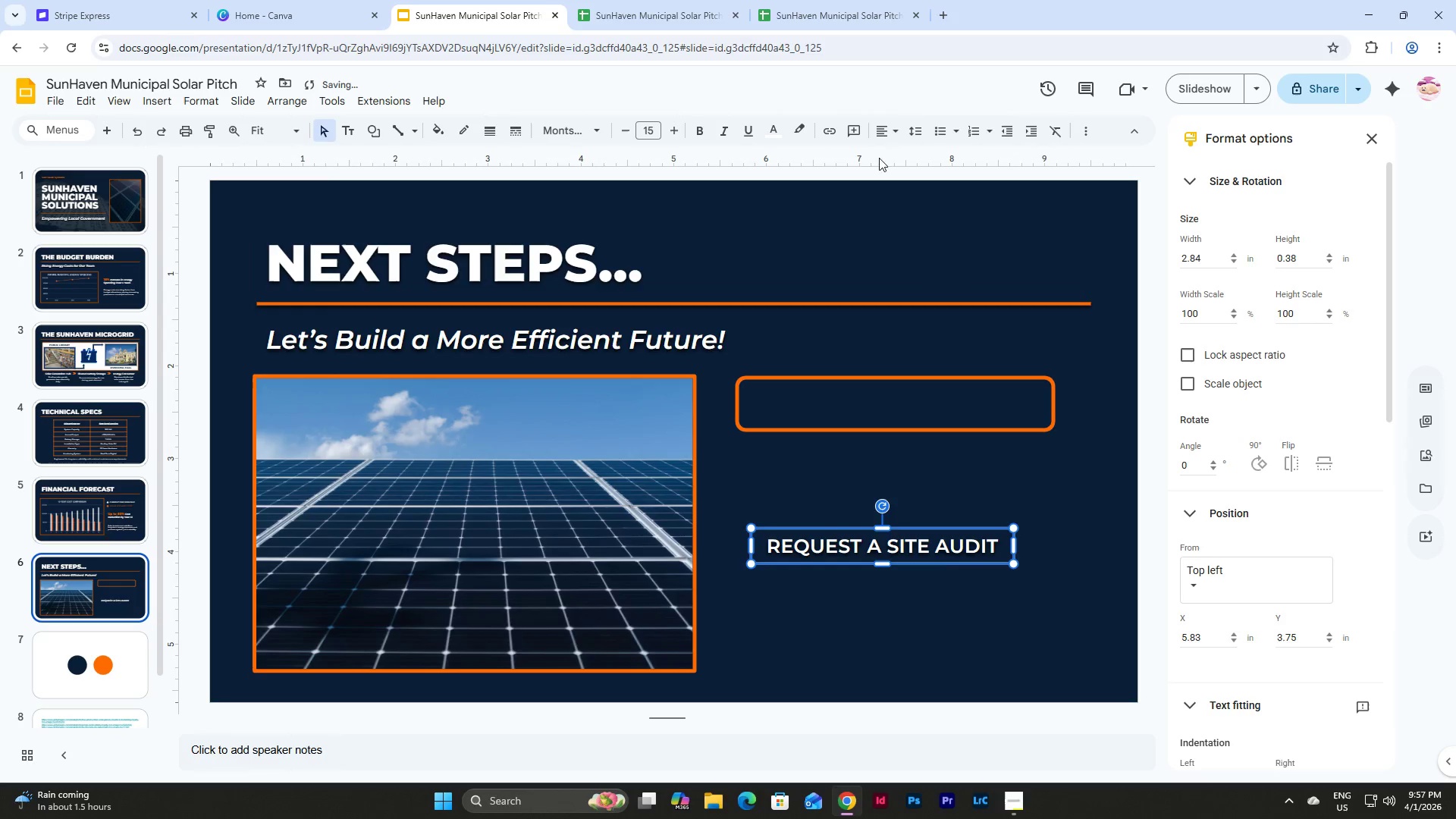 
left_click([877, 131])
 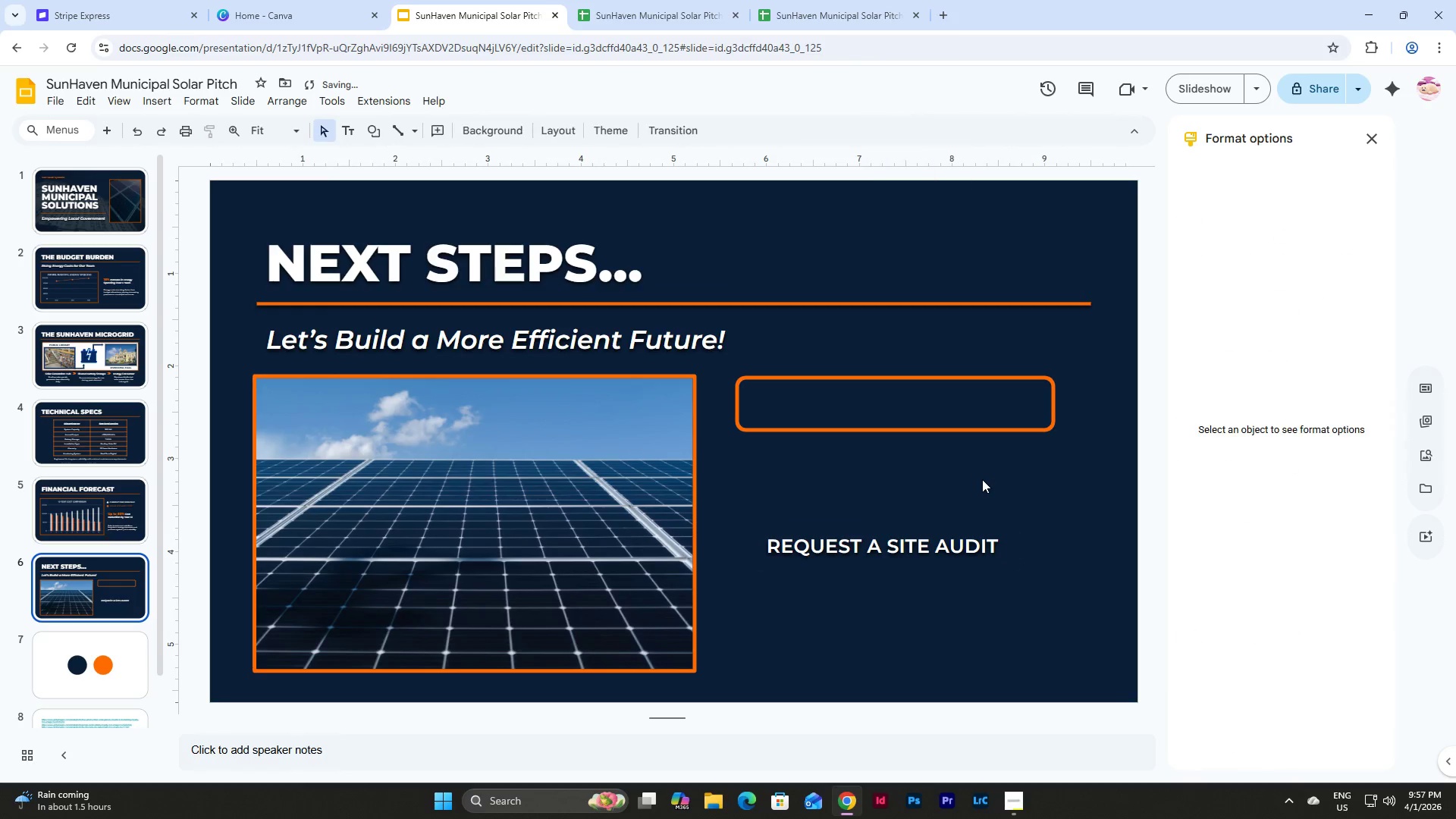 
double_click([930, 553])
 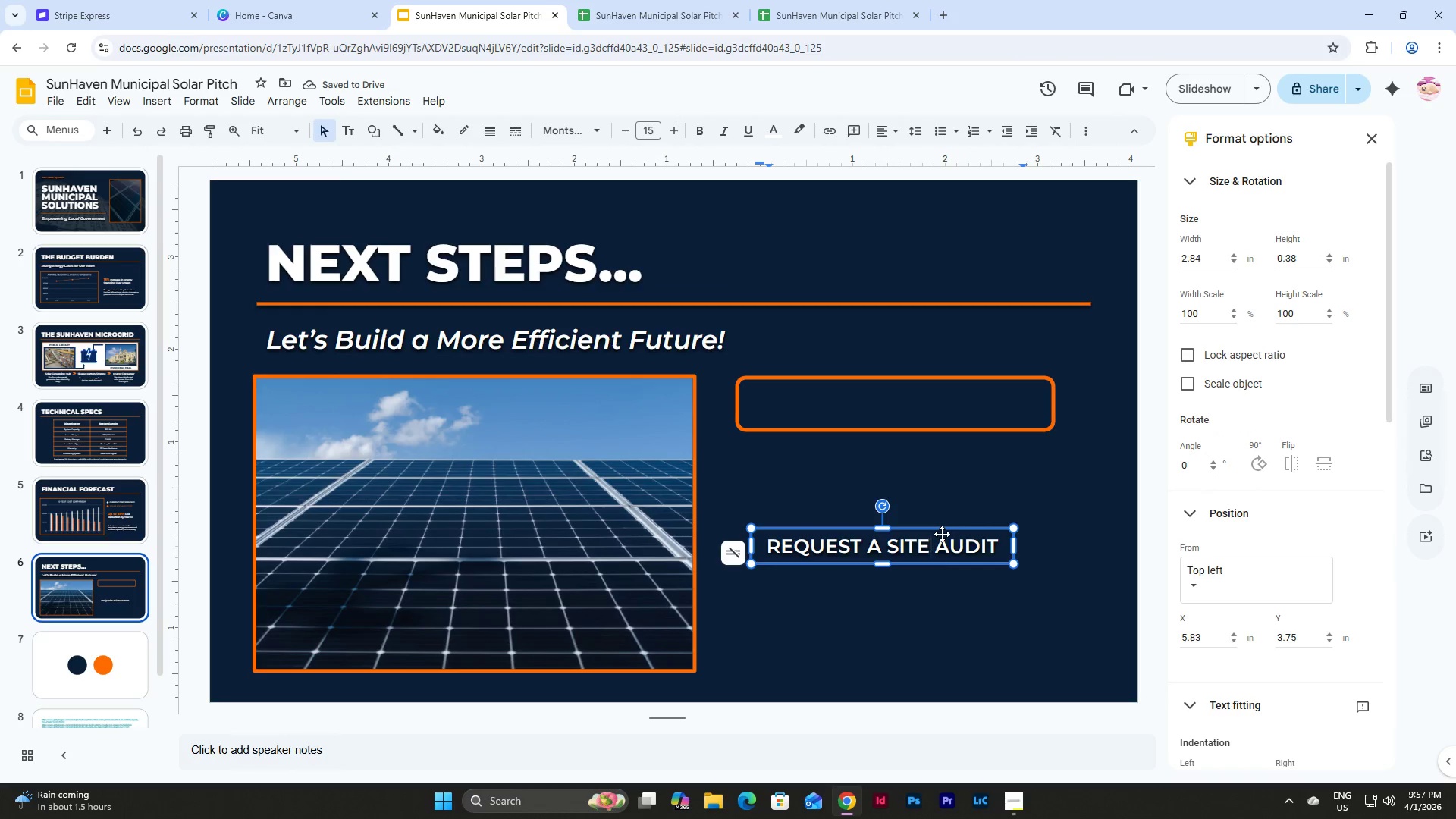 
left_click_drag(start_coordinate=[942, 534], to_coordinate=[940, 390])
 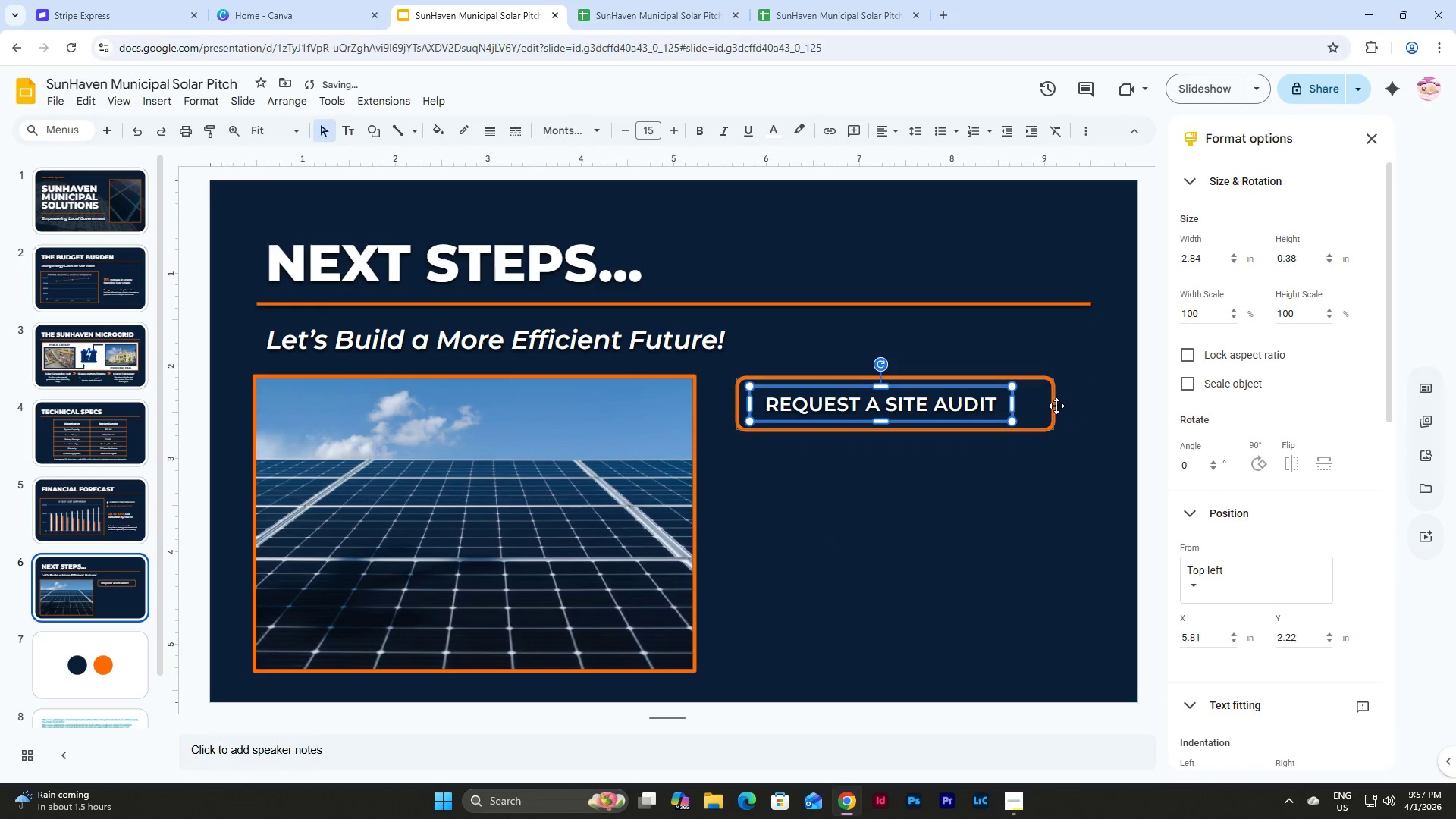 
left_click([1056, 406])
 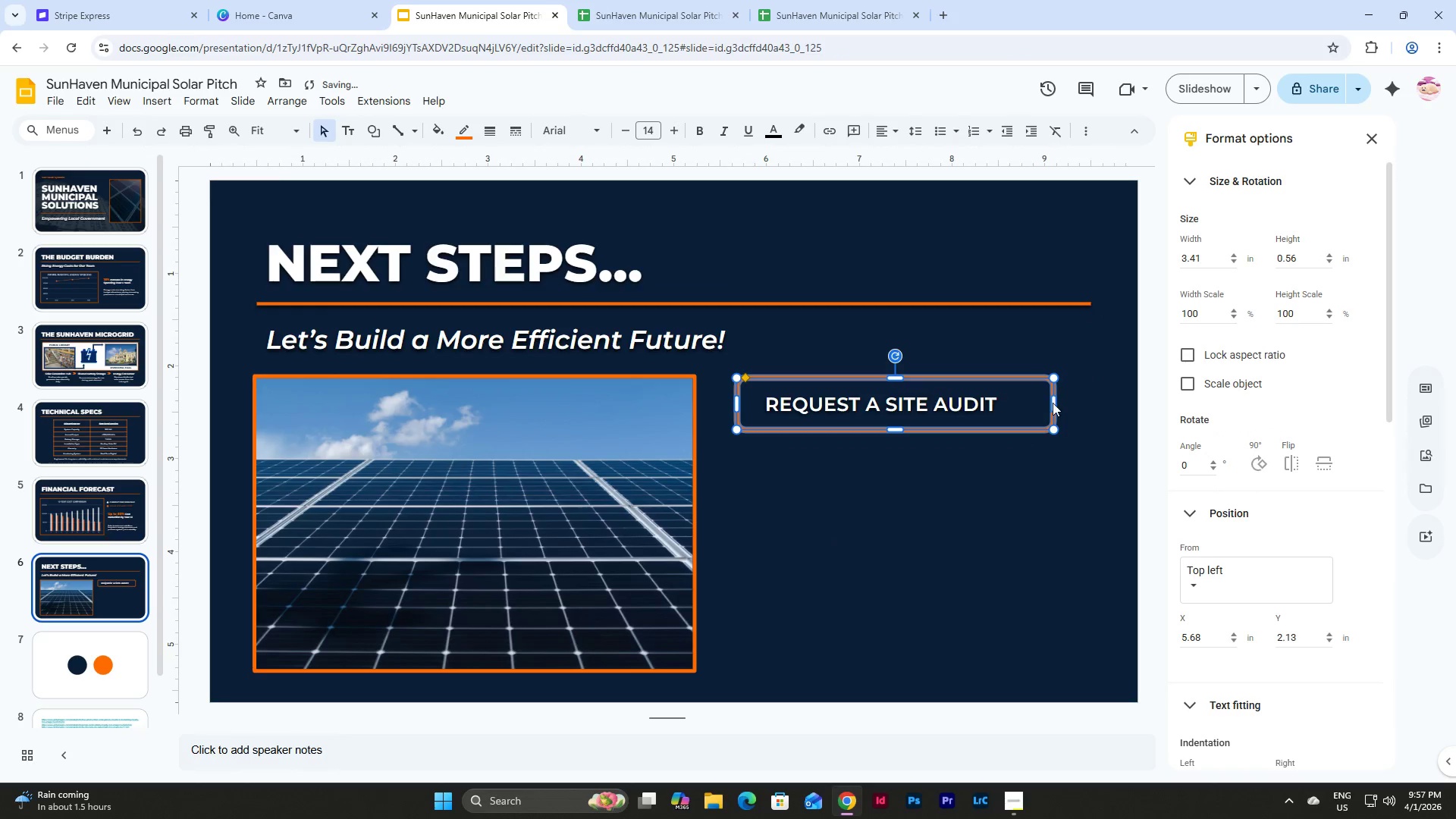 
left_click([1053, 403])
 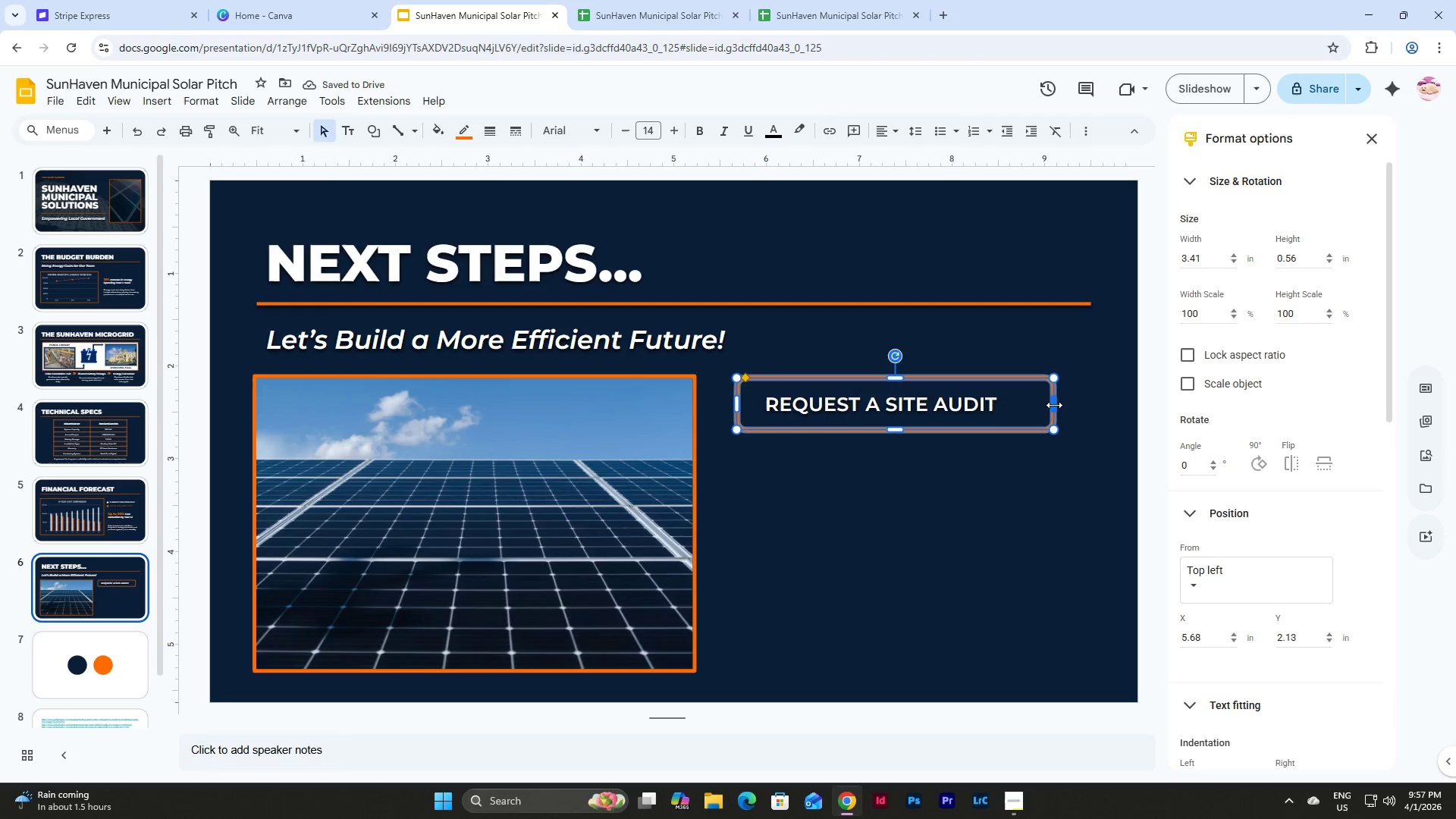 
left_click_drag(start_coordinate=[1054, 405], to_coordinate=[1021, 410])
 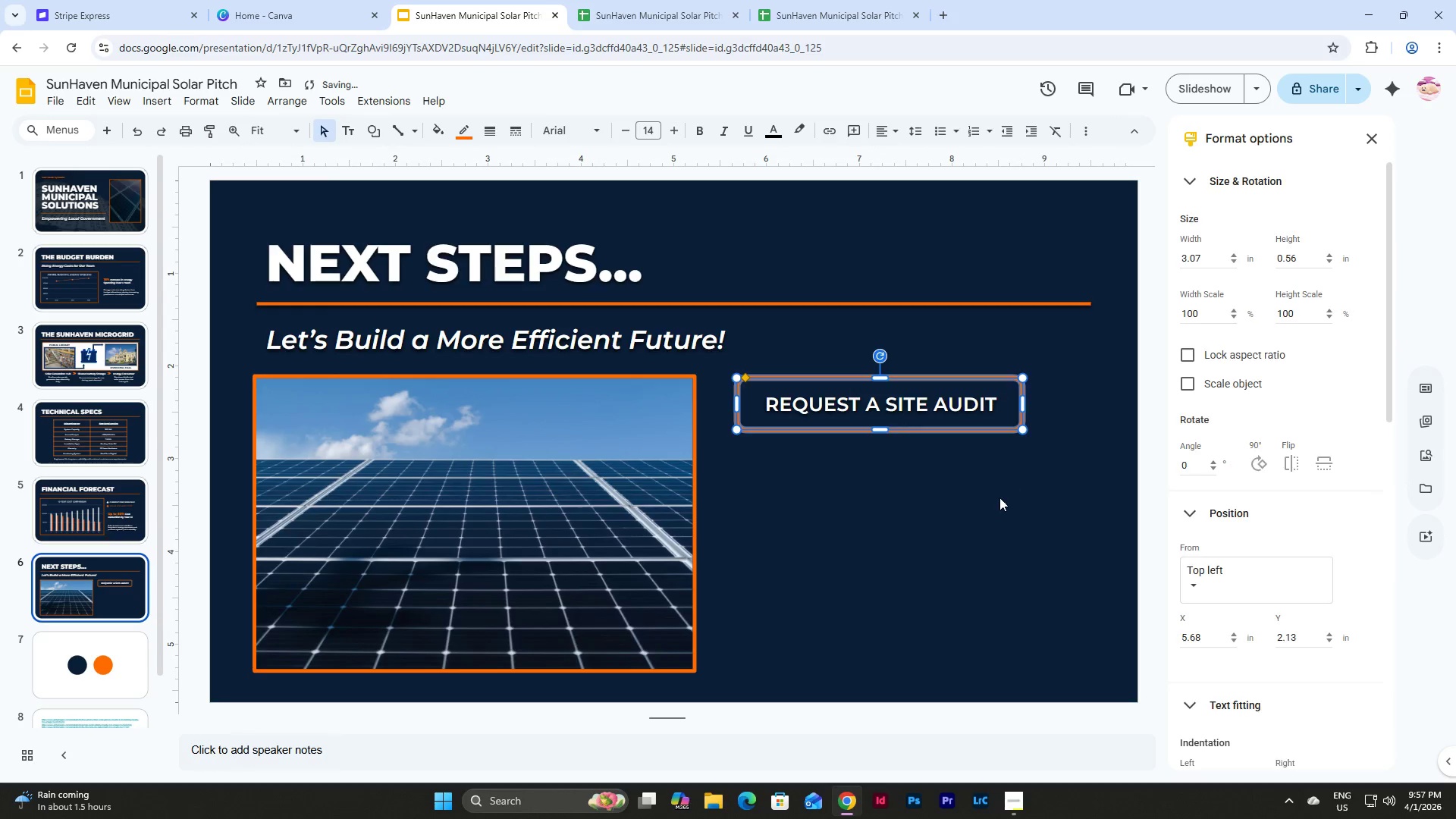 
left_click([999, 497])
 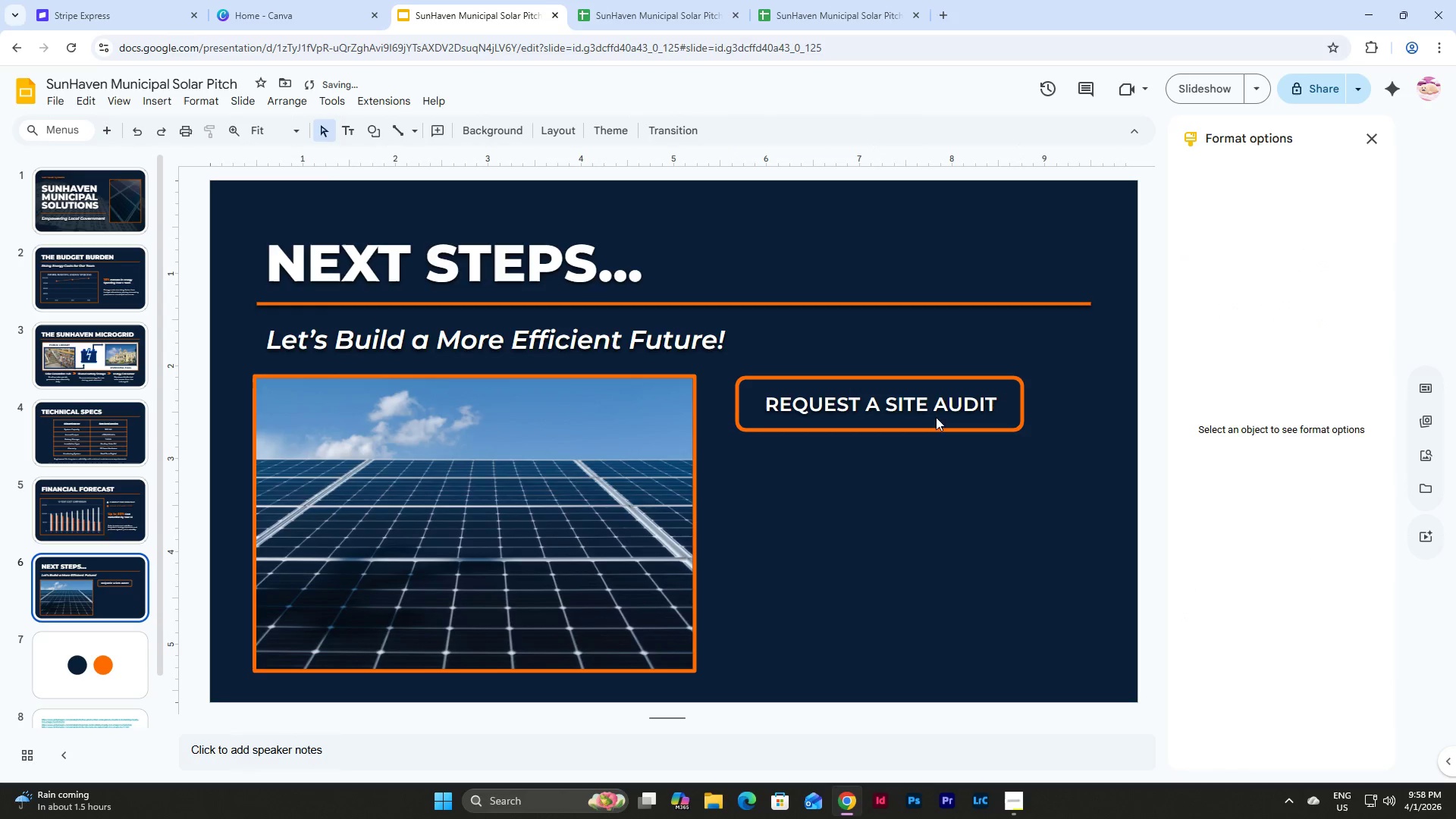 
left_click([921, 397])
 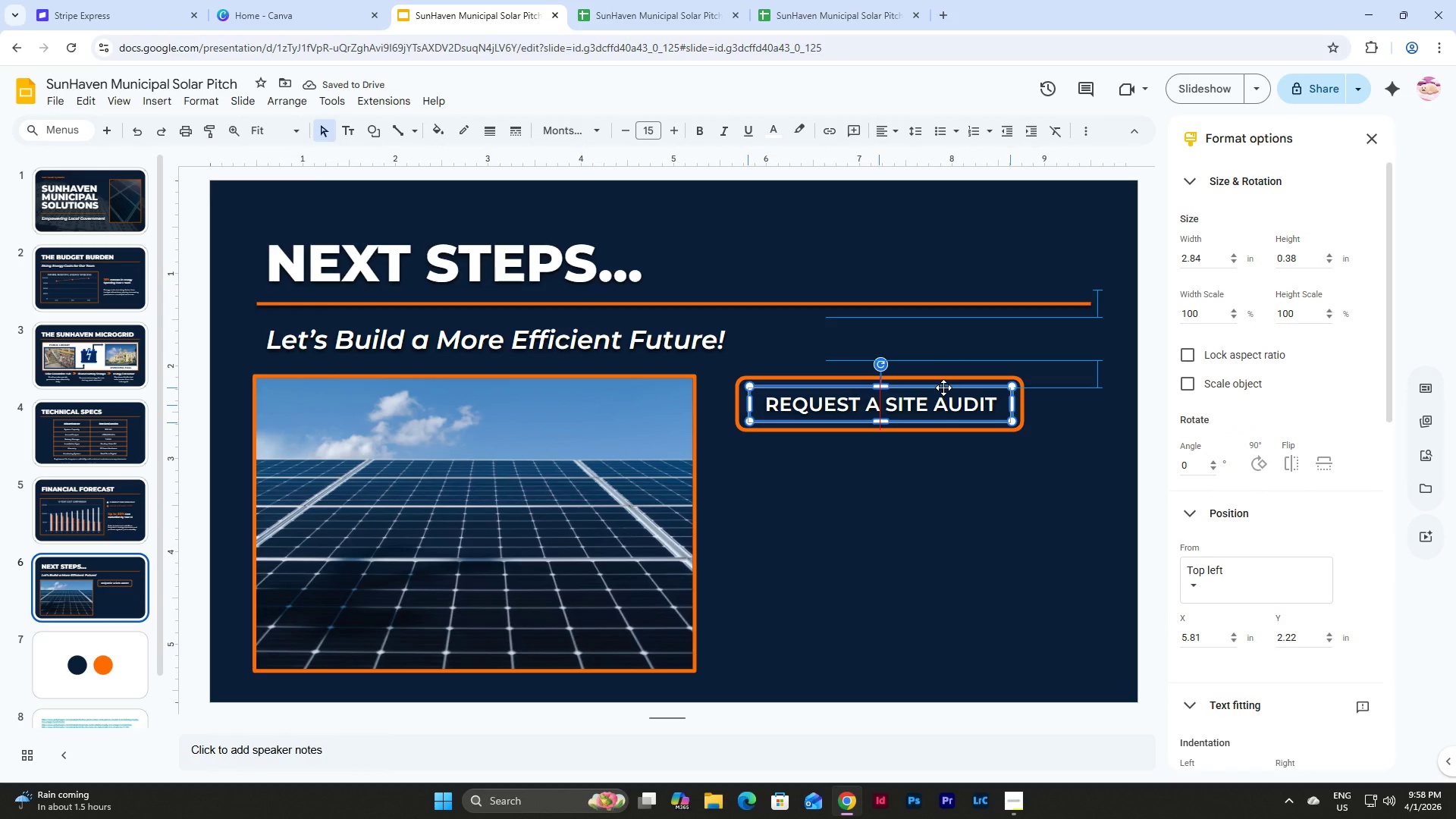 
wait(5.25)
 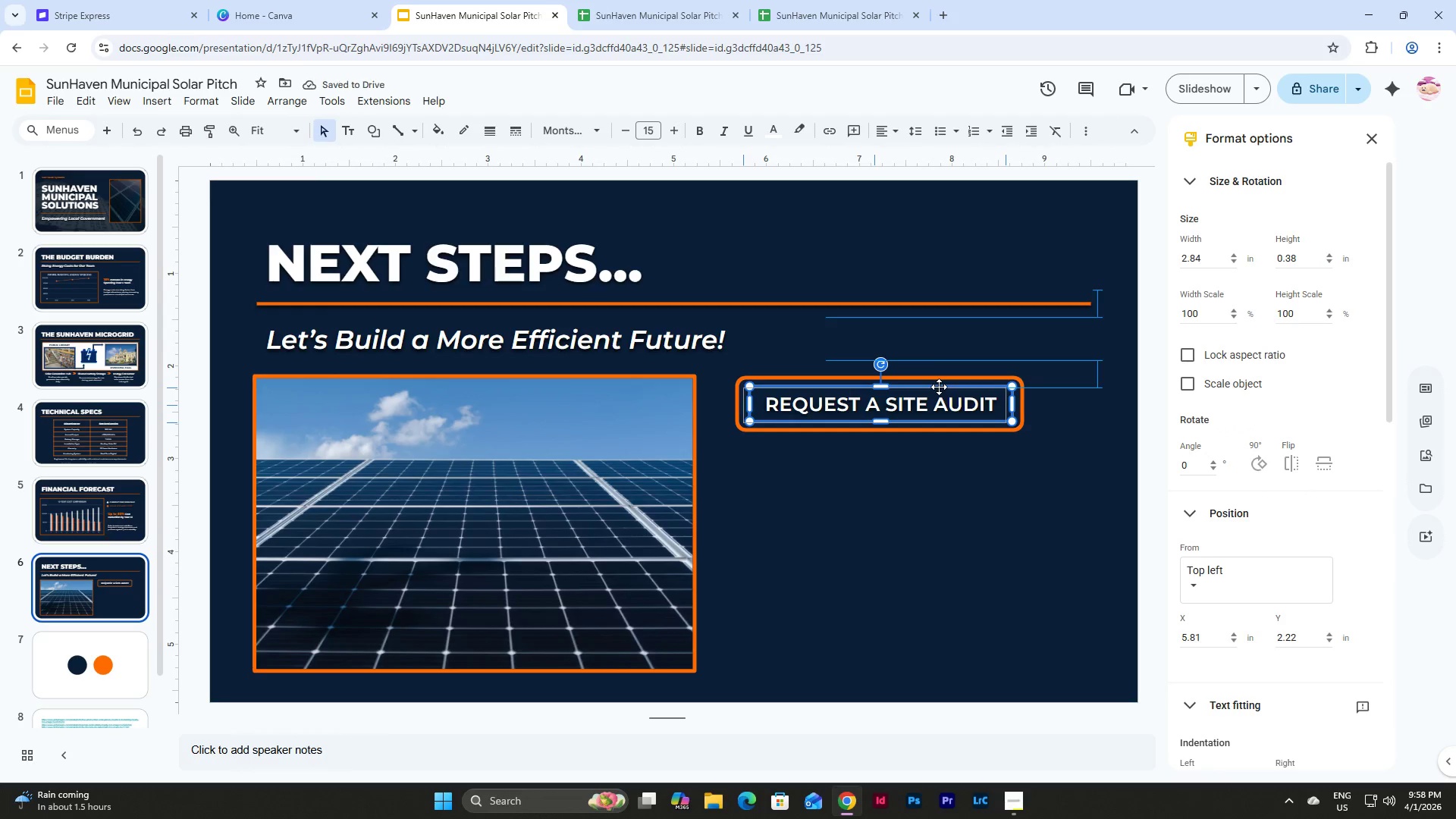 
left_click_drag(start_coordinate=[940, 388], to_coordinate=[940, 384])
 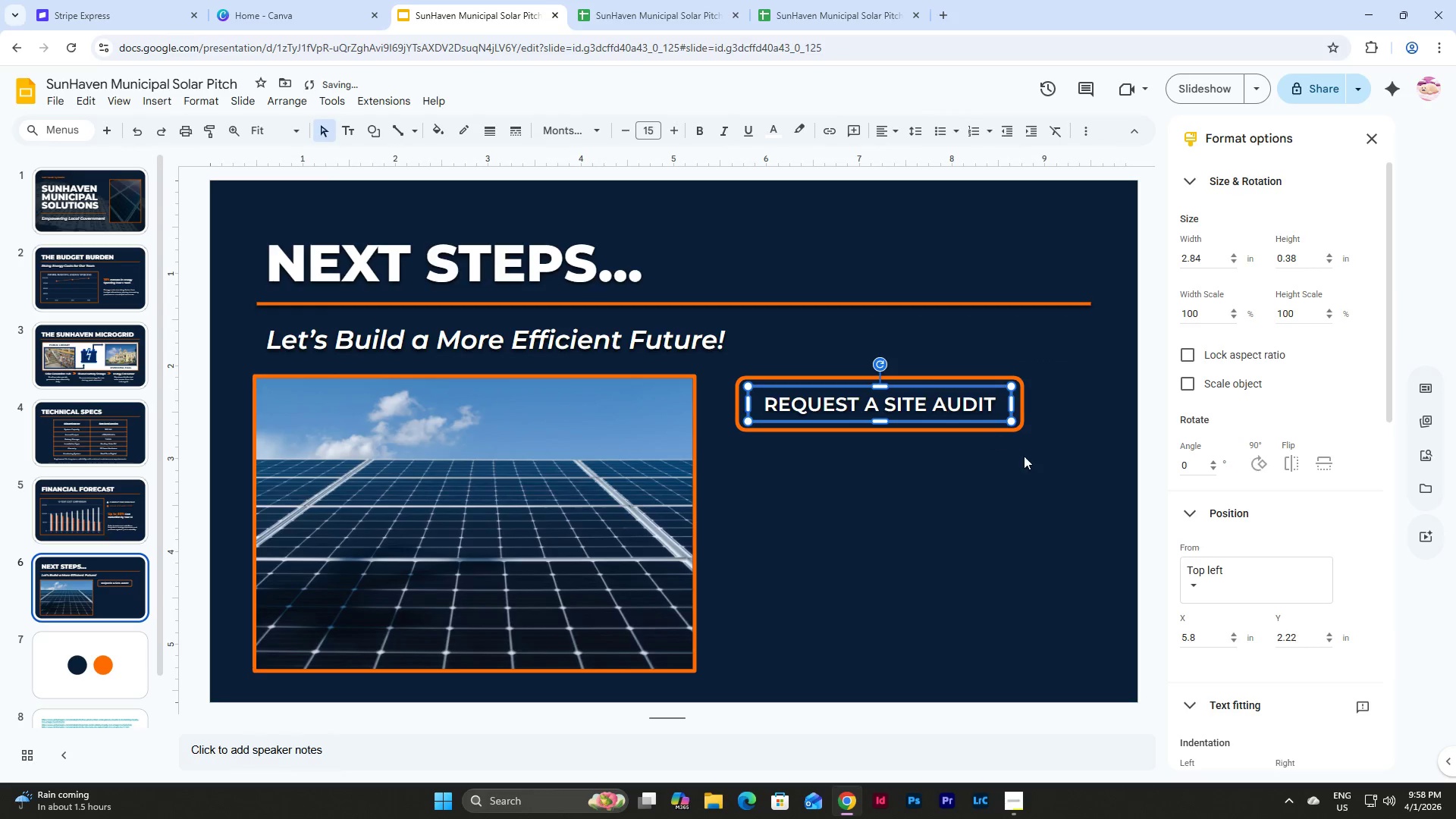 
left_click([1024, 456])
 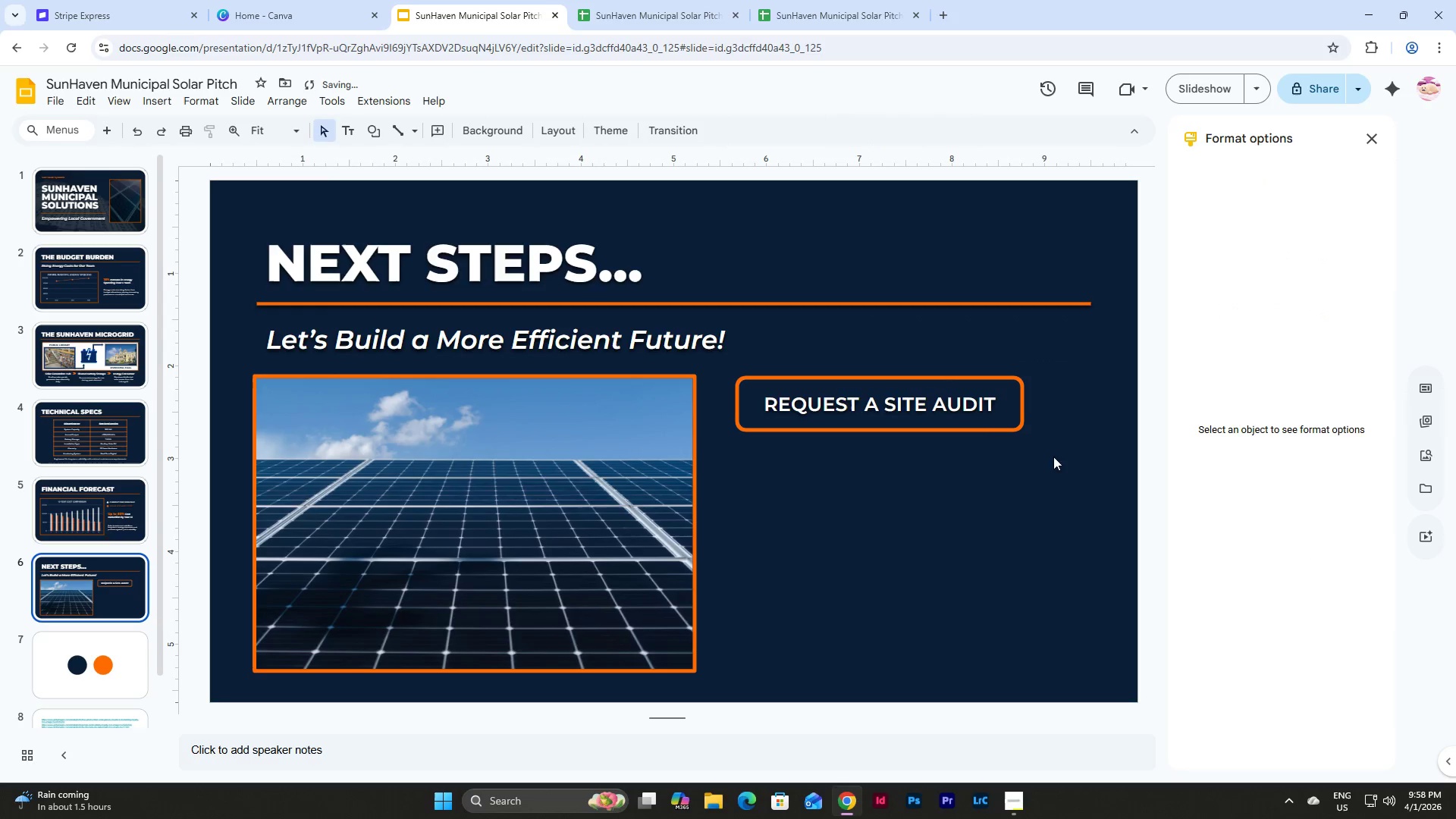 
left_click_drag(start_coordinate=[1071, 455], to_coordinate=[729, 366])
 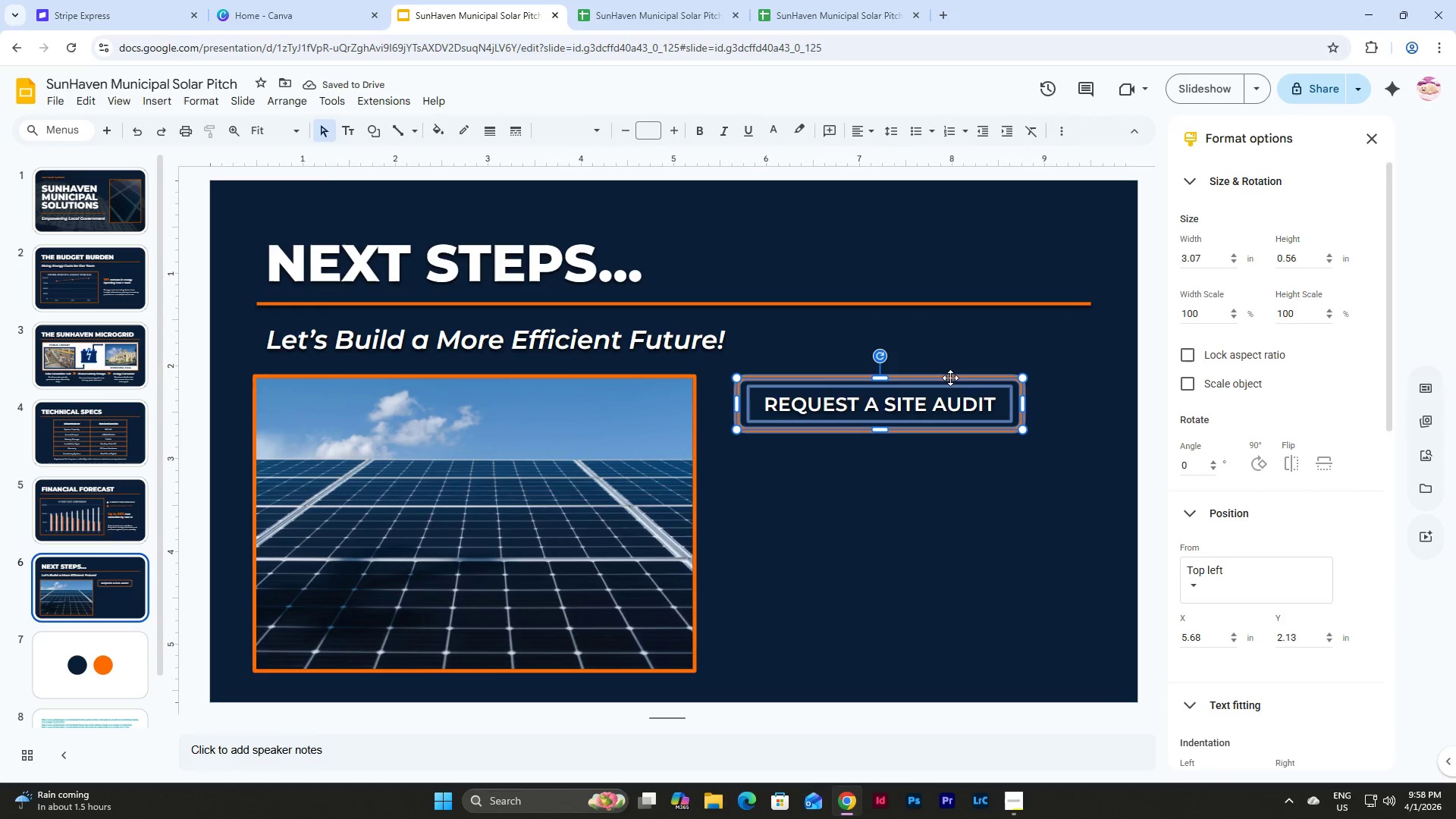 
left_click_drag(start_coordinate=[950, 378], to_coordinate=[976, 378])
 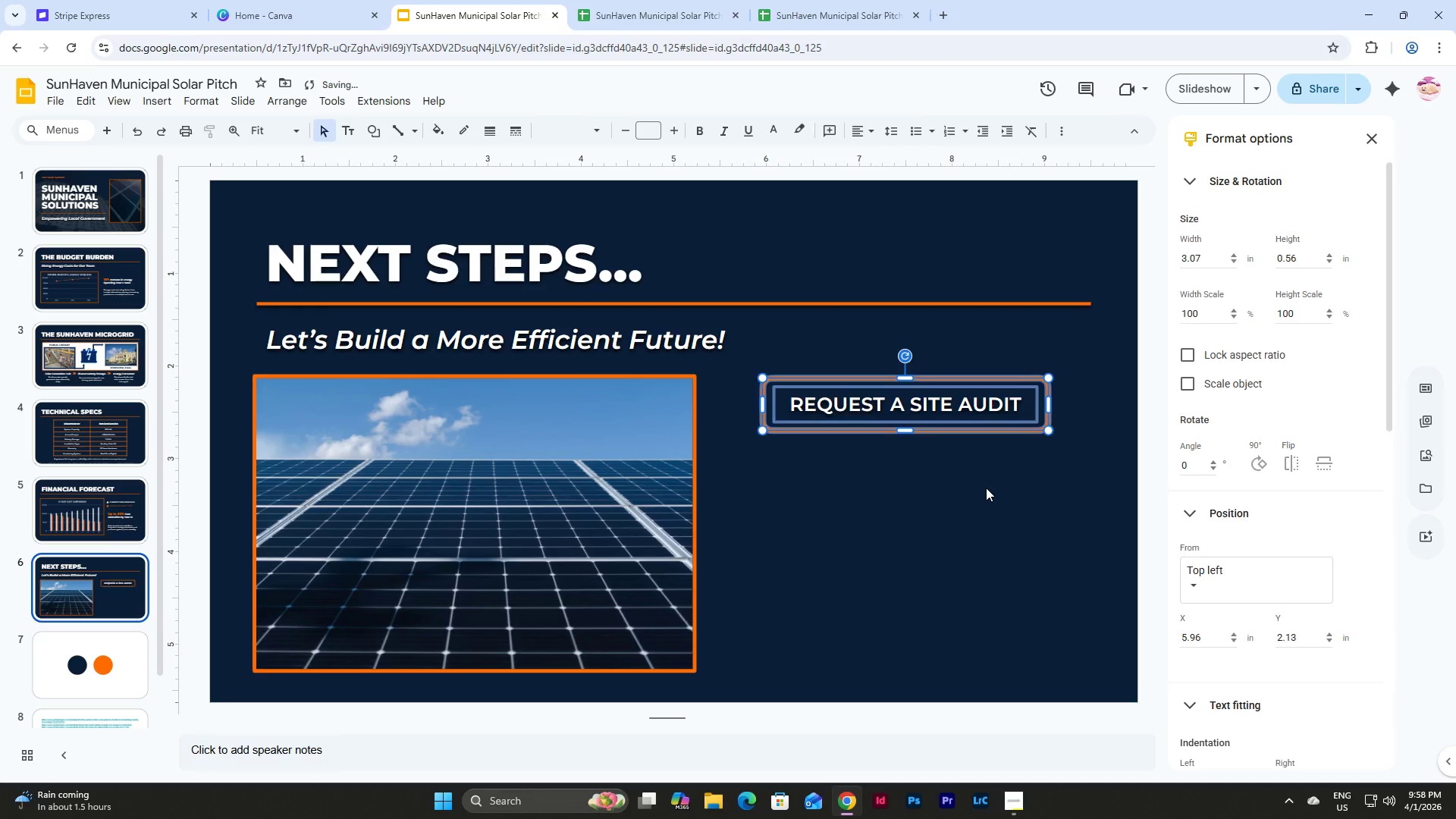 
left_click([986, 488])
 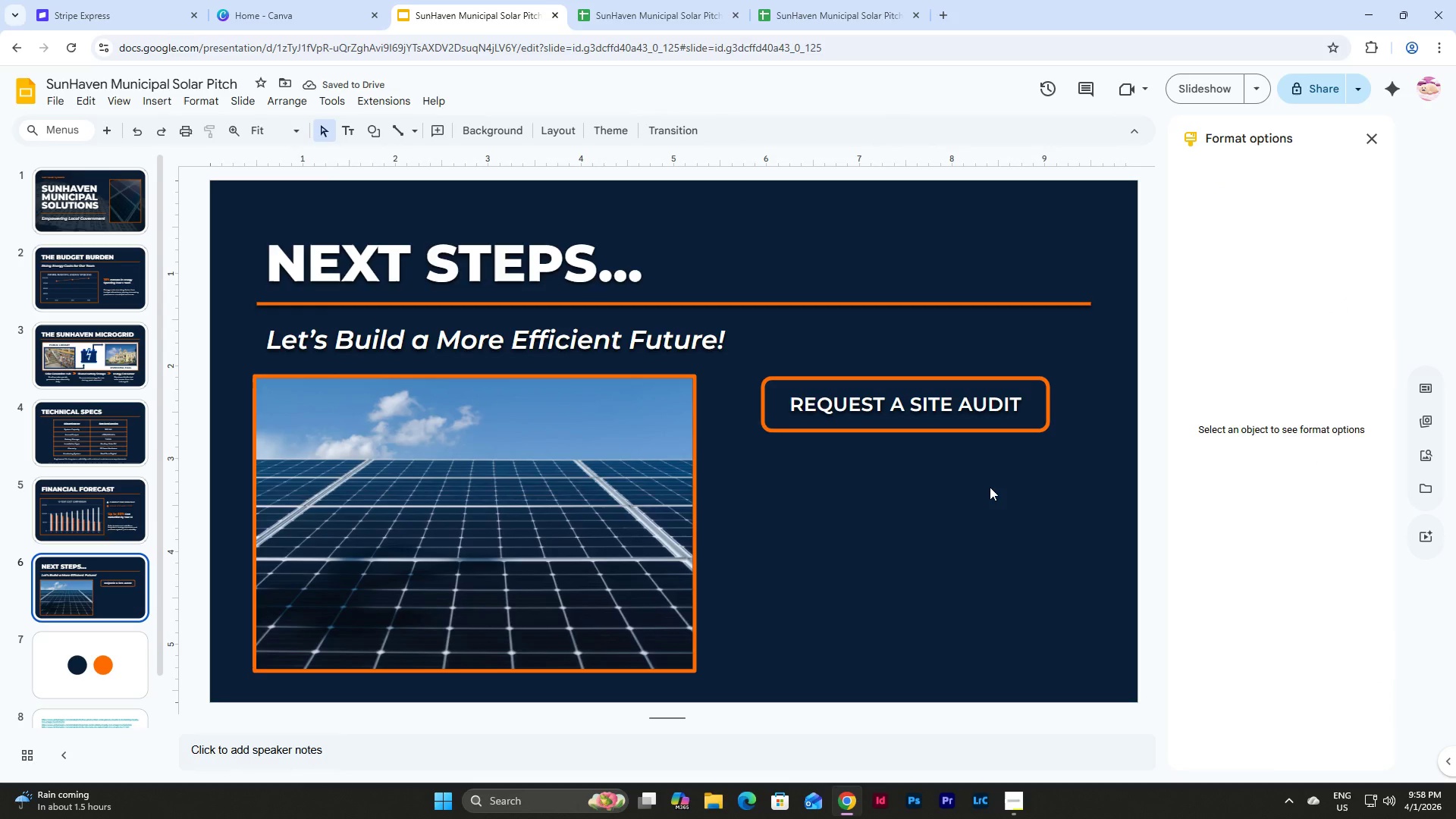 
wait(8.41)
 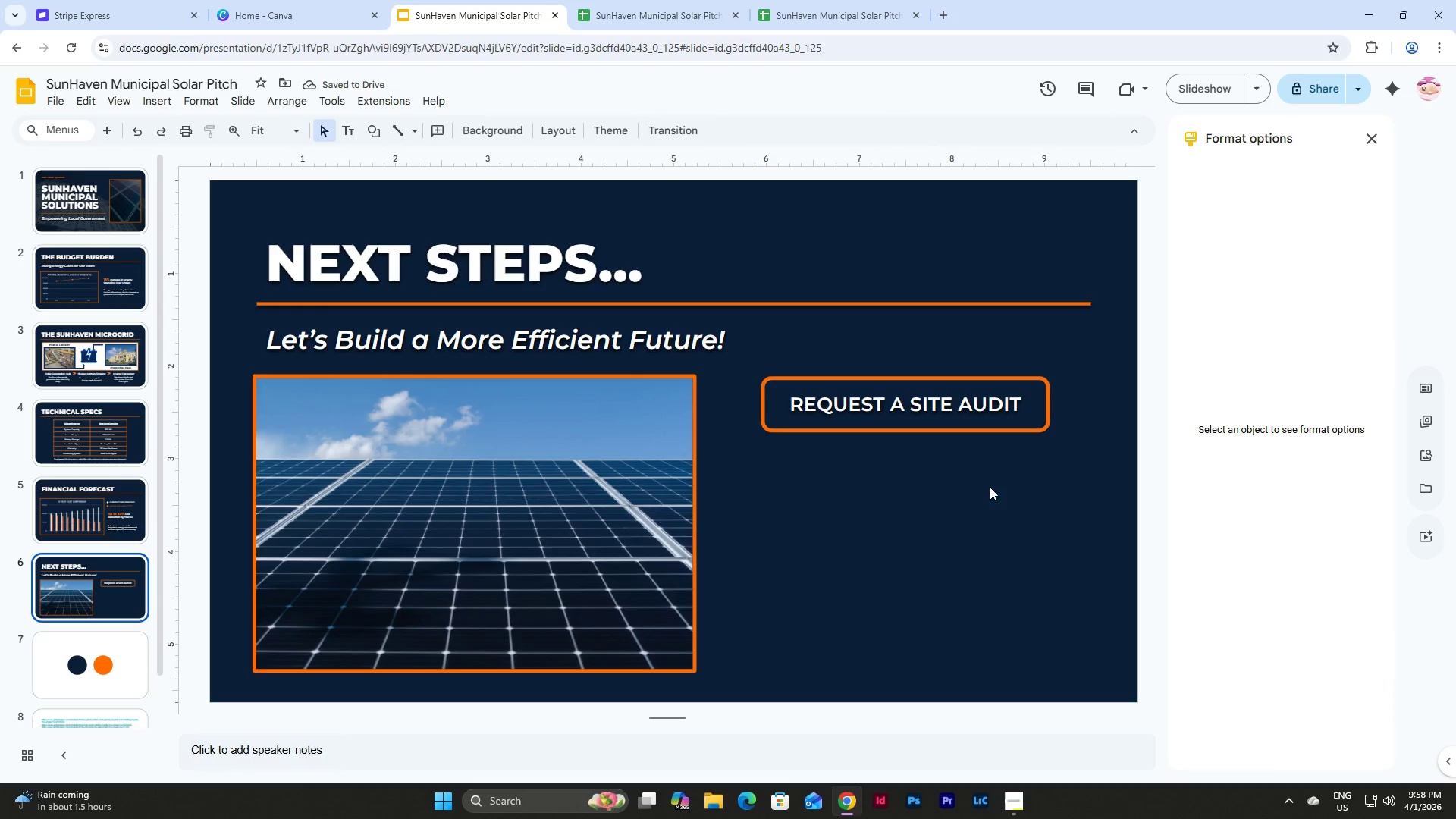 
scroll: coordinate [73, 397], scroll_direction: up, amount: 4.0
 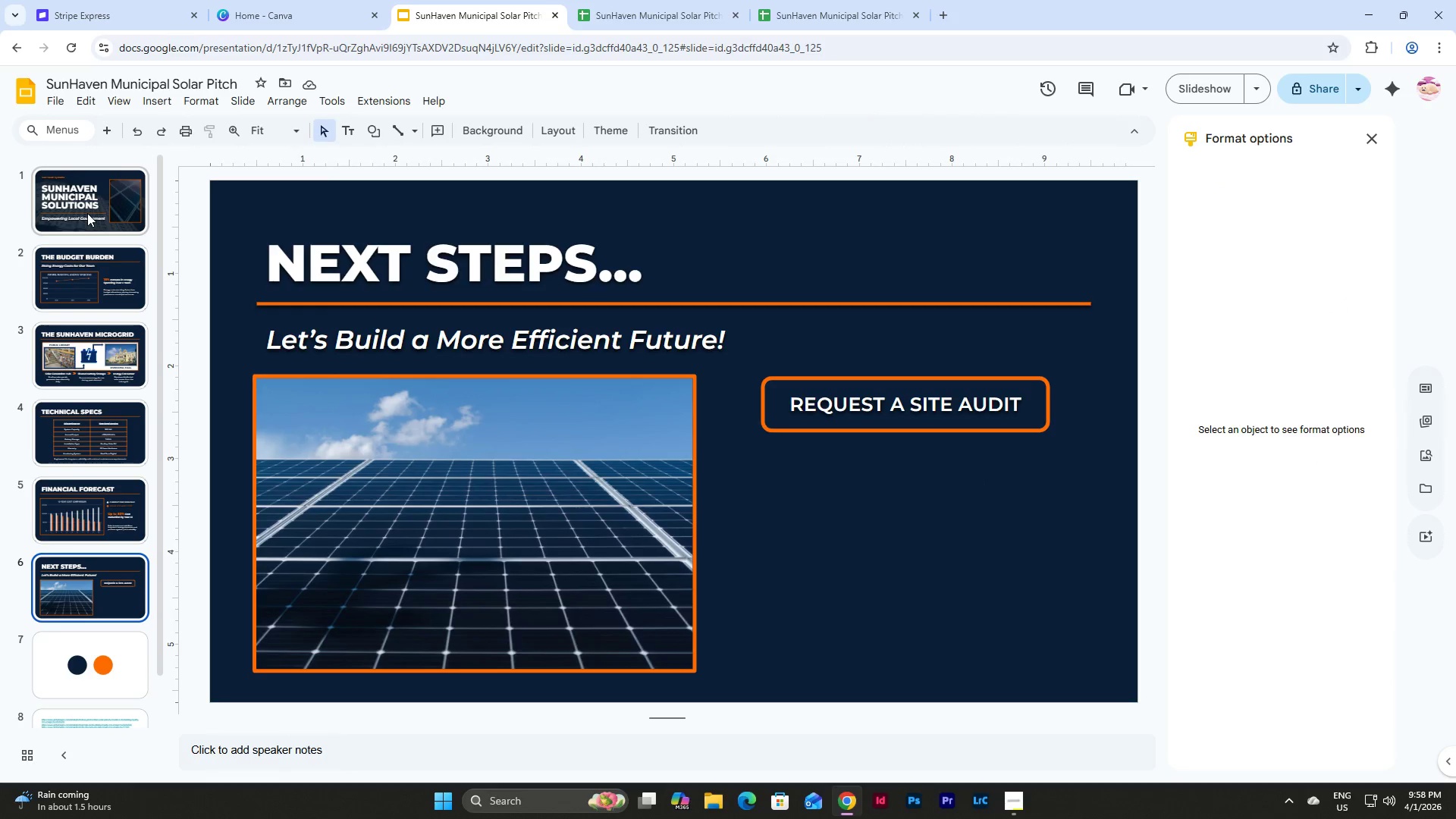 
scroll: coordinate [87, 213], scroll_direction: down, amount: 2.0
 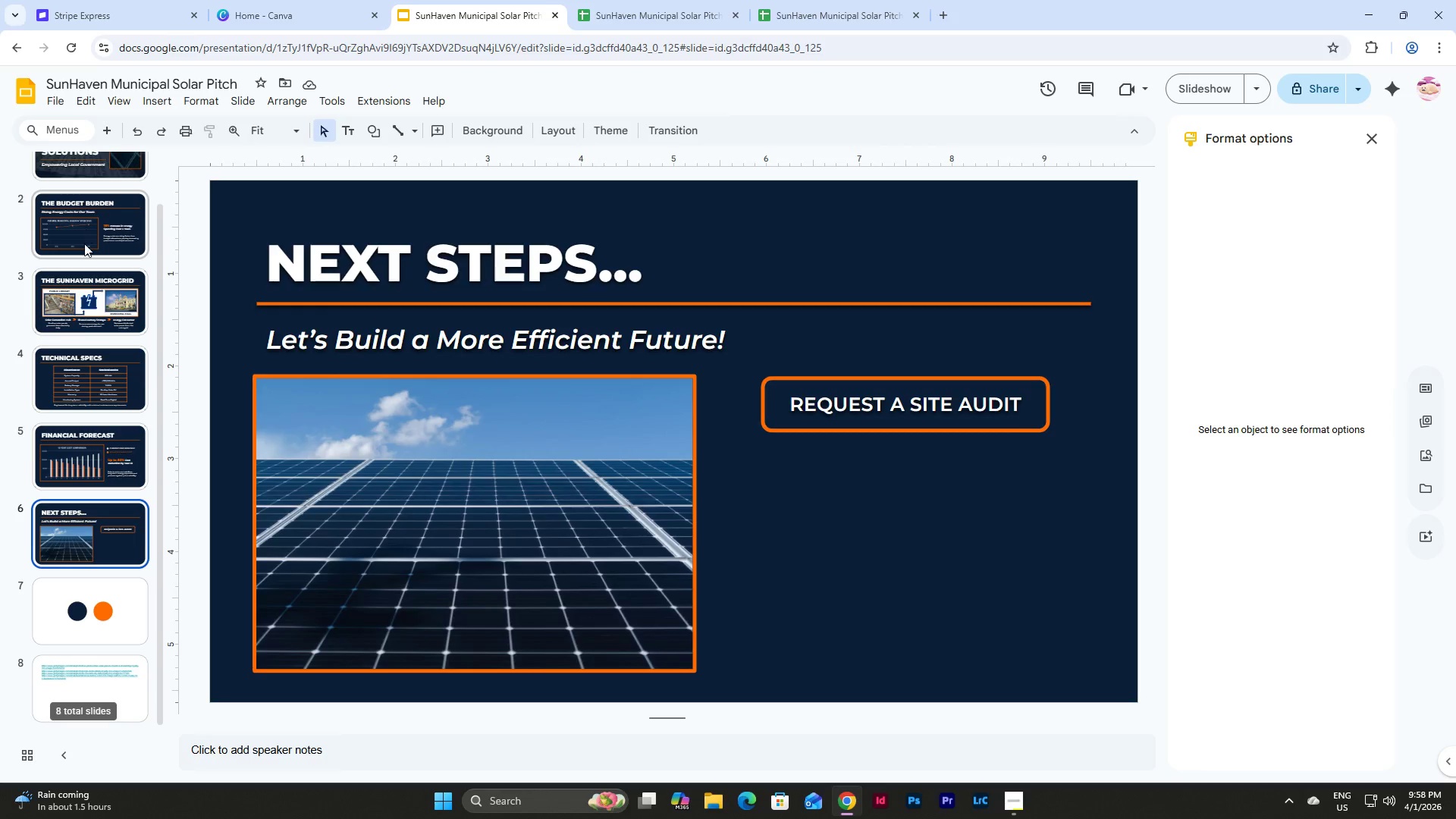 
scroll: coordinate [84, 244], scroll_direction: up, amount: 6.0
 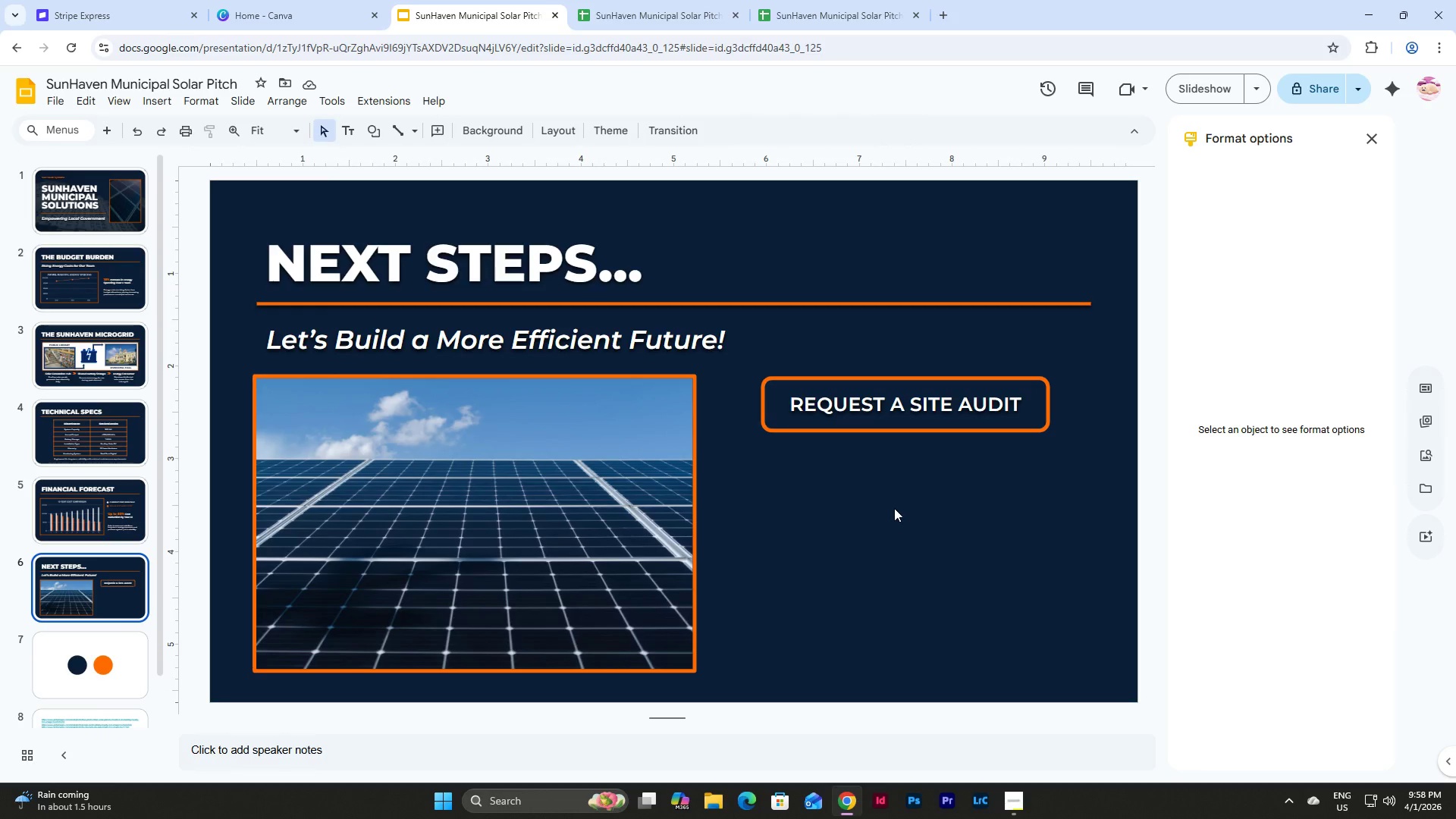 
wait(6.03)
 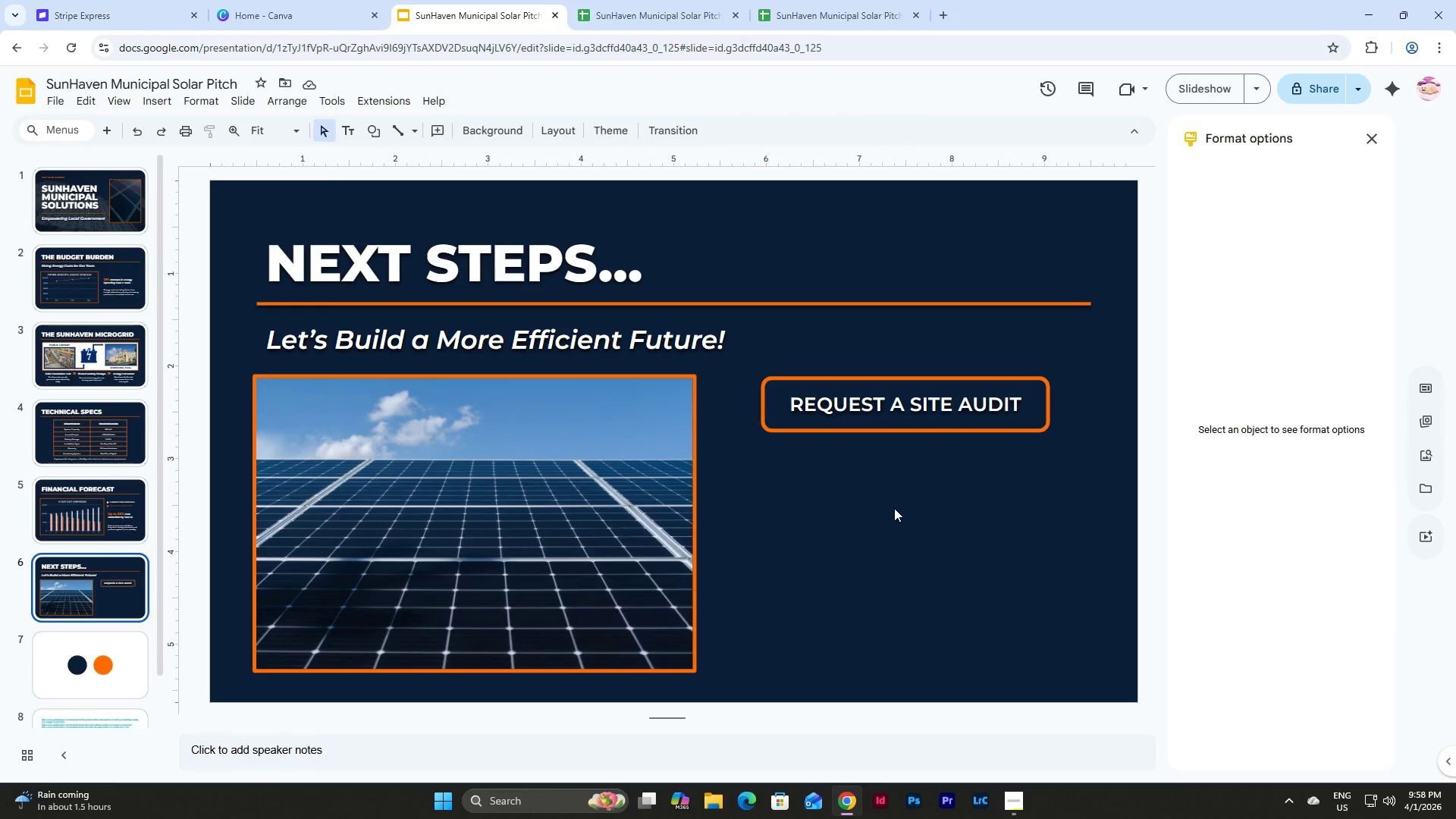 
left_click([380, 130])
 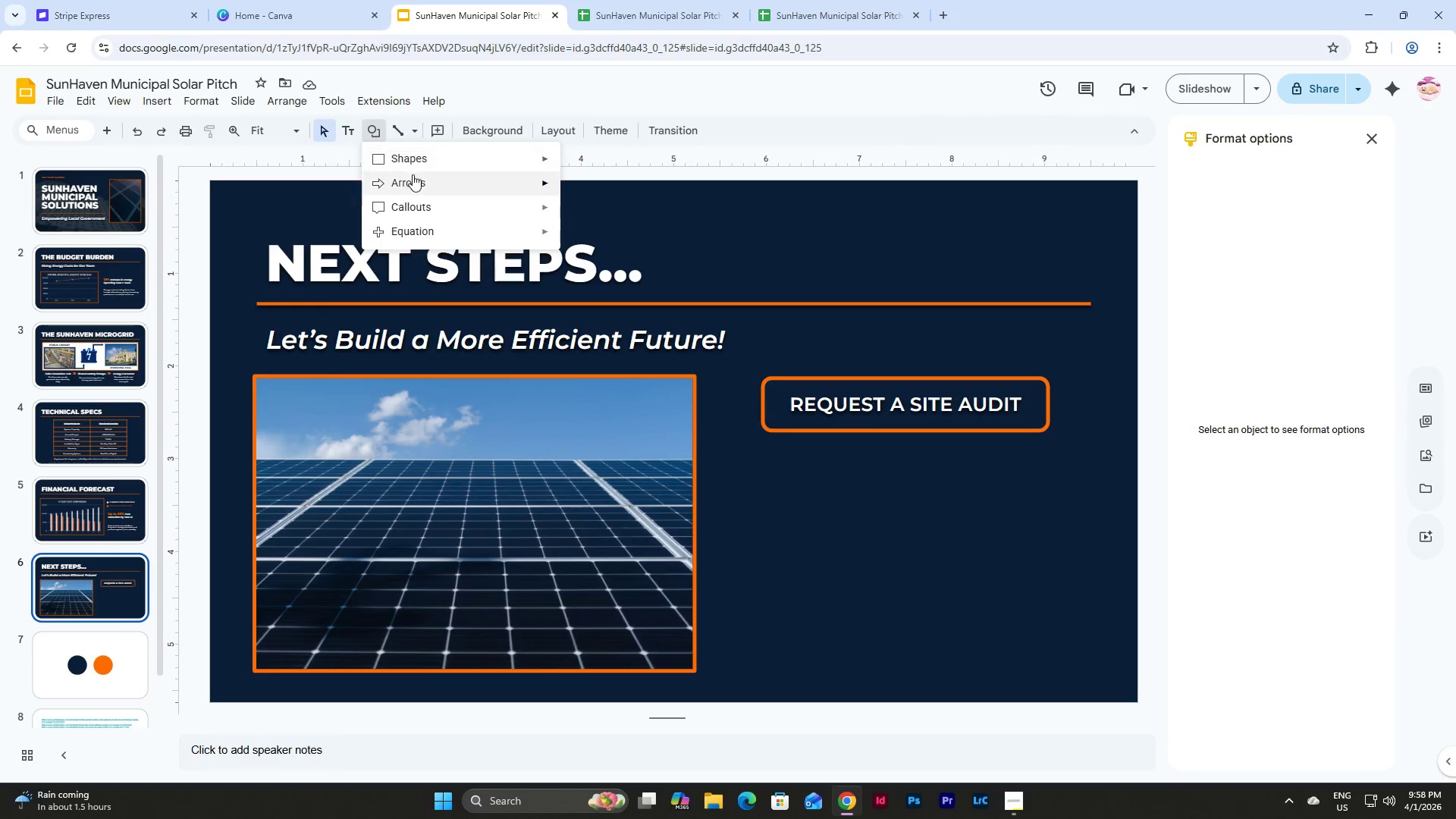 
left_click([424, 161])
 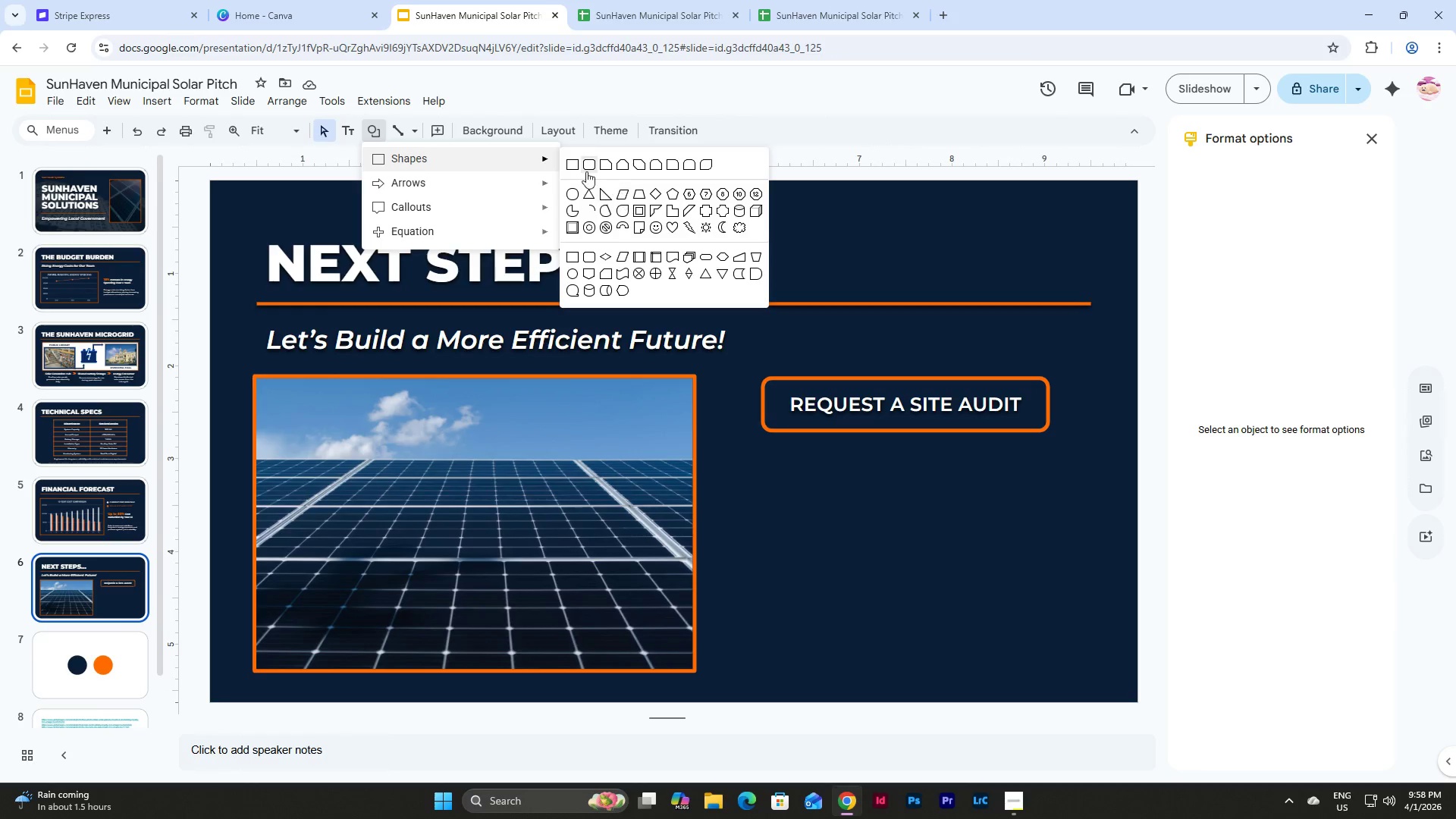 
left_click([574, 165])
 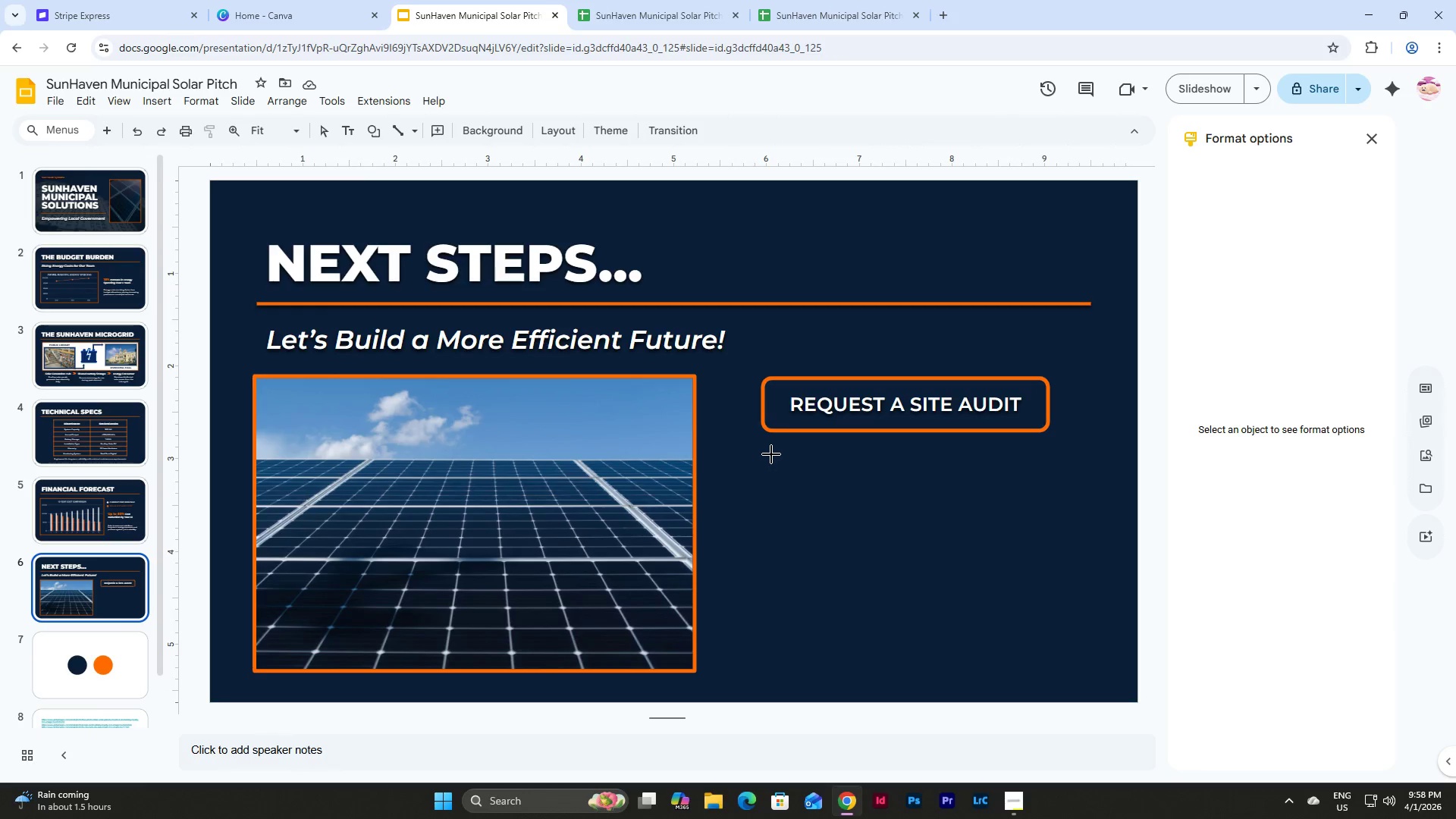 
left_click_drag(start_coordinate=[765, 455], to_coordinate=[1046, 670])
 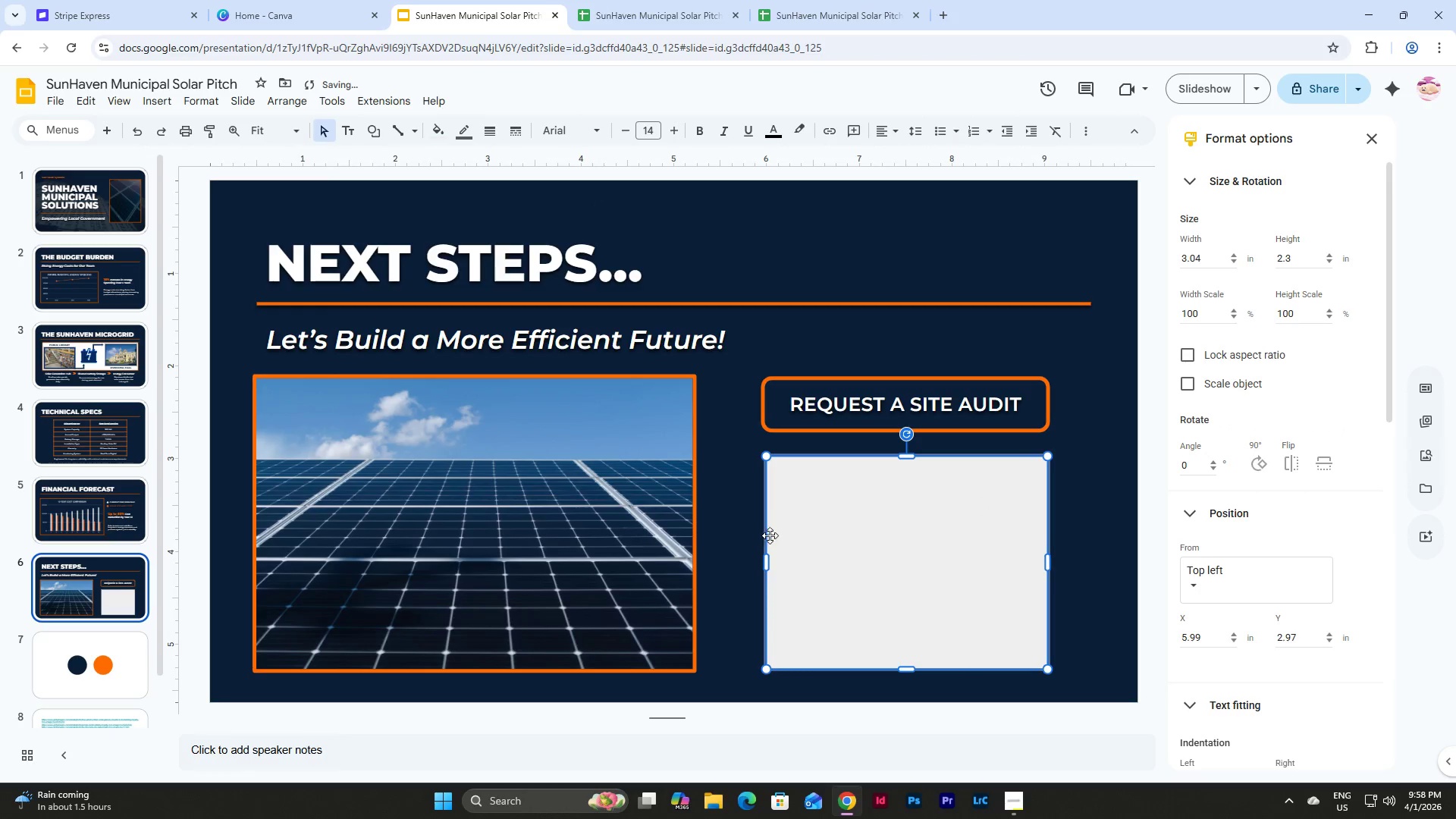 
left_click_drag(start_coordinate=[764, 568], to_coordinate=[759, 571])
 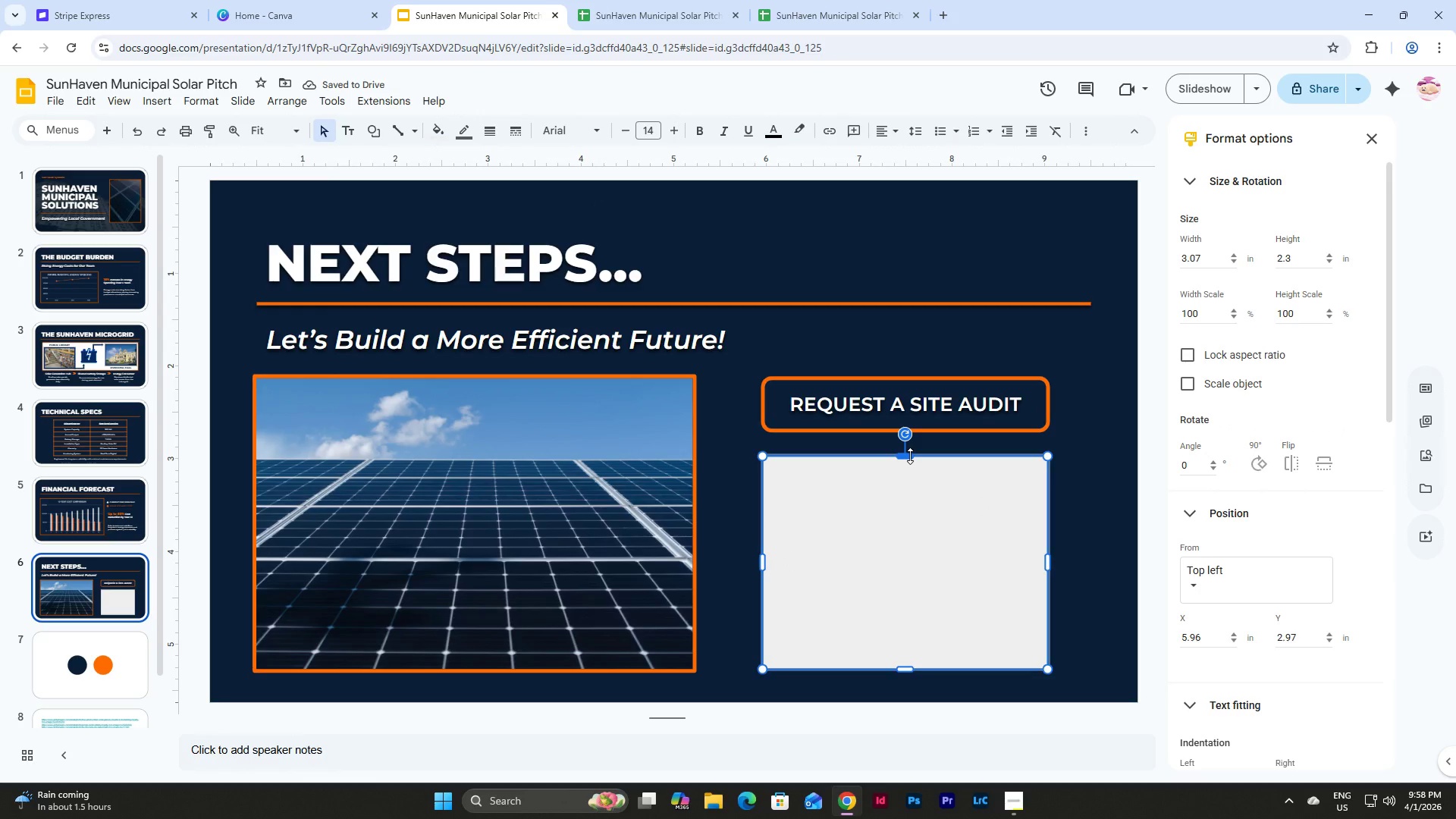 
left_click([943, 427])
 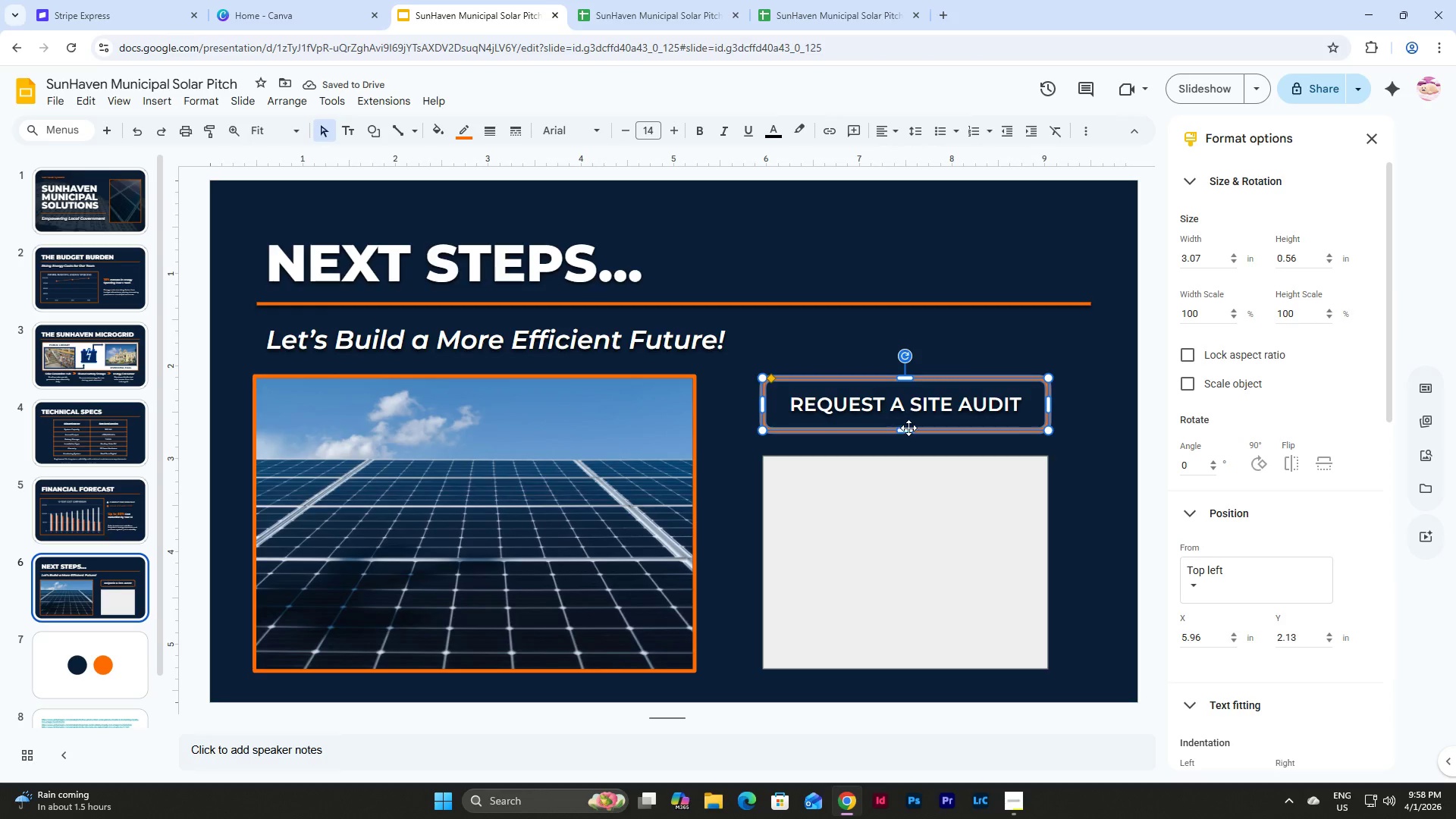 
left_click([905, 427])
 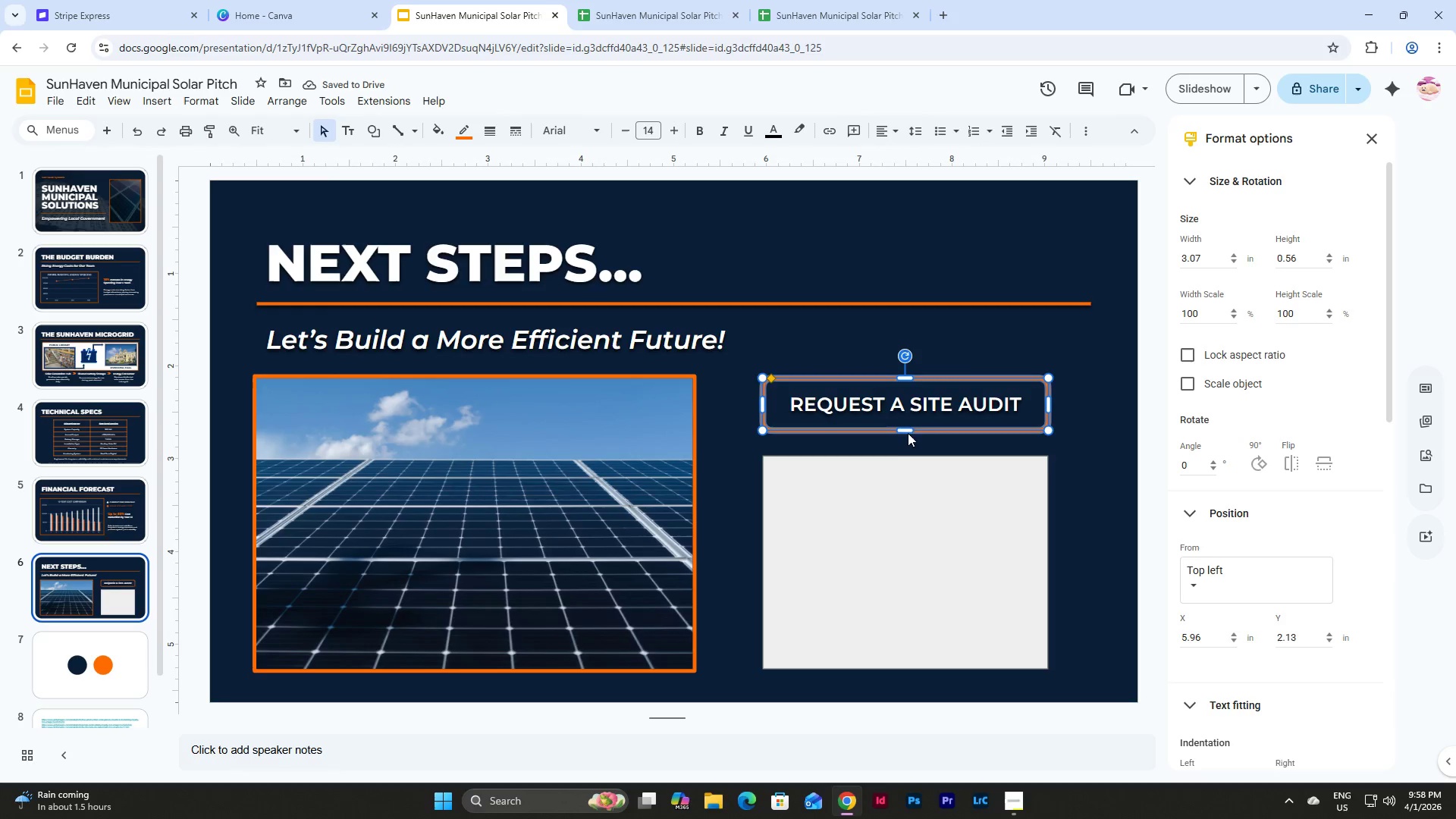 
left_click_drag(start_coordinate=[908, 429], to_coordinate=[908, 419])
 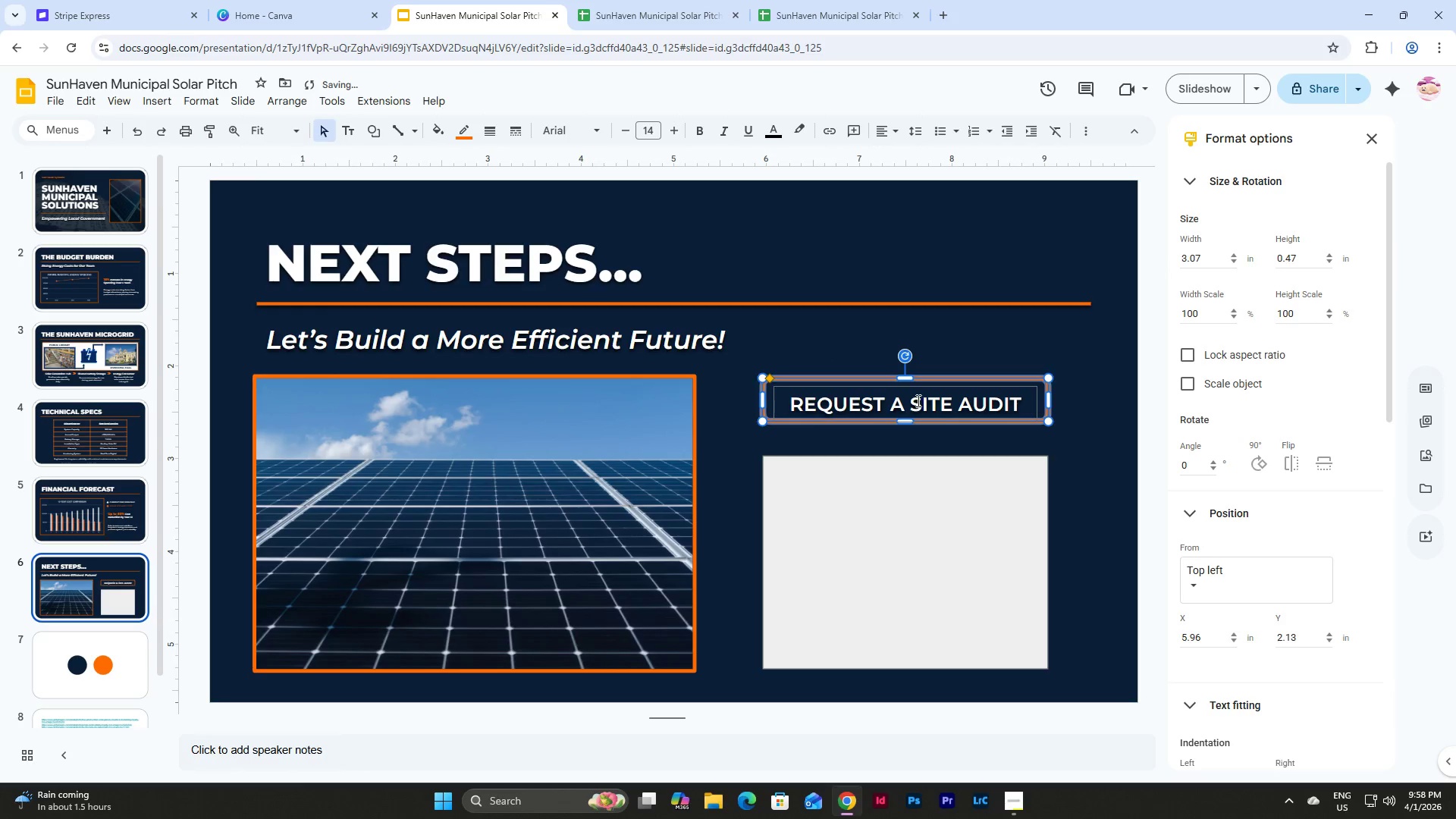 
left_click([917, 400])
 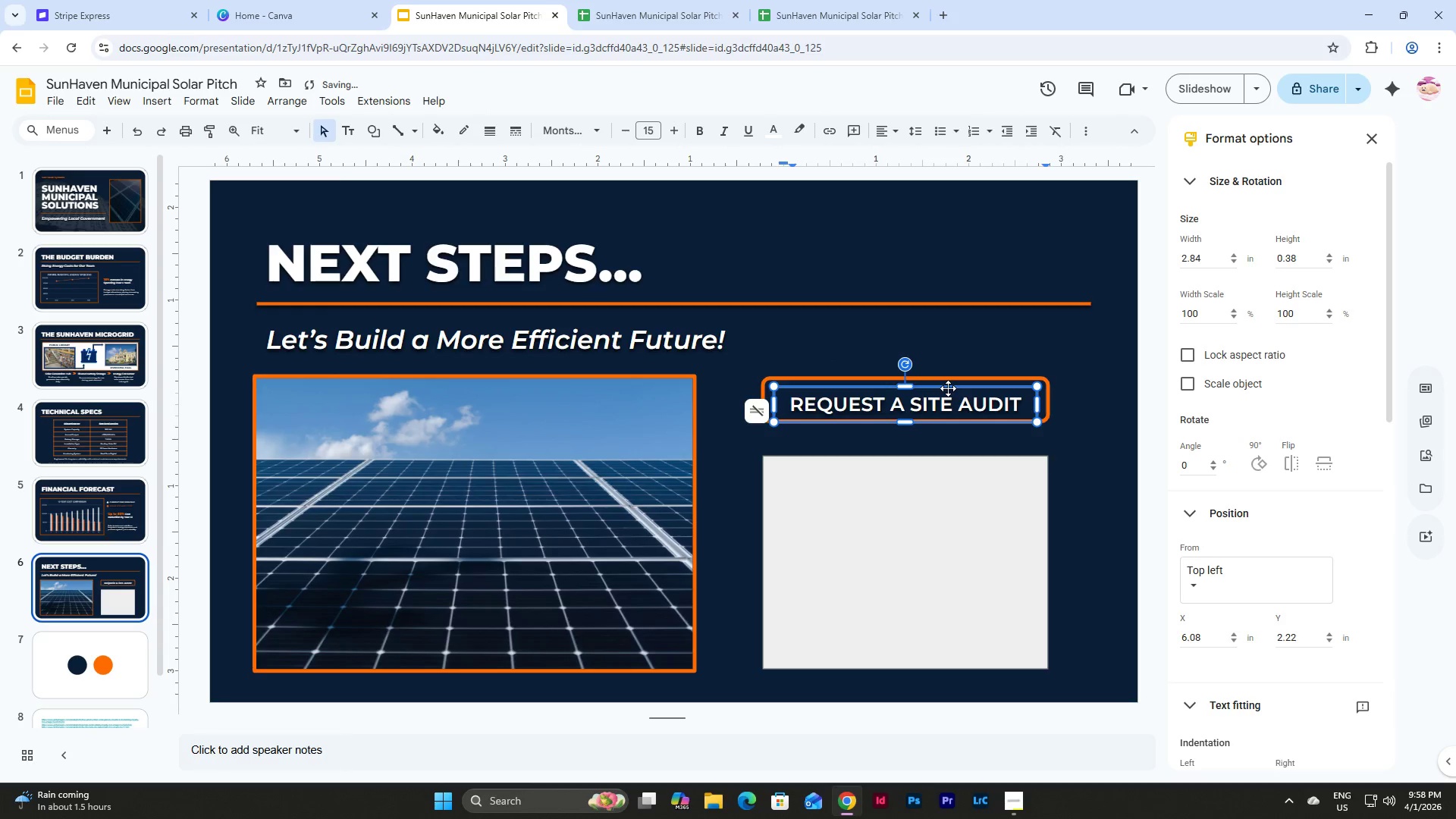 
left_click_drag(start_coordinate=[948, 388], to_coordinate=[948, 384])
 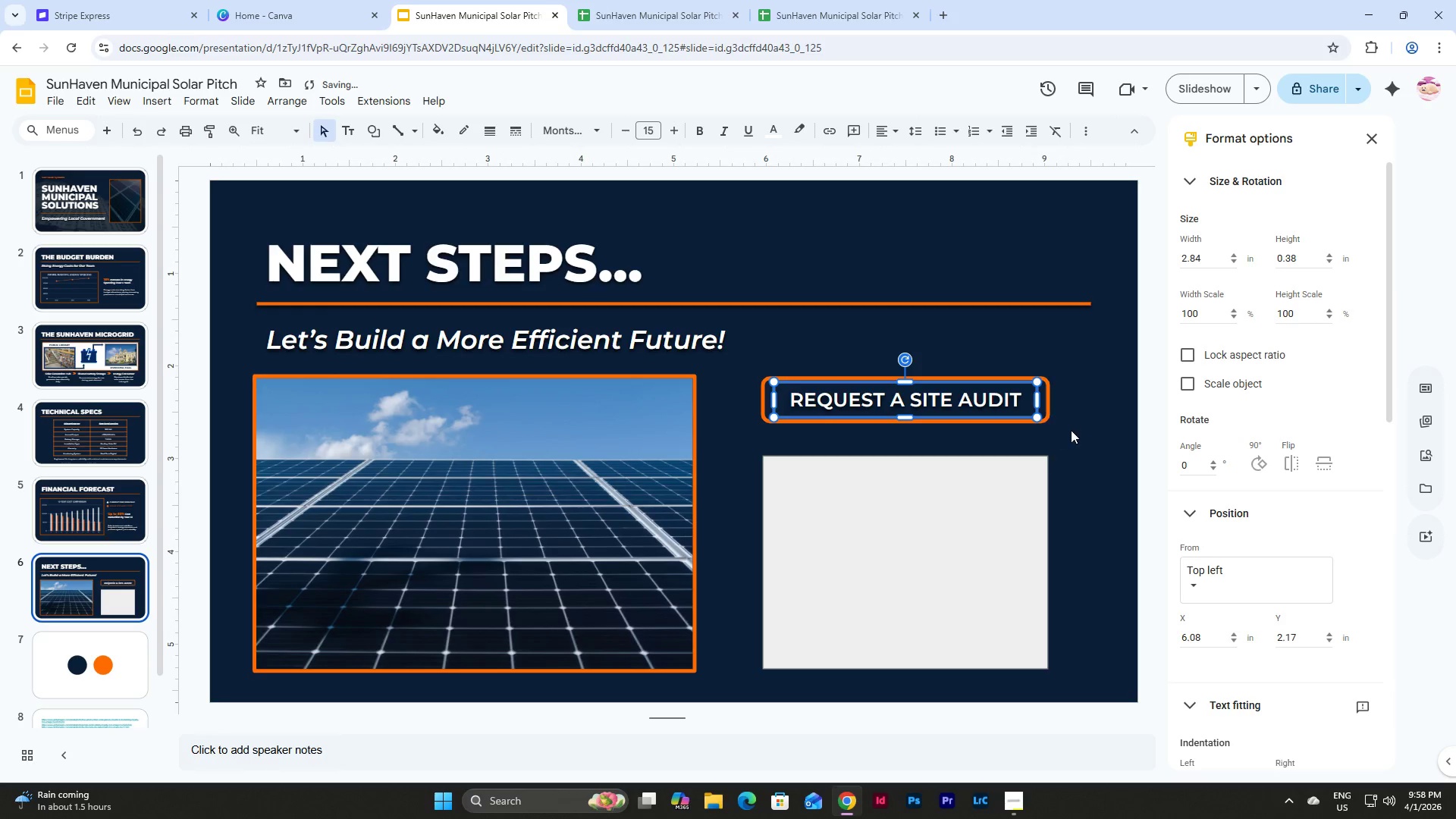 
left_click([1072, 424])
 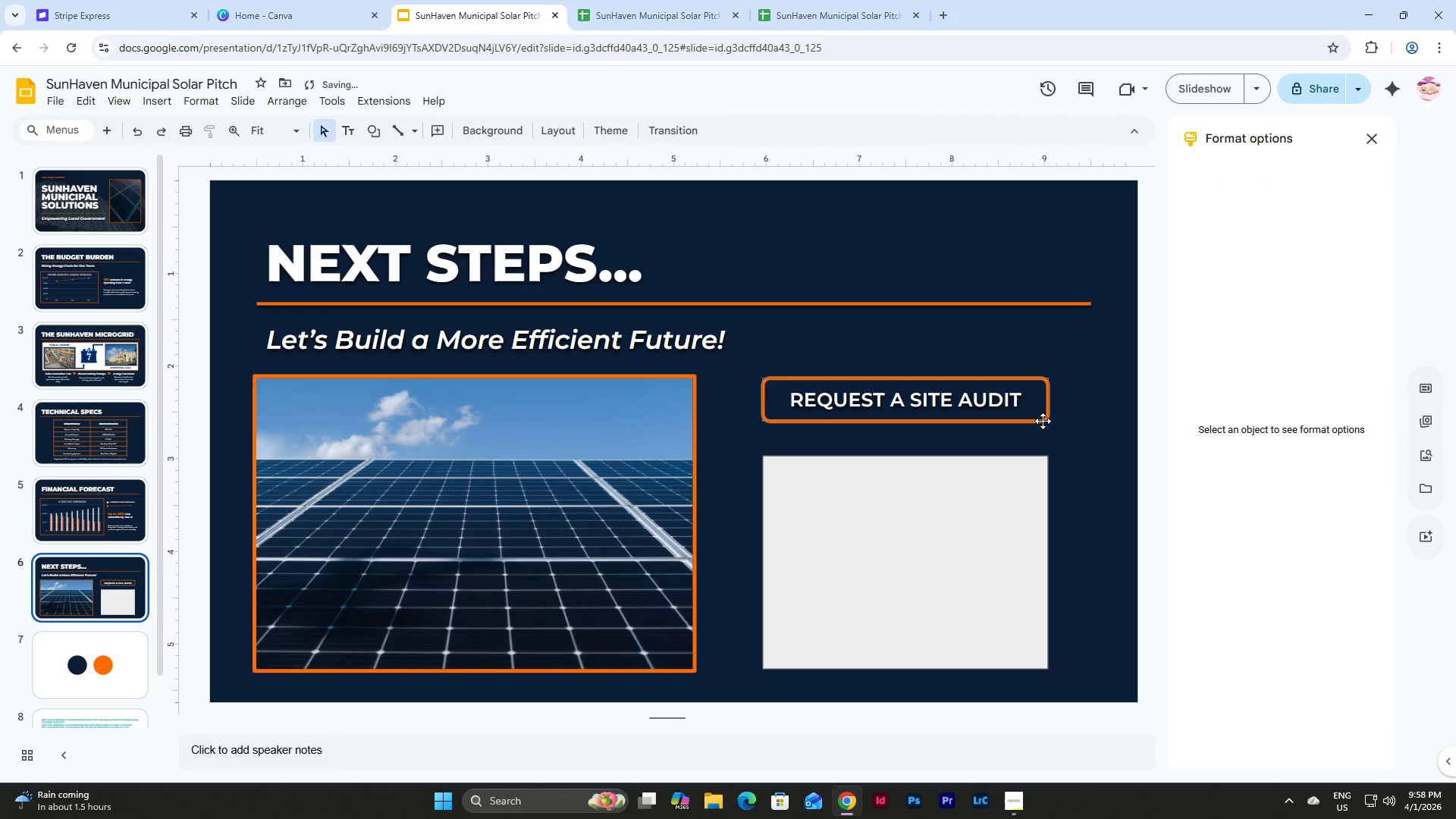 
left_click([1043, 421])
 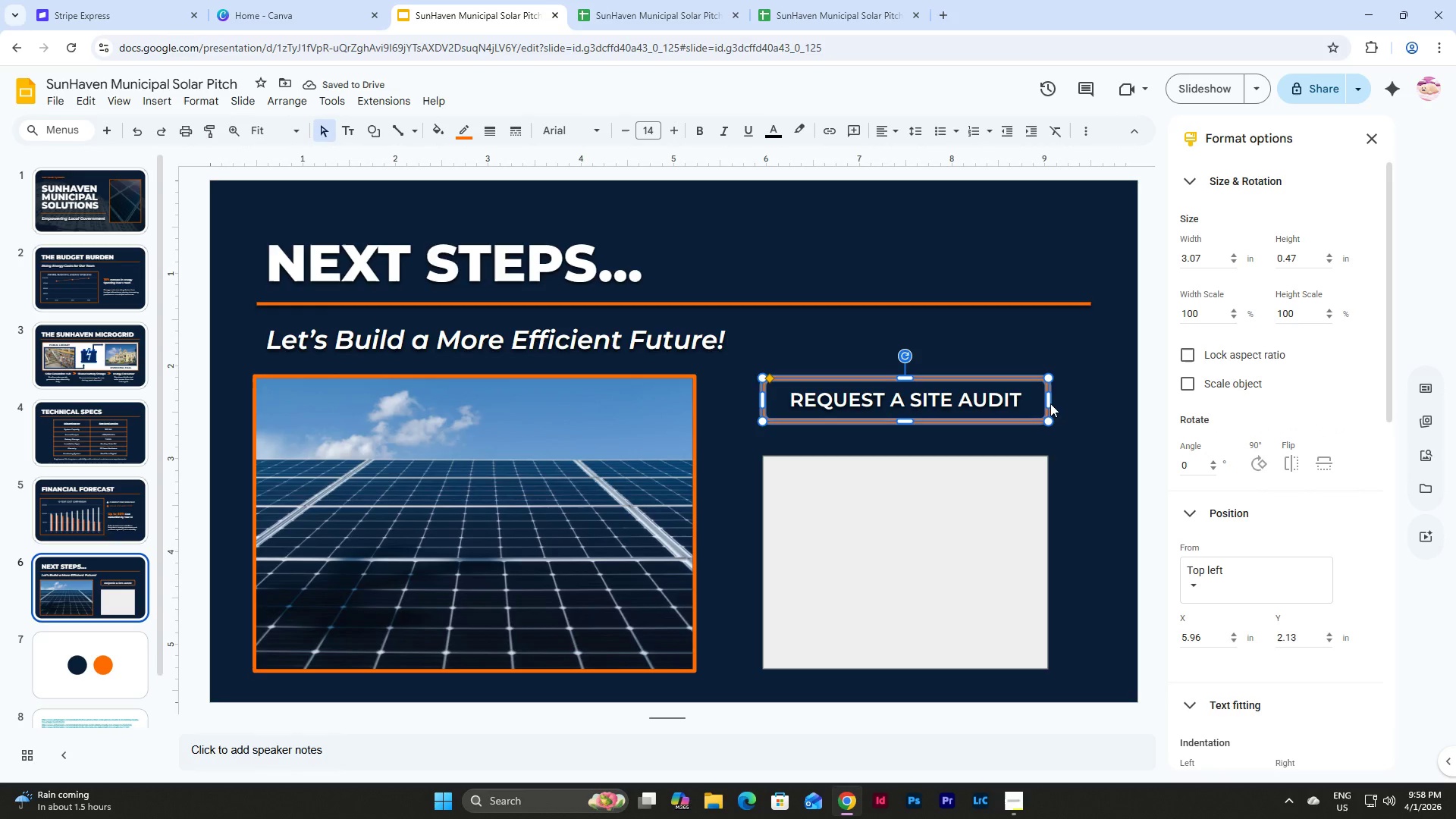 
left_click_drag(start_coordinate=[1046, 403], to_coordinate=[1033, 403])
 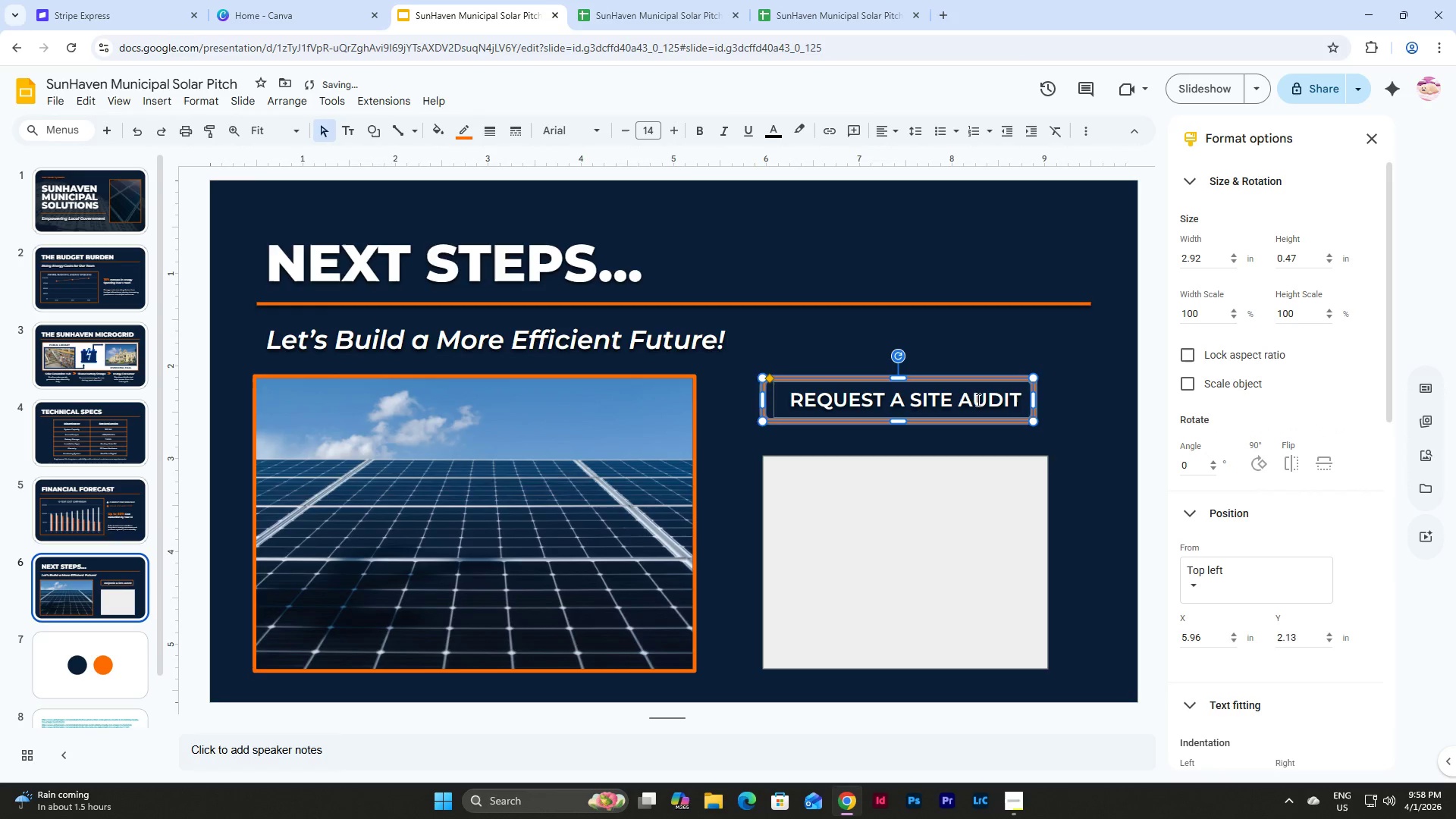 
left_click([971, 399])
 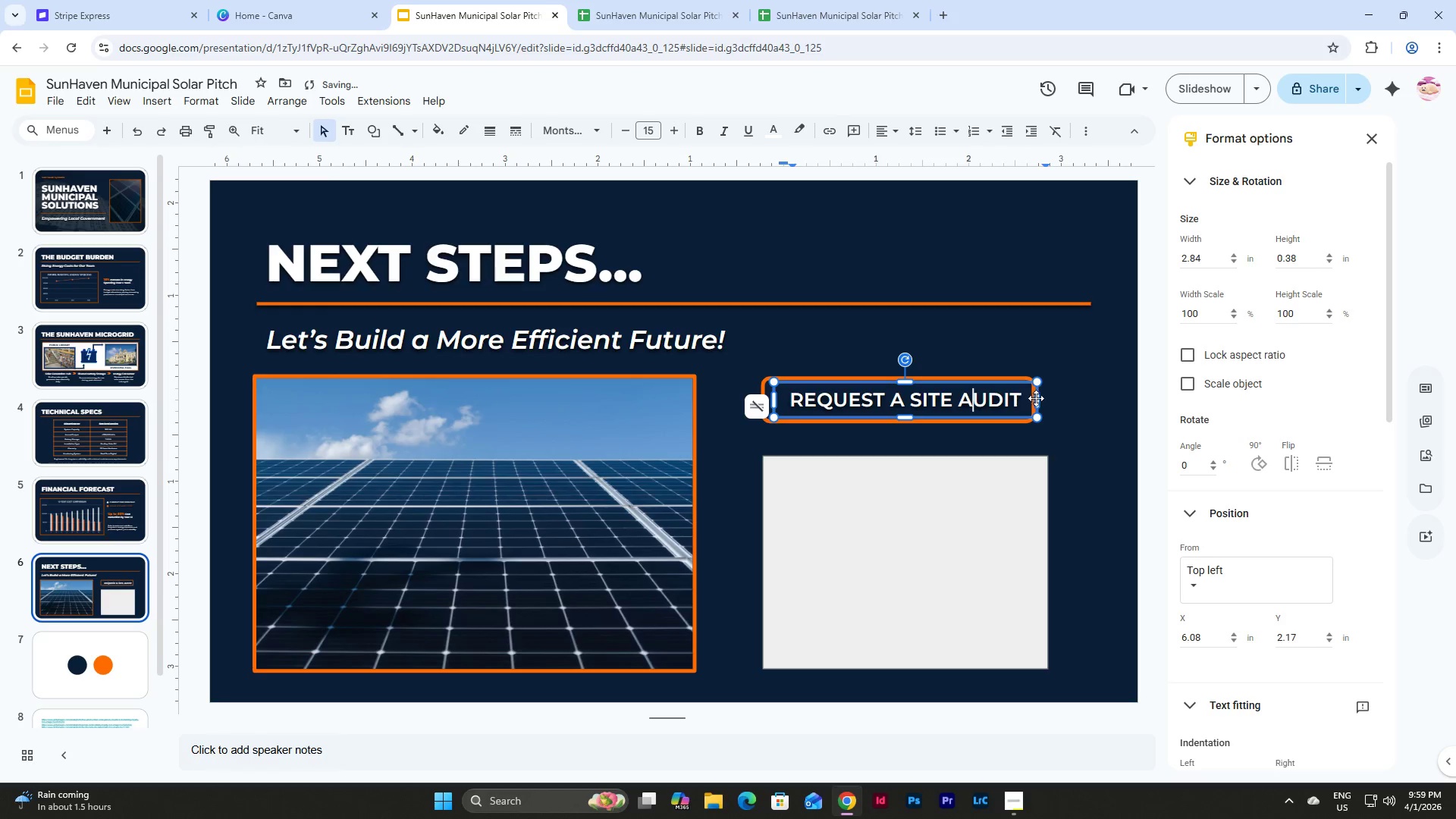 
left_click_drag(start_coordinate=[1039, 398], to_coordinate=[1030, 398])
 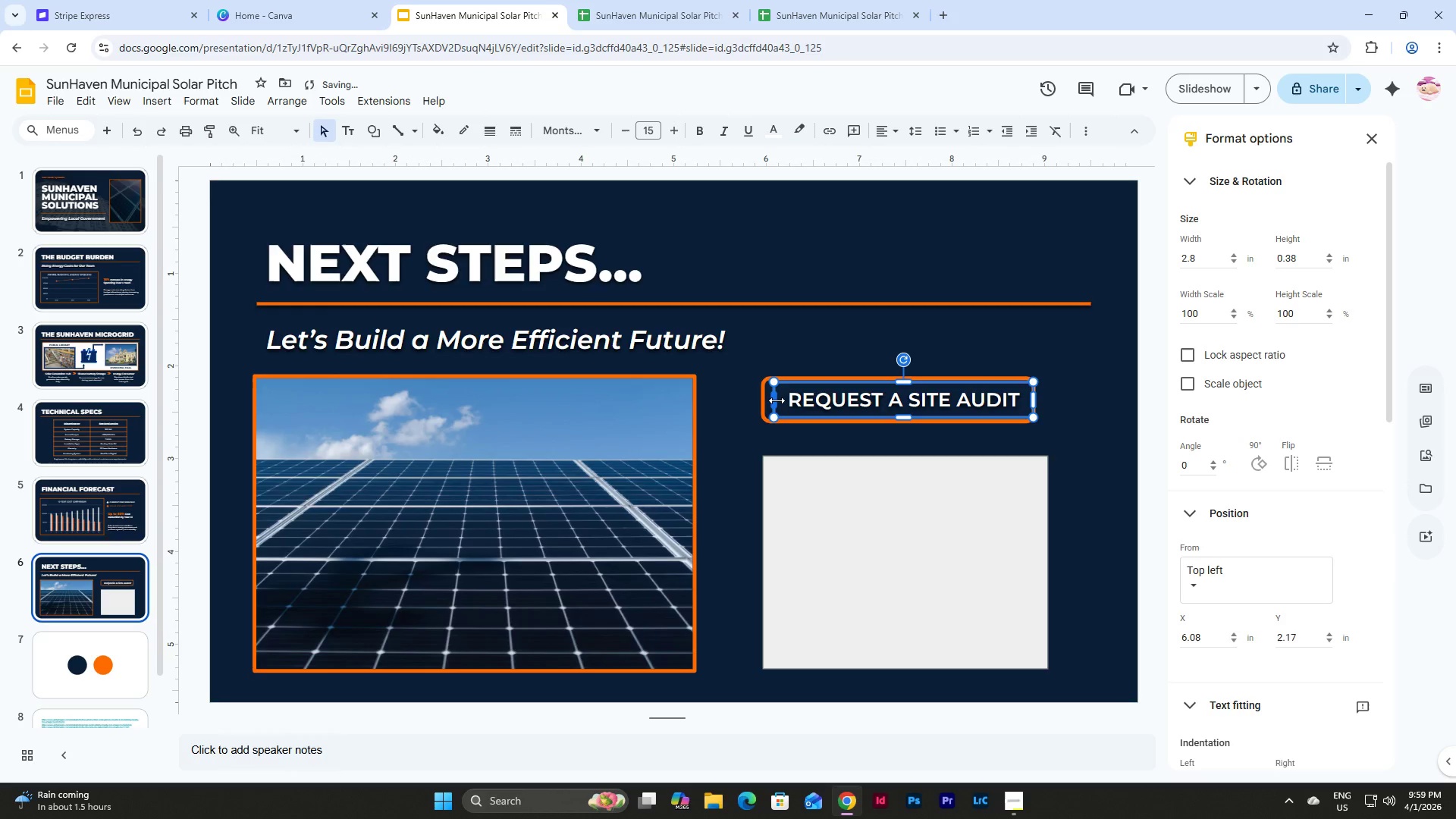 
left_click_drag(start_coordinate=[777, 400], to_coordinate=[764, 400])
 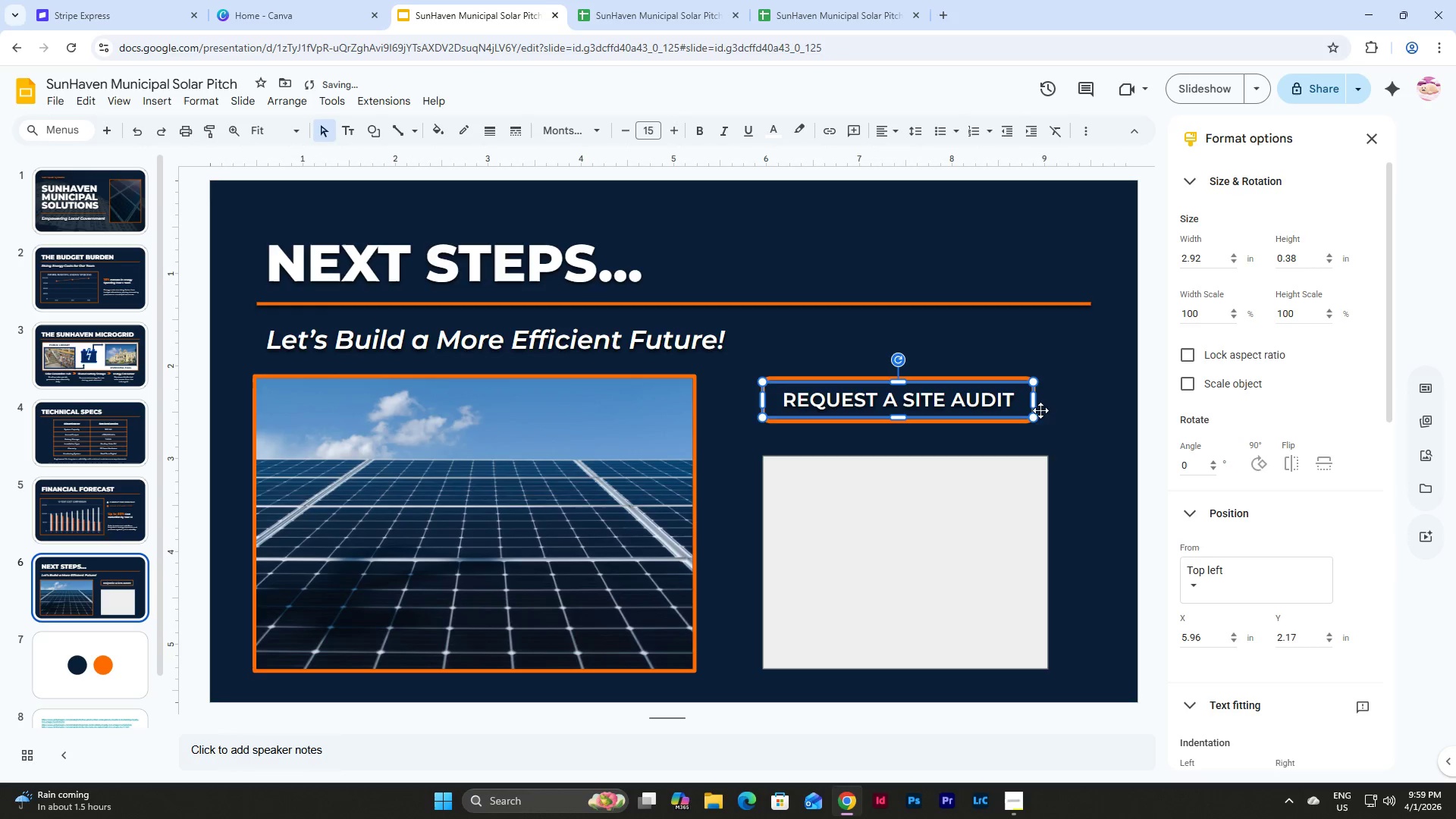 
left_click([1062, 412])
 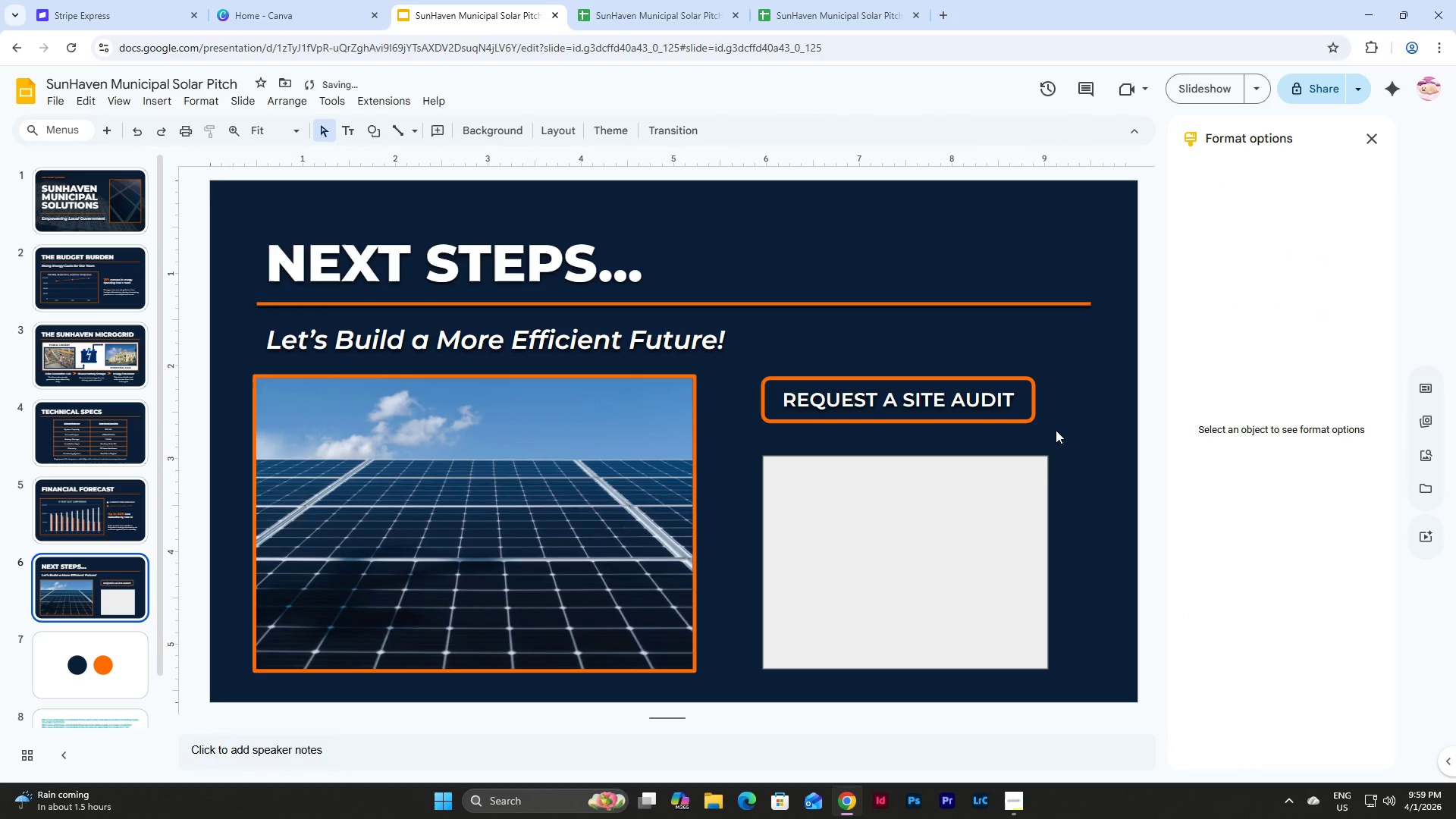 
left_click_drag(start_coordinate=[1054, 430], to_coordinate=[742, 371])
 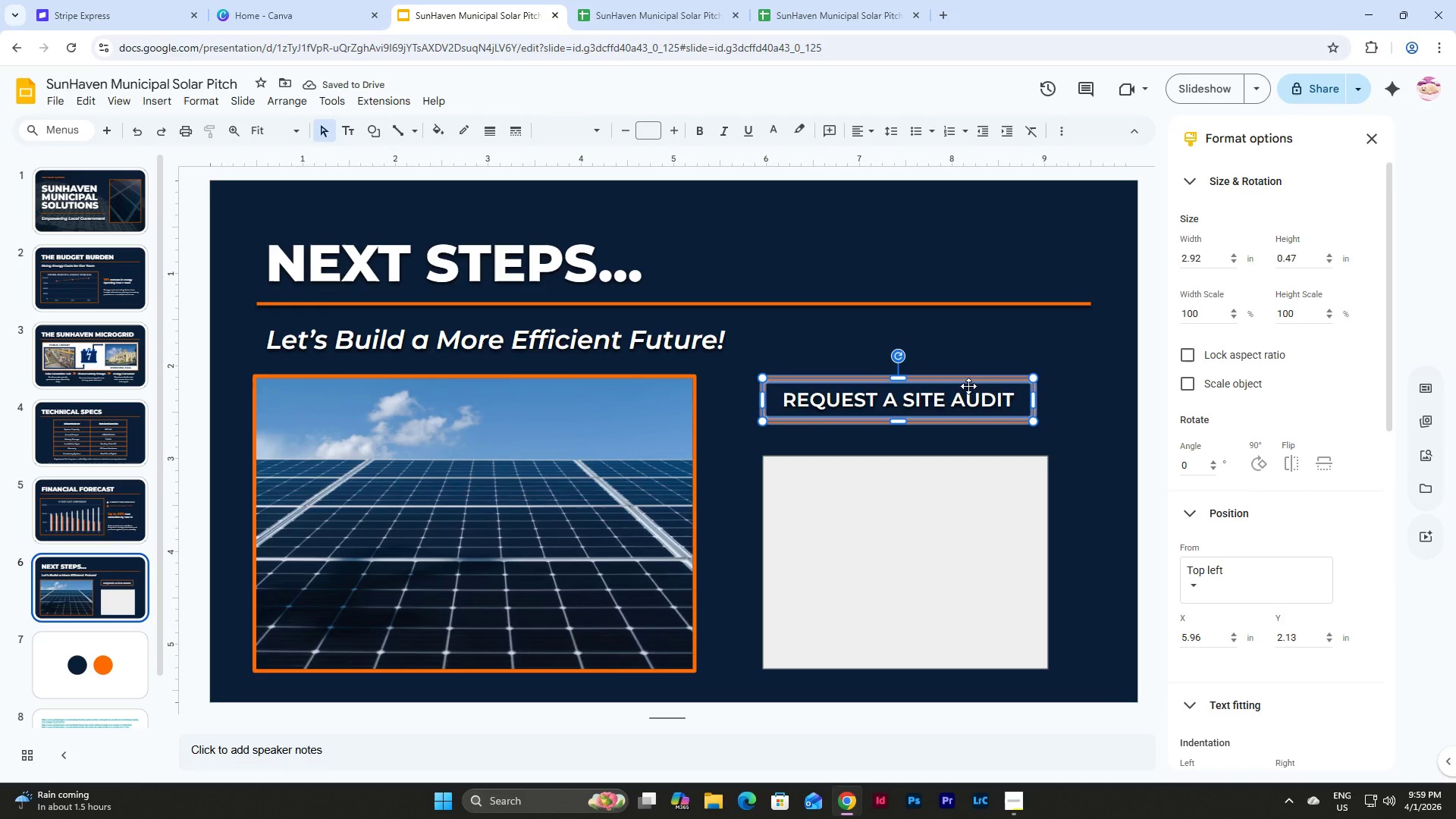 
left_click_drag(start_coordinate=[968, 386], to_coordinate=[968, 382])
 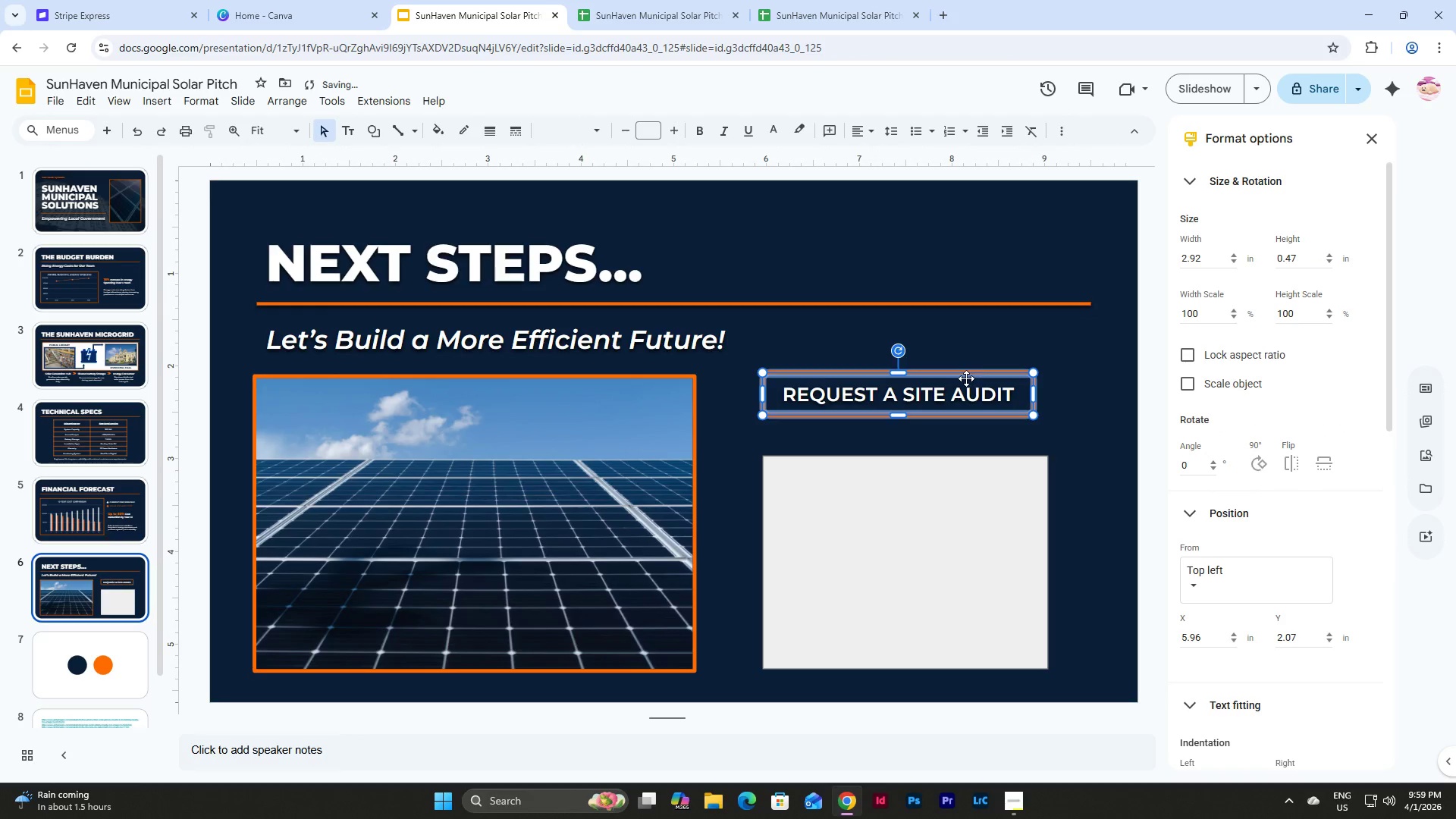 
left_click_drag(start_coordinate=[966, 378], to_coordinate=[966, 384])
 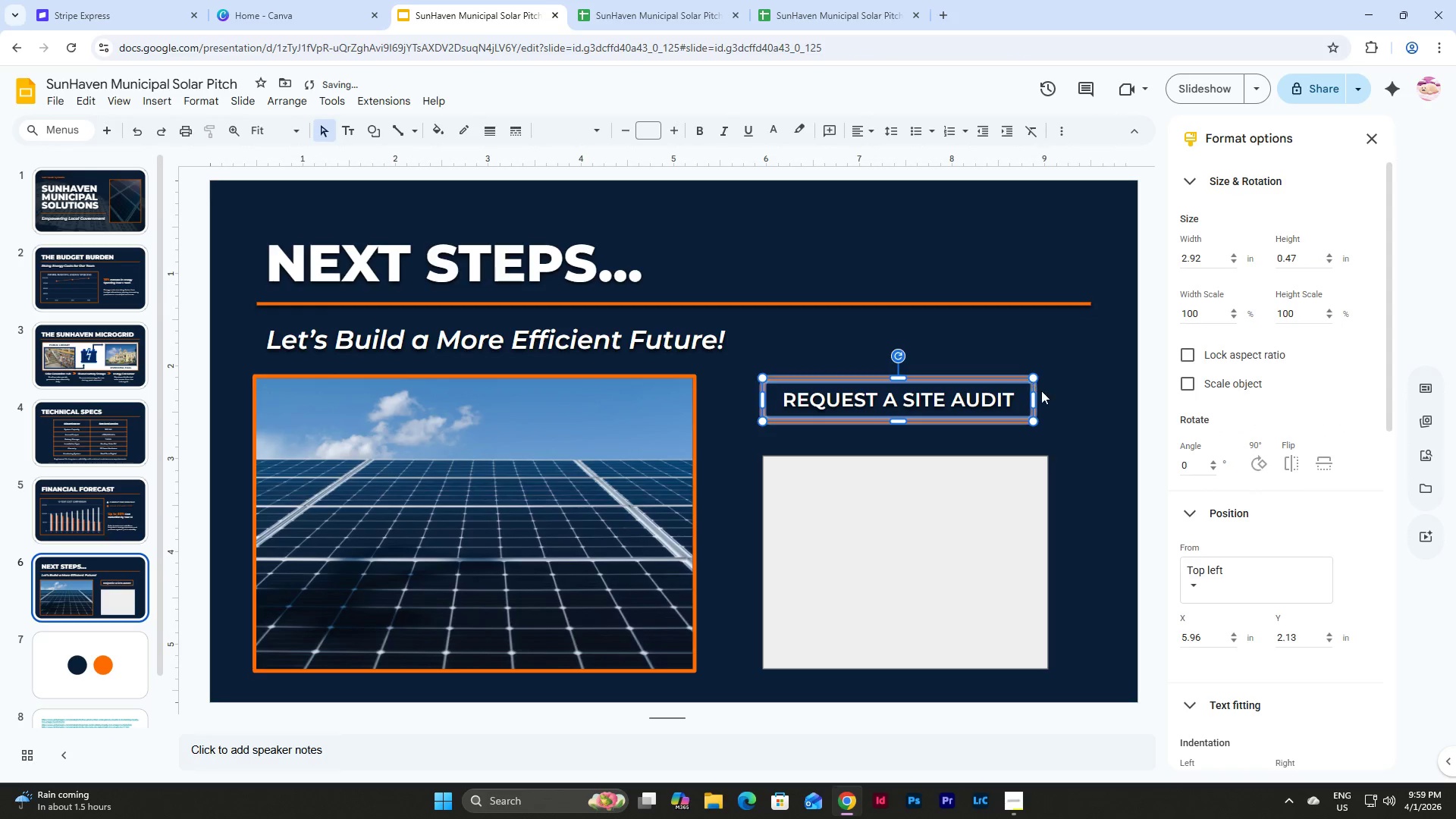 
left_click([1041, 391])
 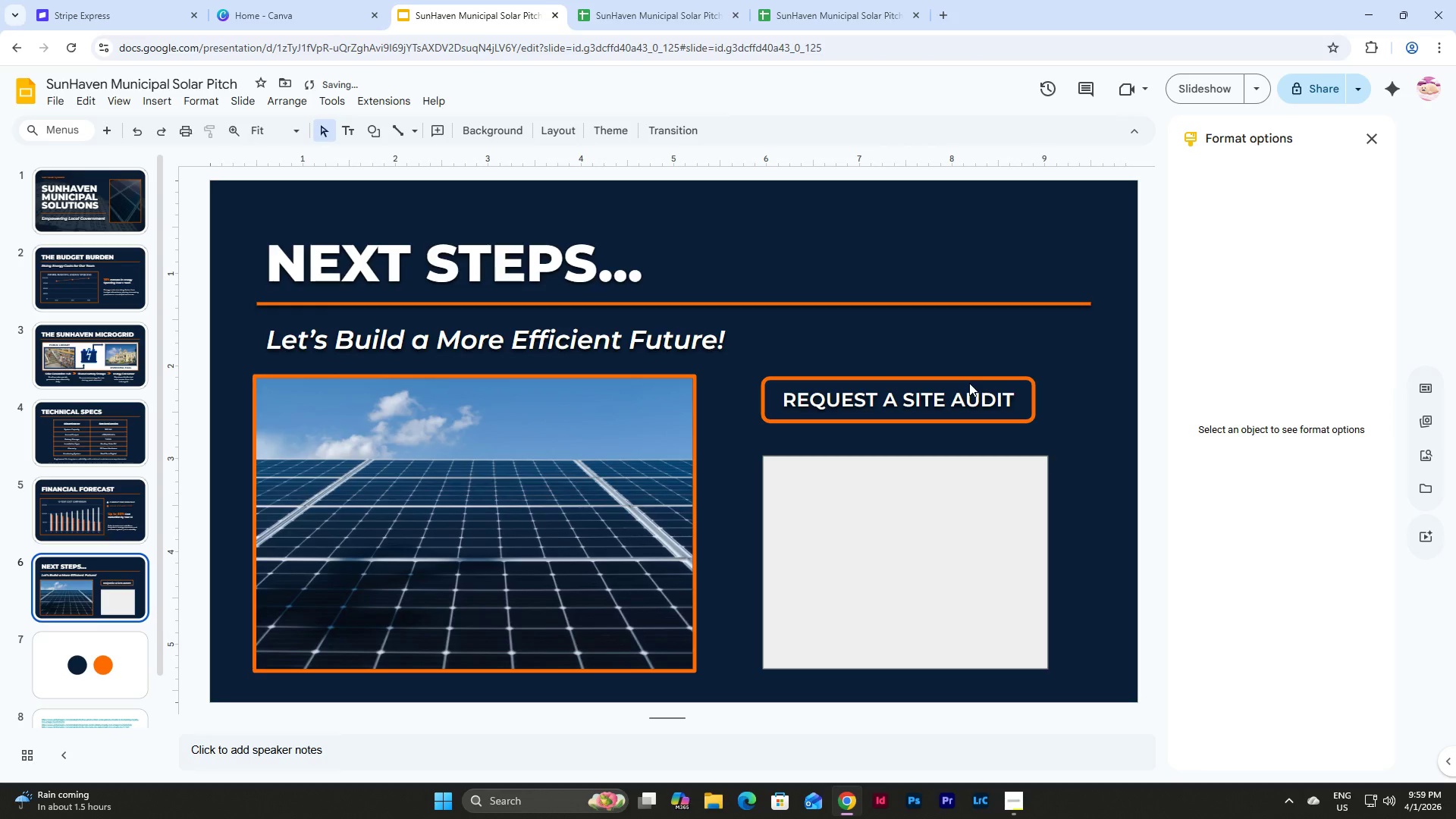 
left_click([969, 375])
 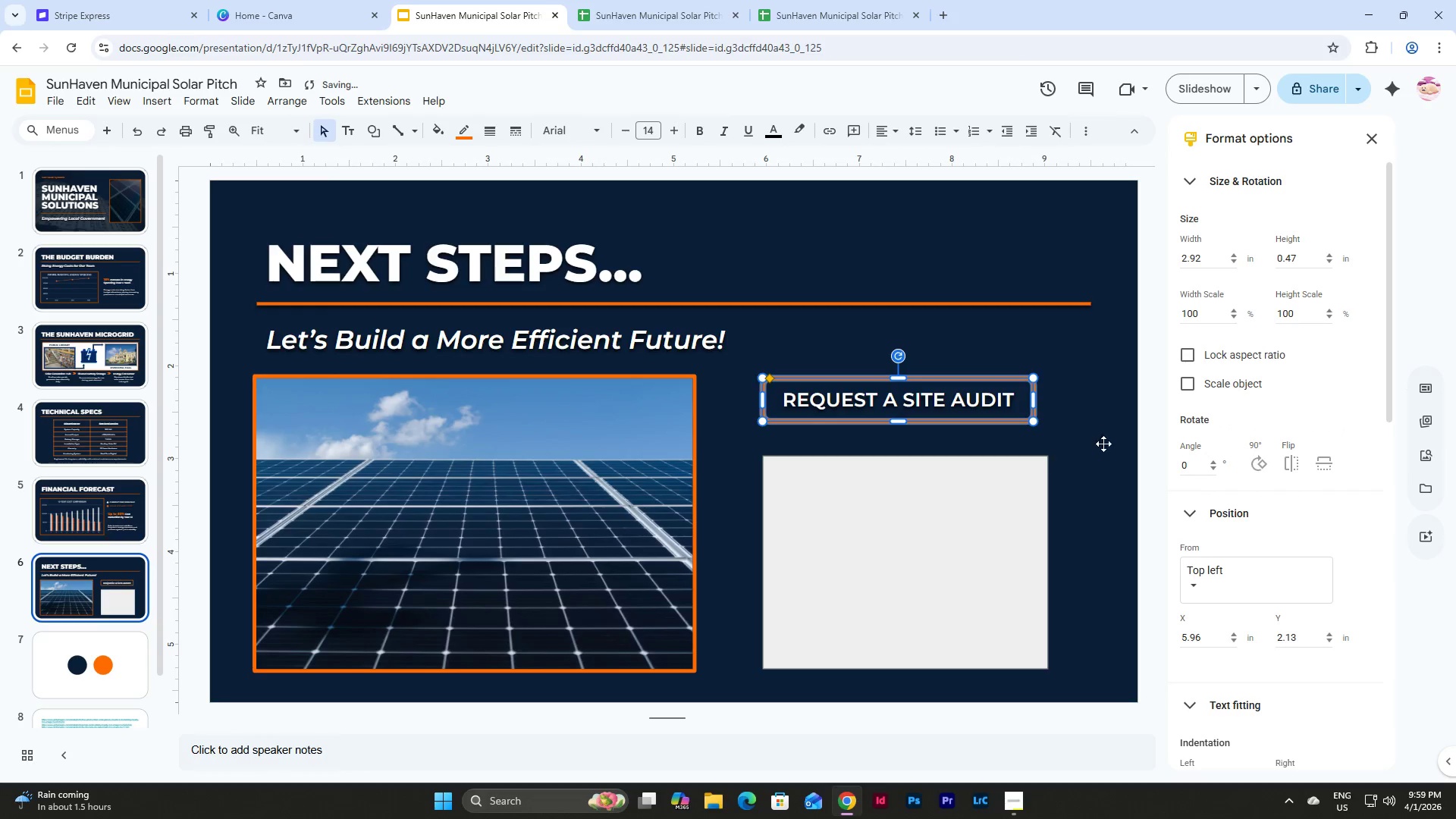 
left_click([1064, 428])
 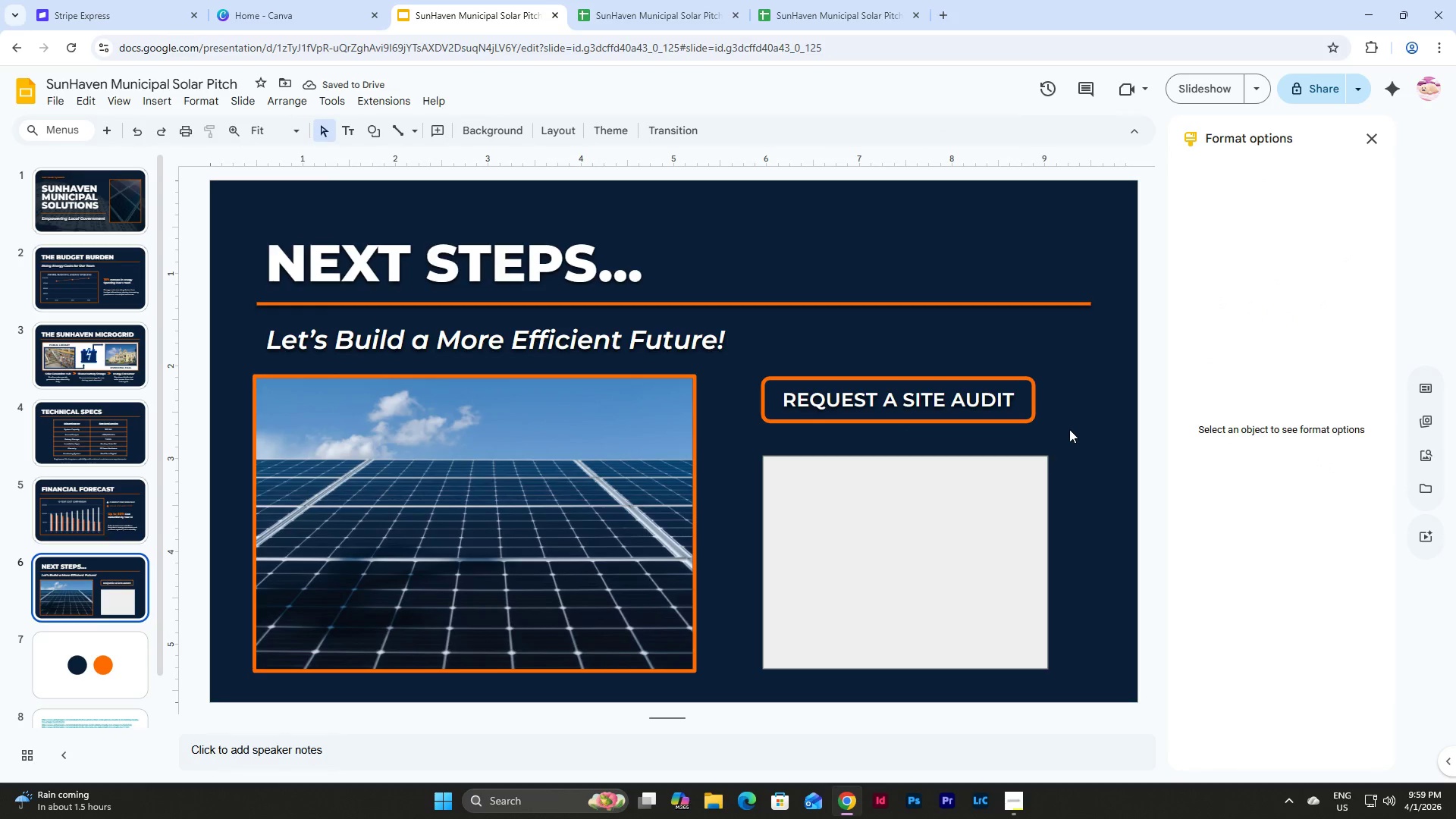 
left_click_drag(start_coordinate=[1072, 431], to_coordinate=[750, 372])
 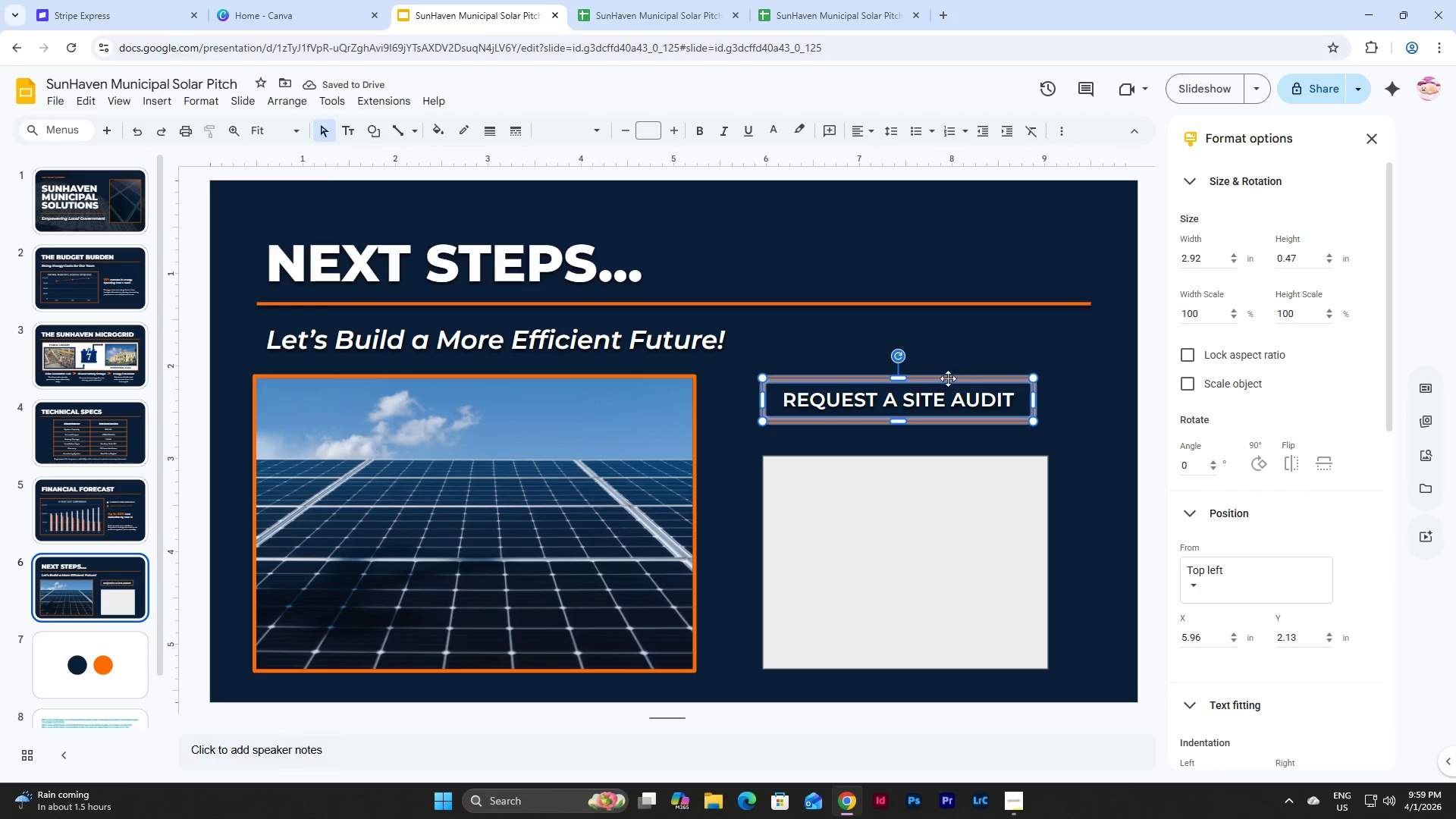 
left_click_drag(start_coordinate=[937, 376], to_coordinate=[944, 376])
 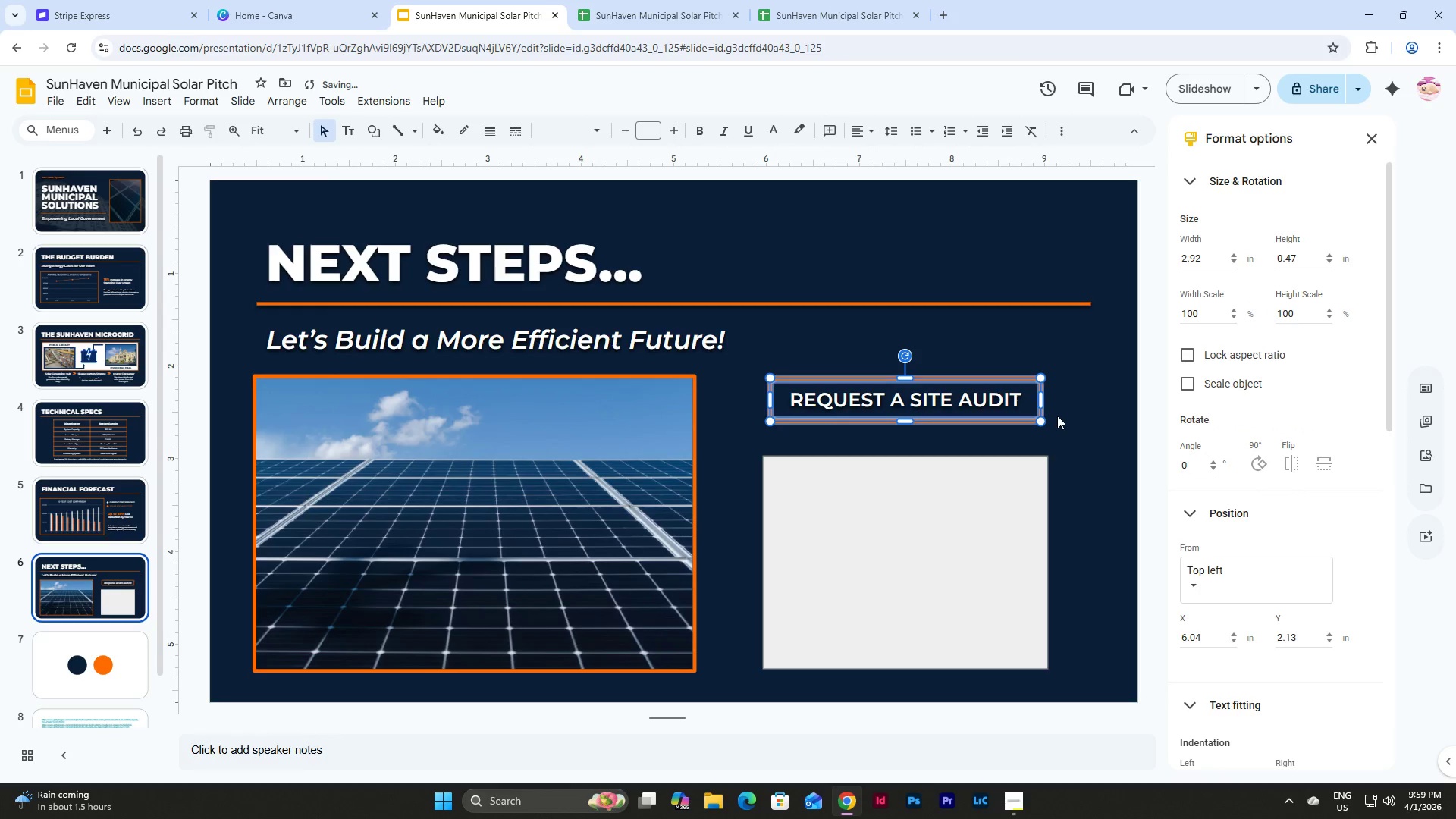 
left_click([1057, 416])
 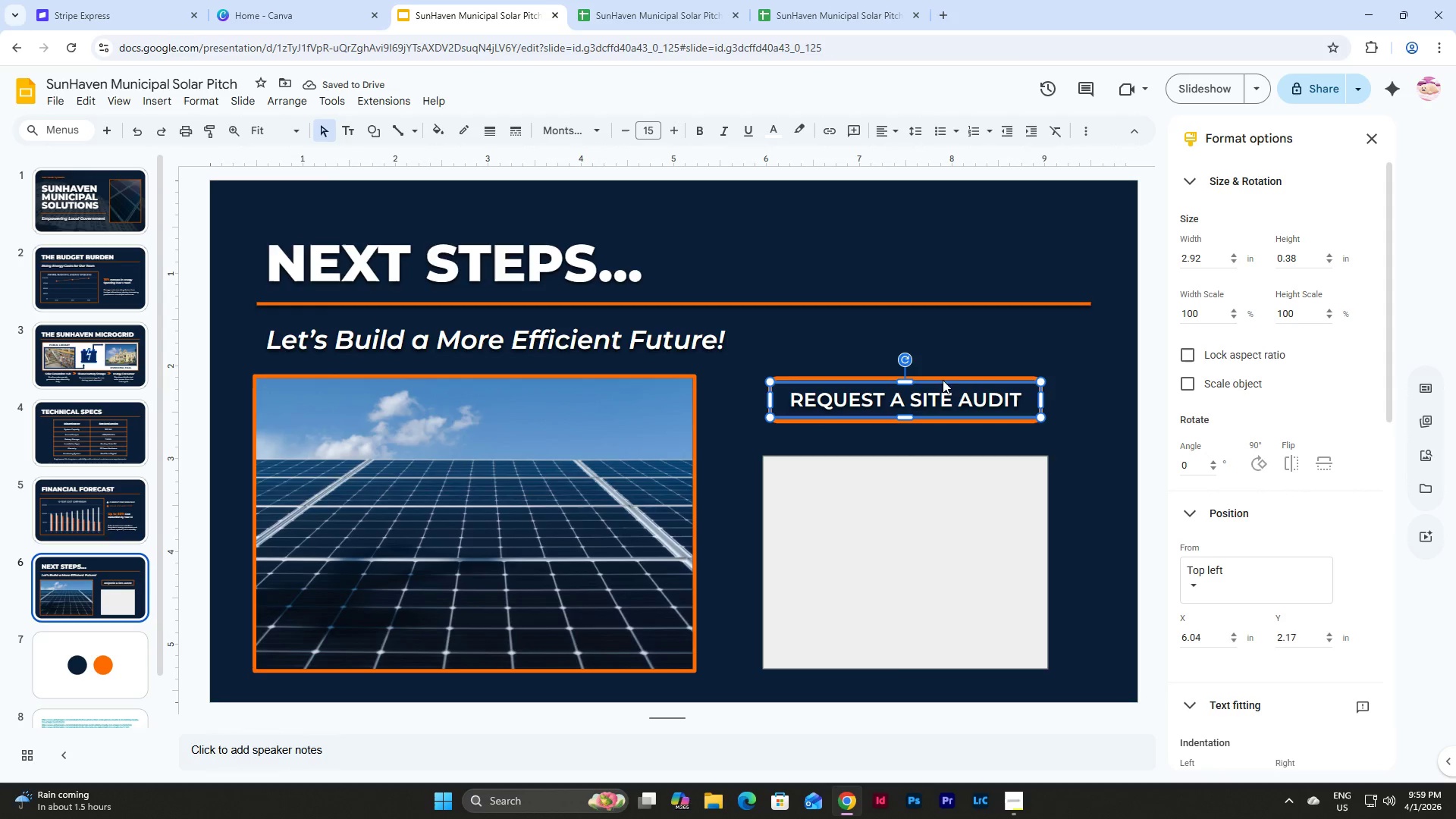 
left_click([1064, 406])
 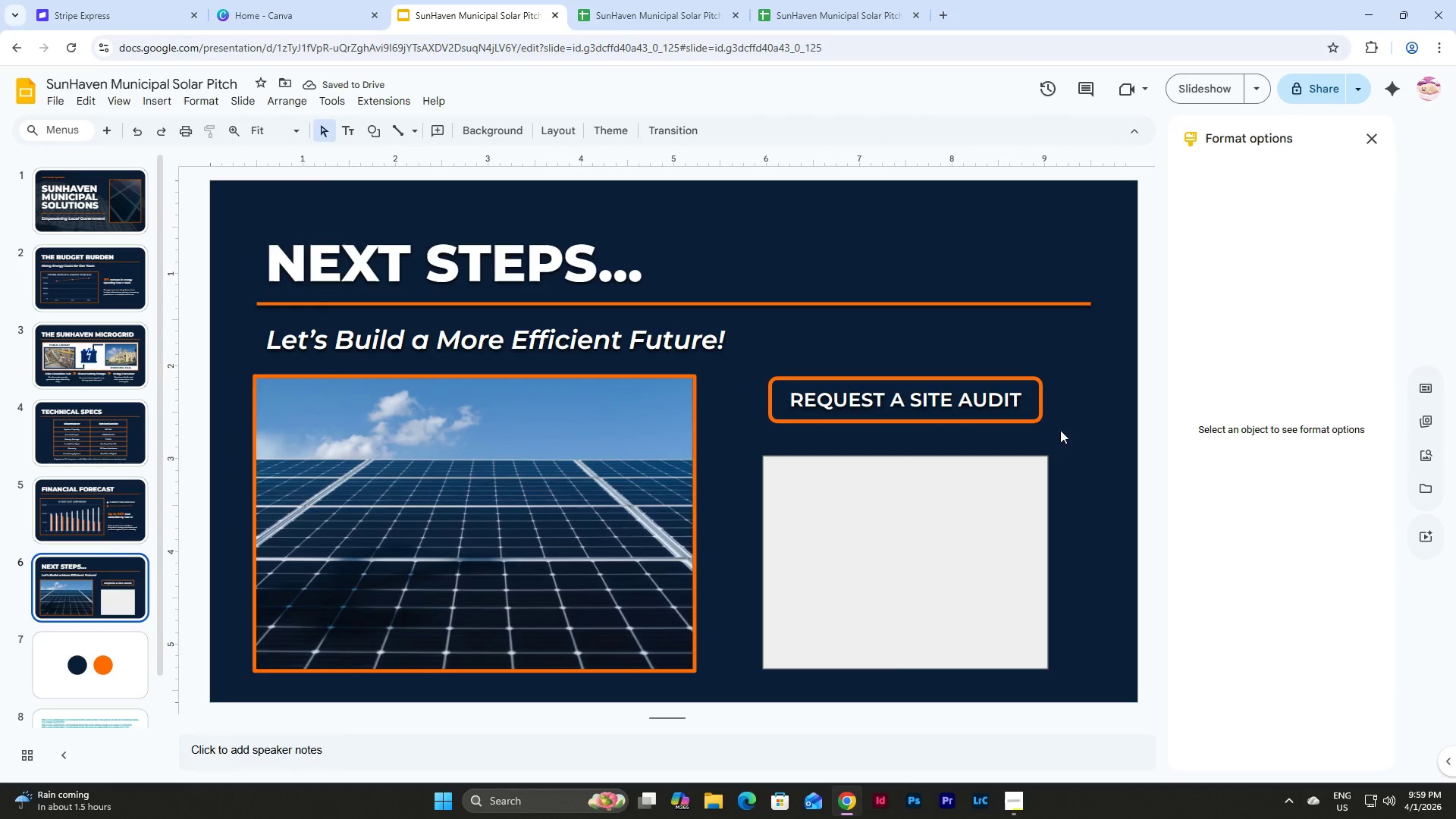 
left_click_drag(start_coordinate=[1061, 431], to_coordinate=[890, 375])
 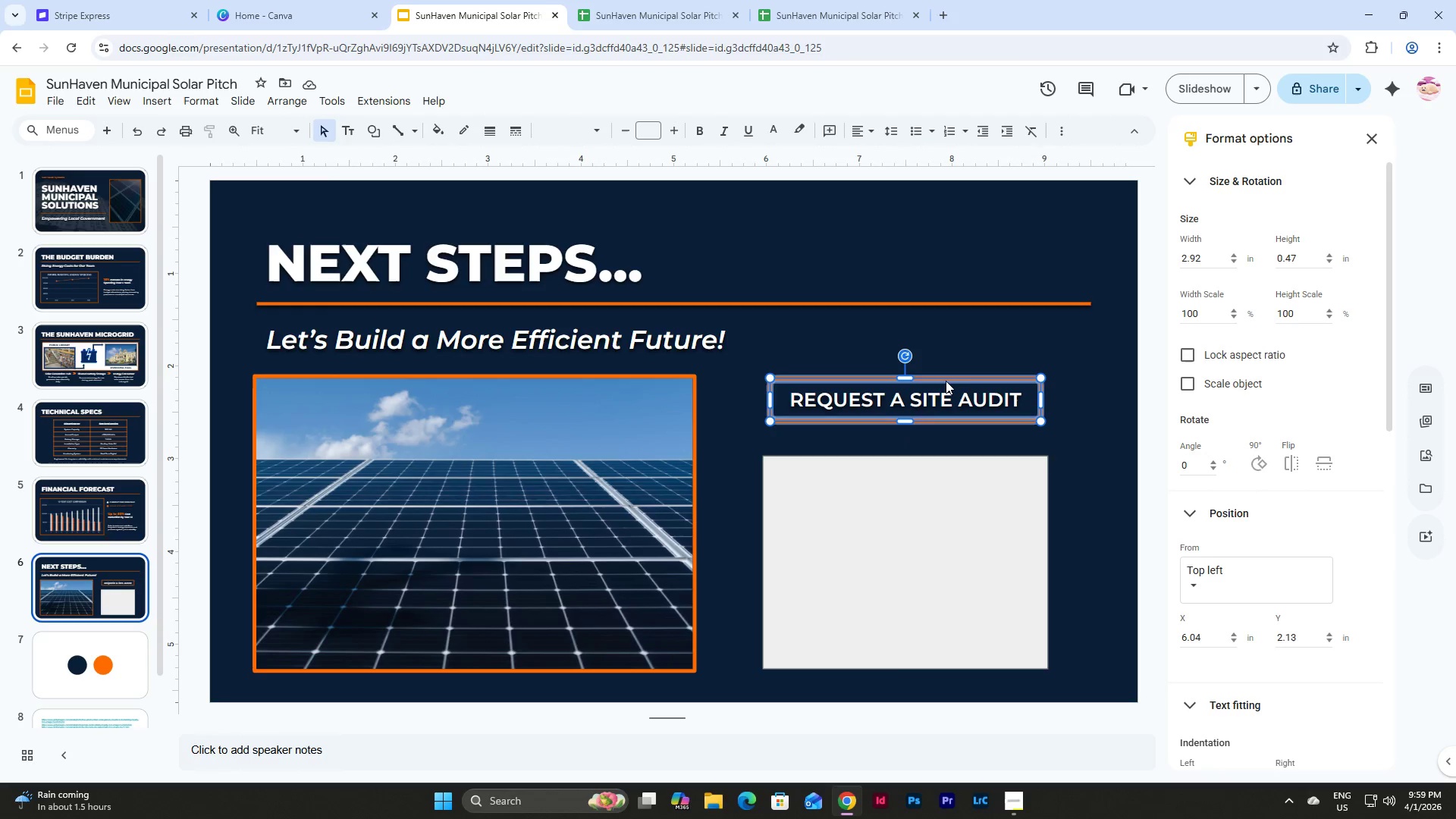 
left_click([1057, 403])
 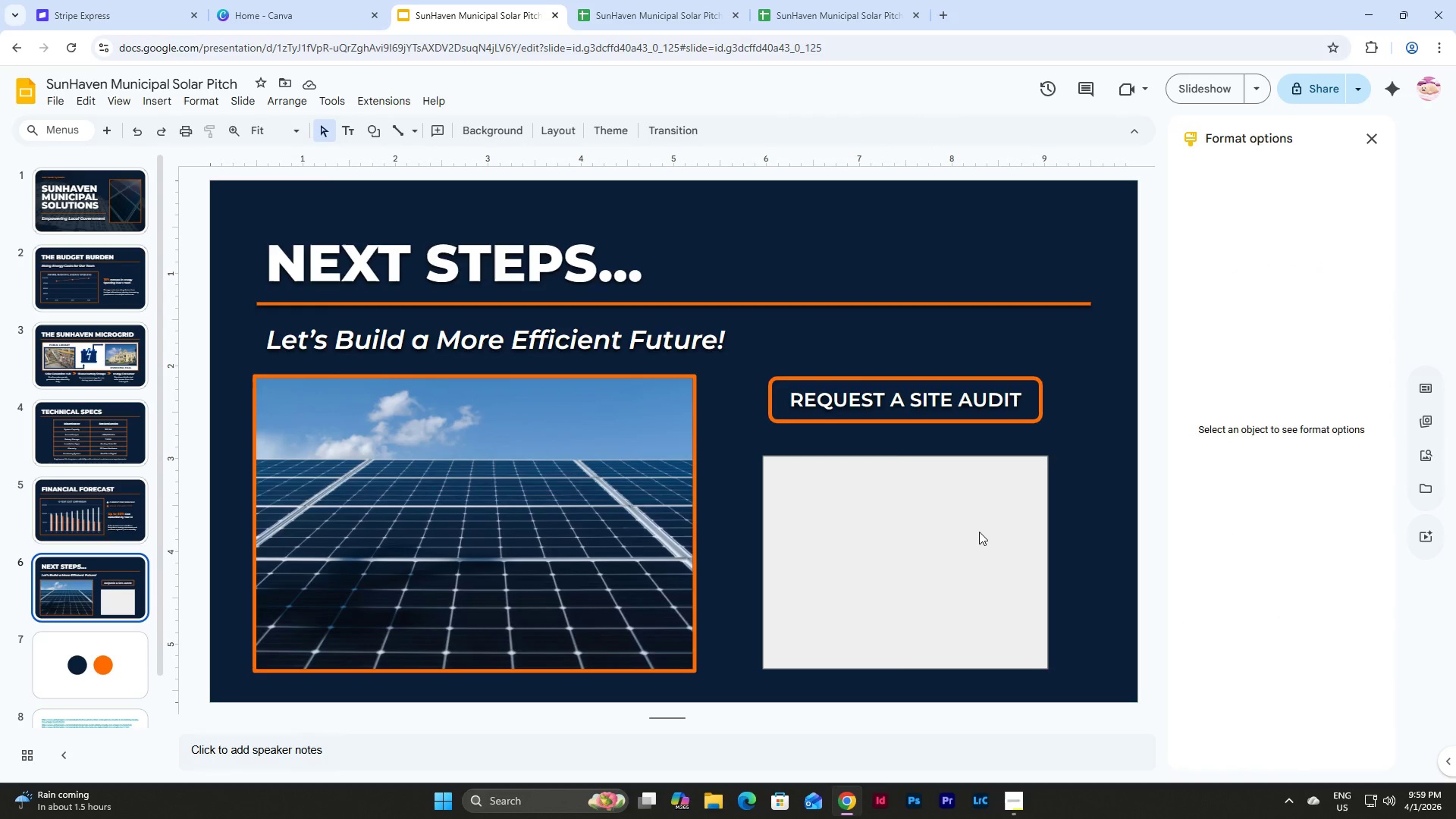 
left_click([979, 532])
 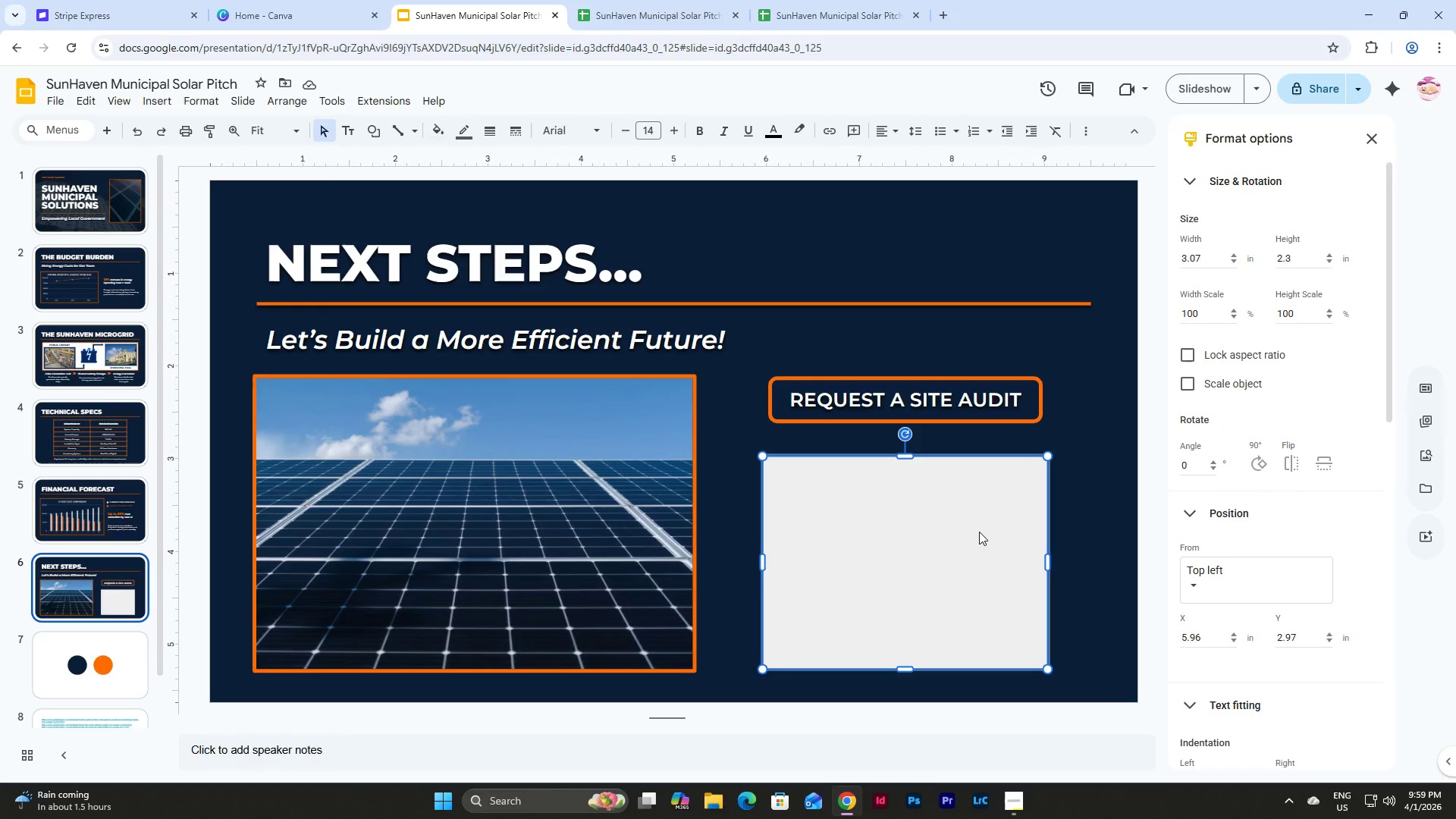 
wait(5.64)
 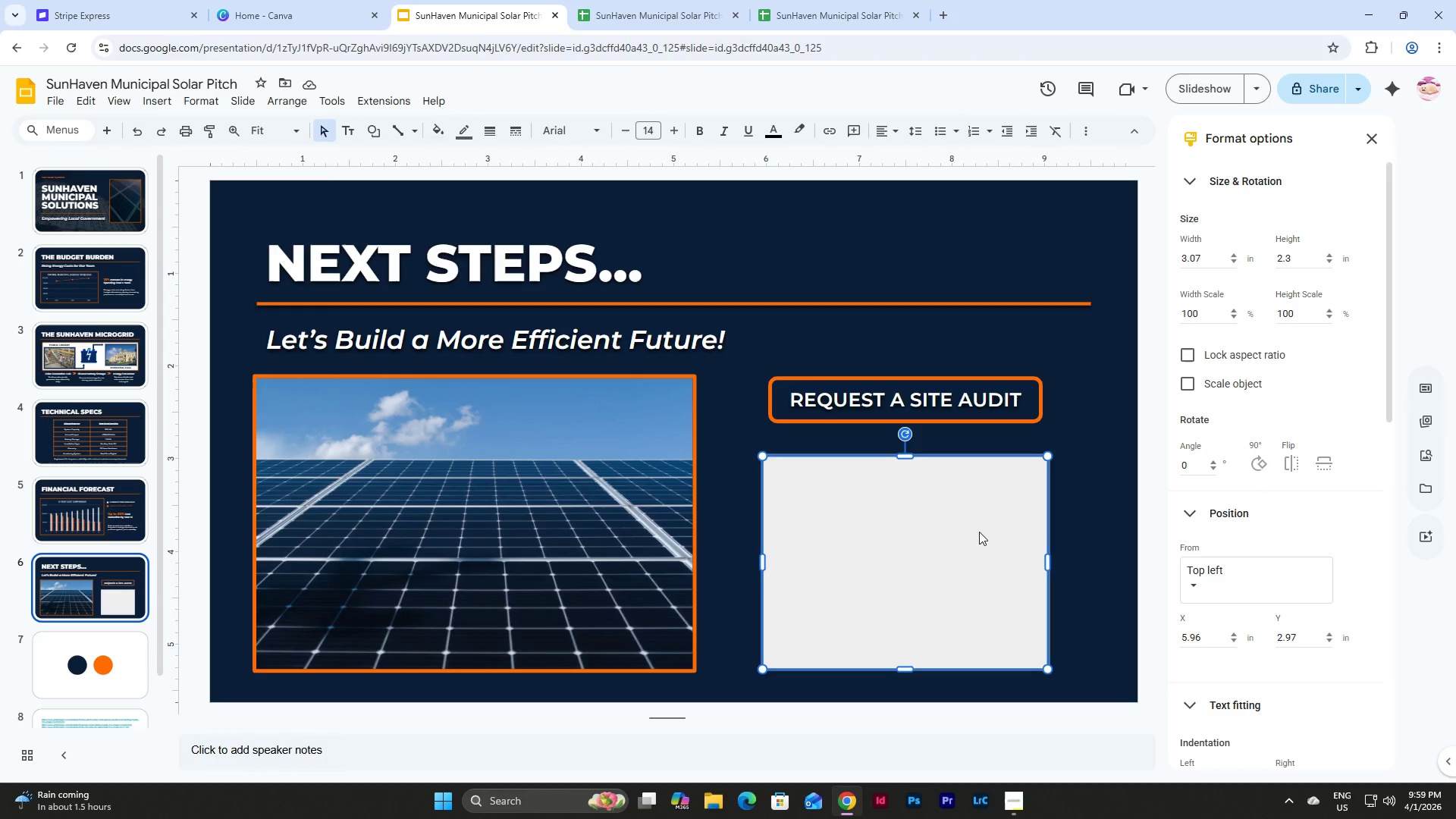 
double_click([1007, 533])
 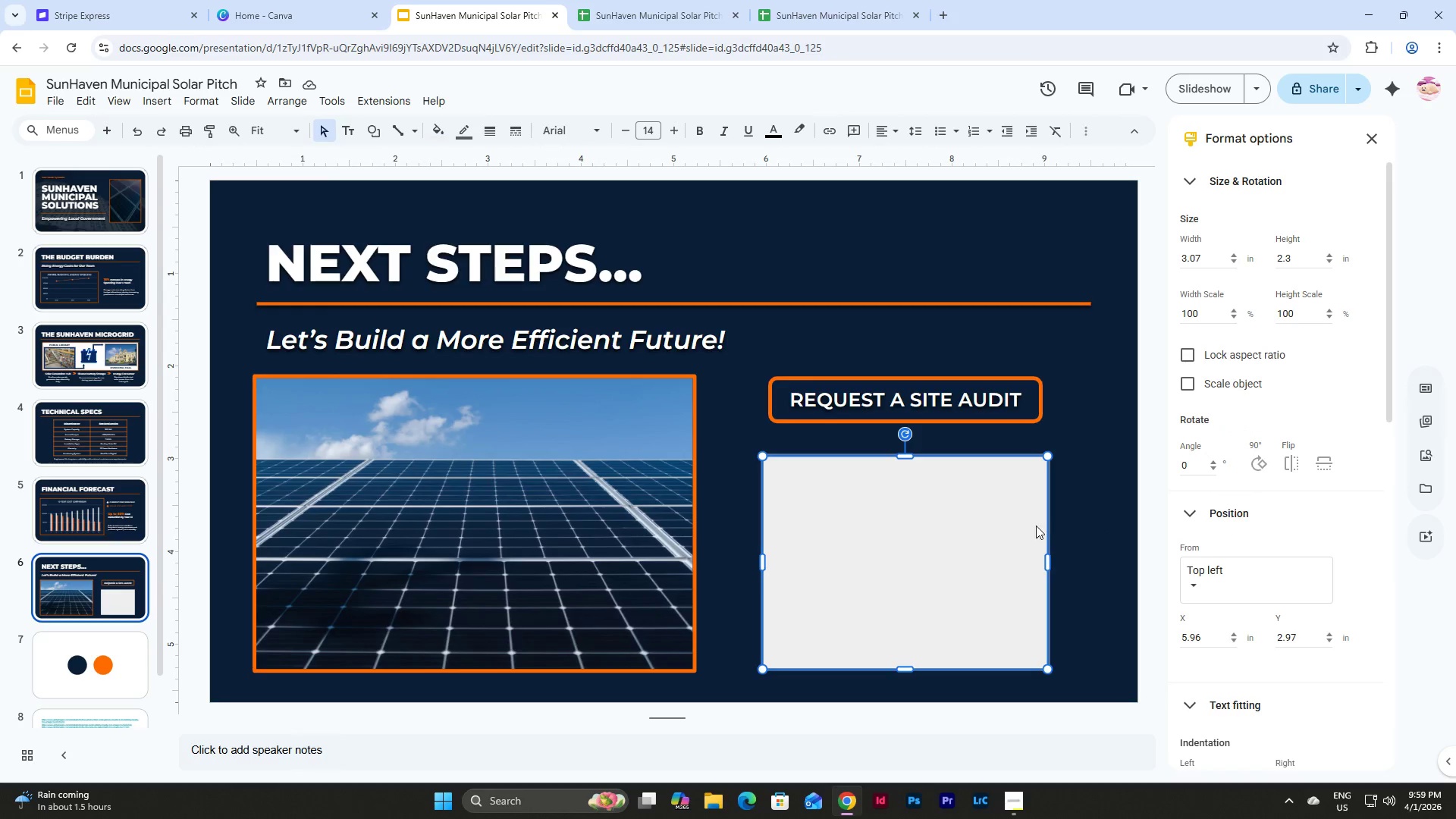 
key(Backspace)
 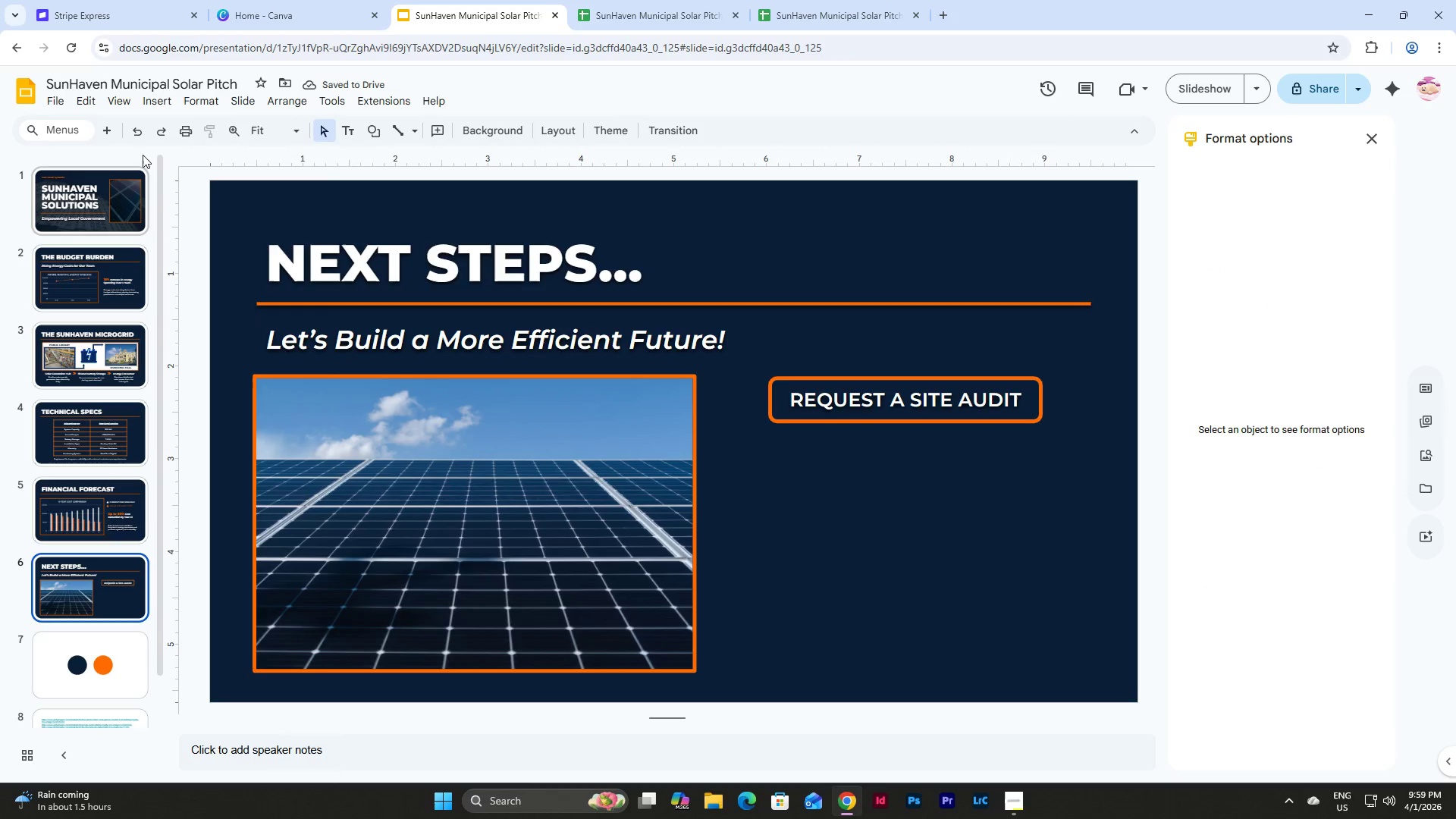 
left_click([160, 107])
 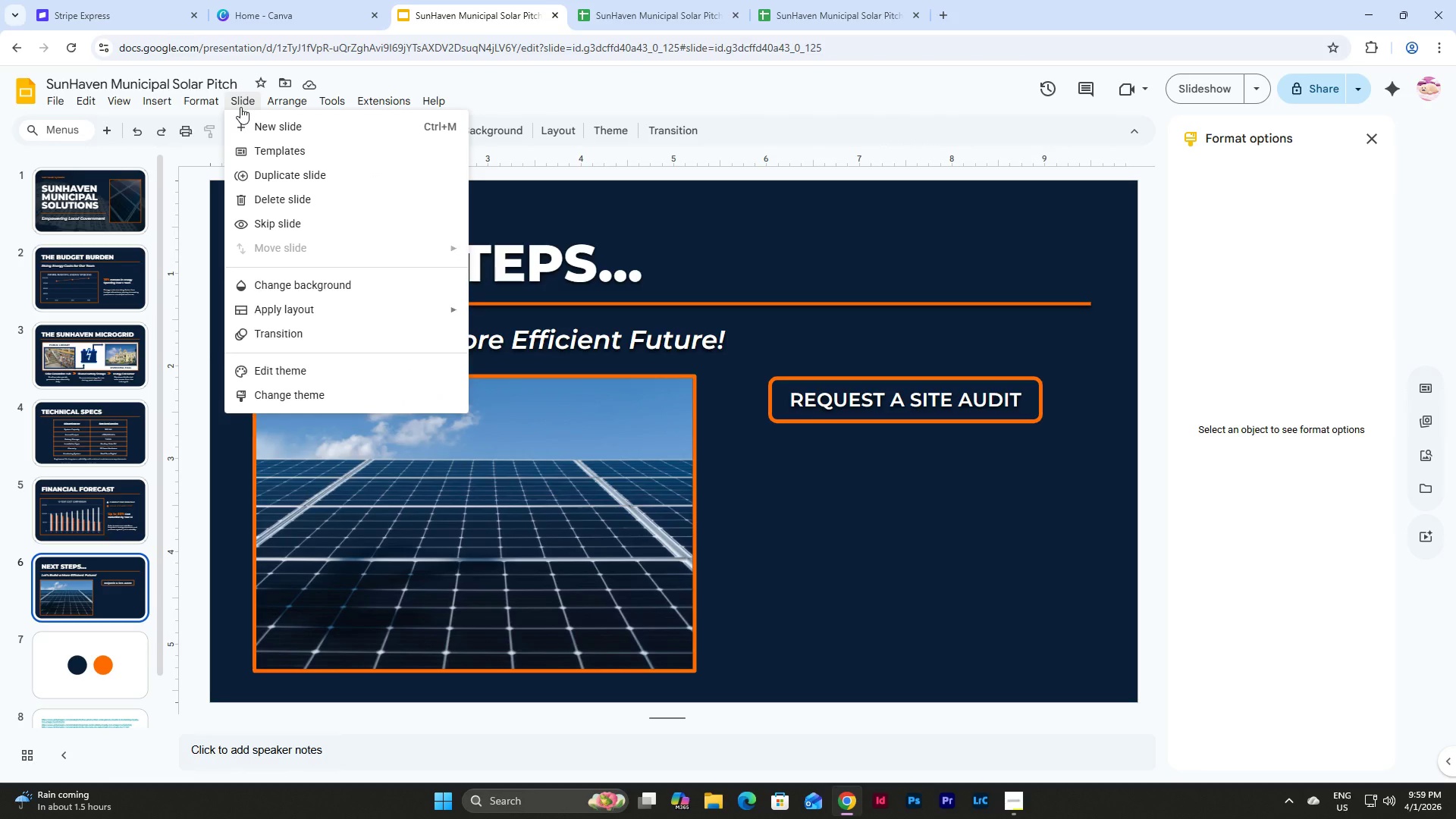 
mouse_move([263, 121])
 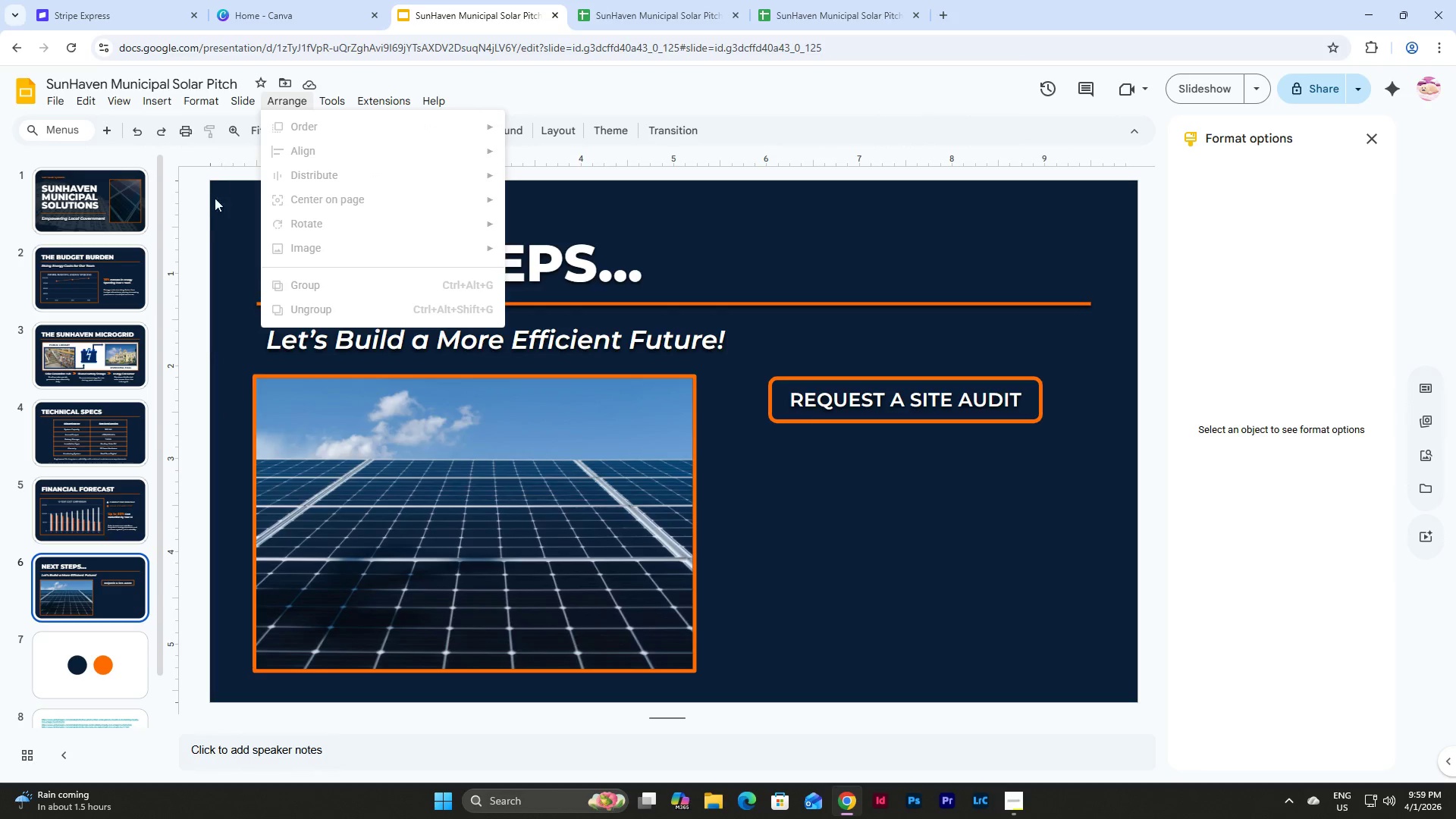 
left_click([216, 190])
 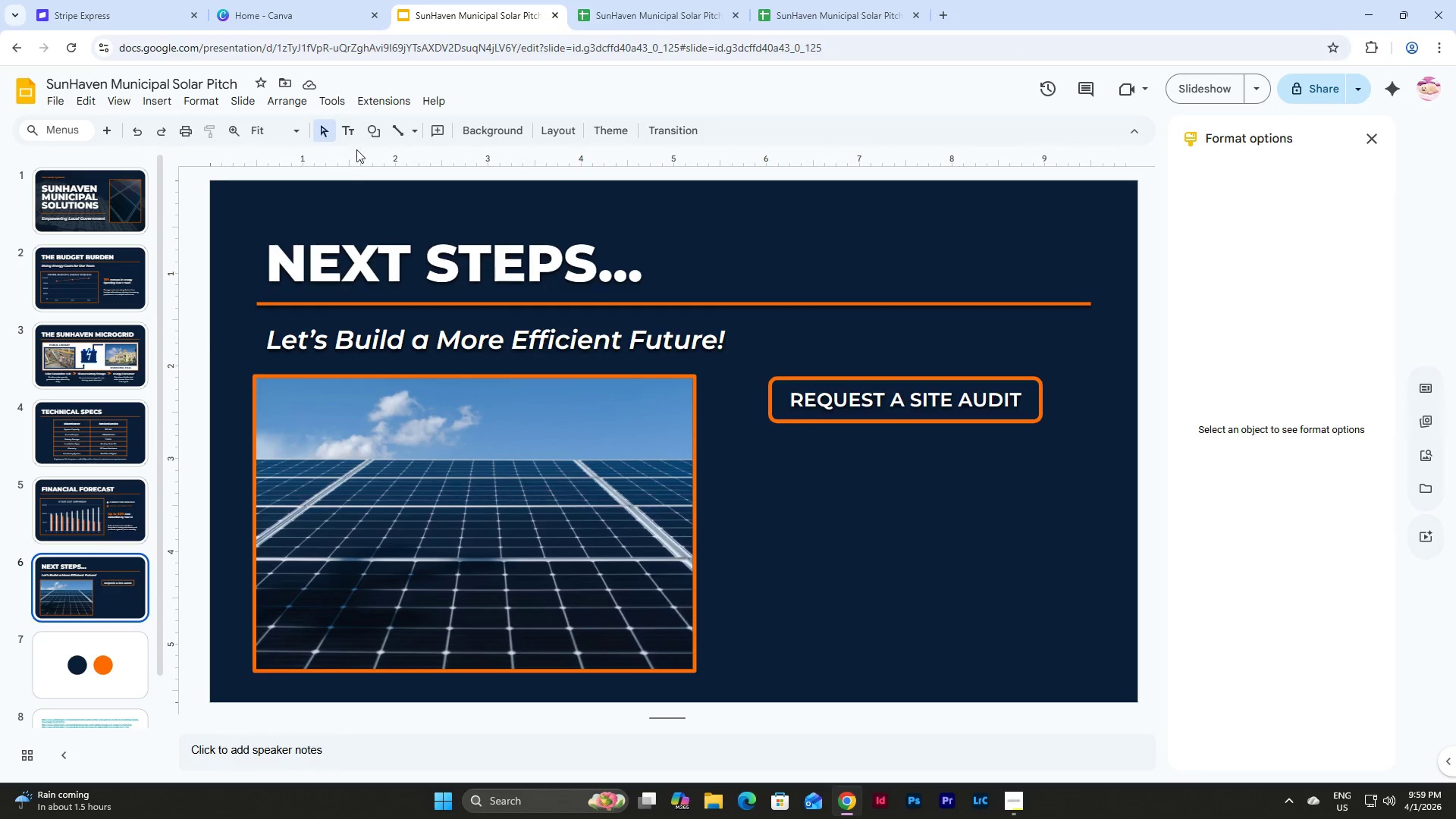 
left_click([368, 128])
 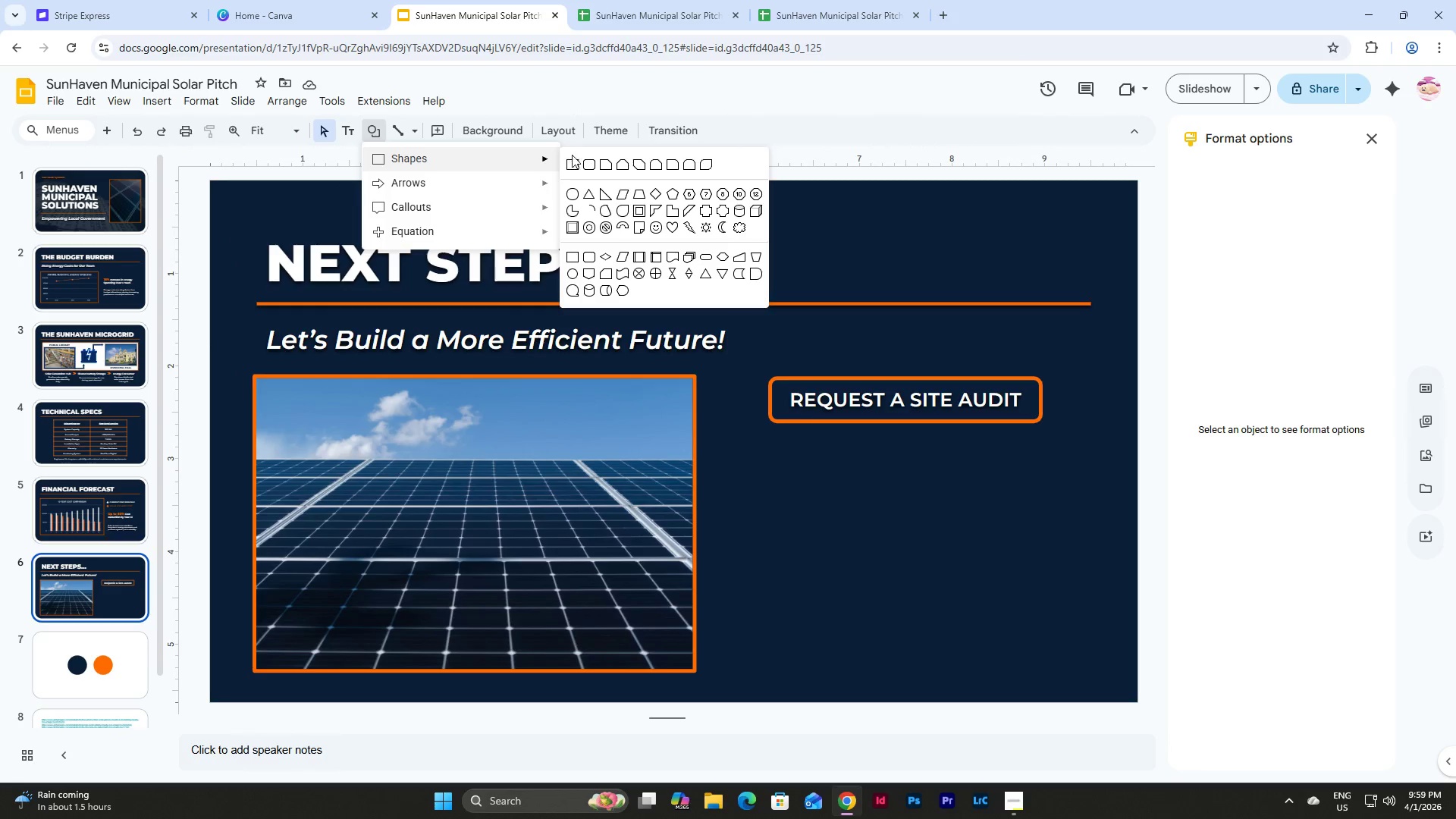 
left_click([588, 160])
 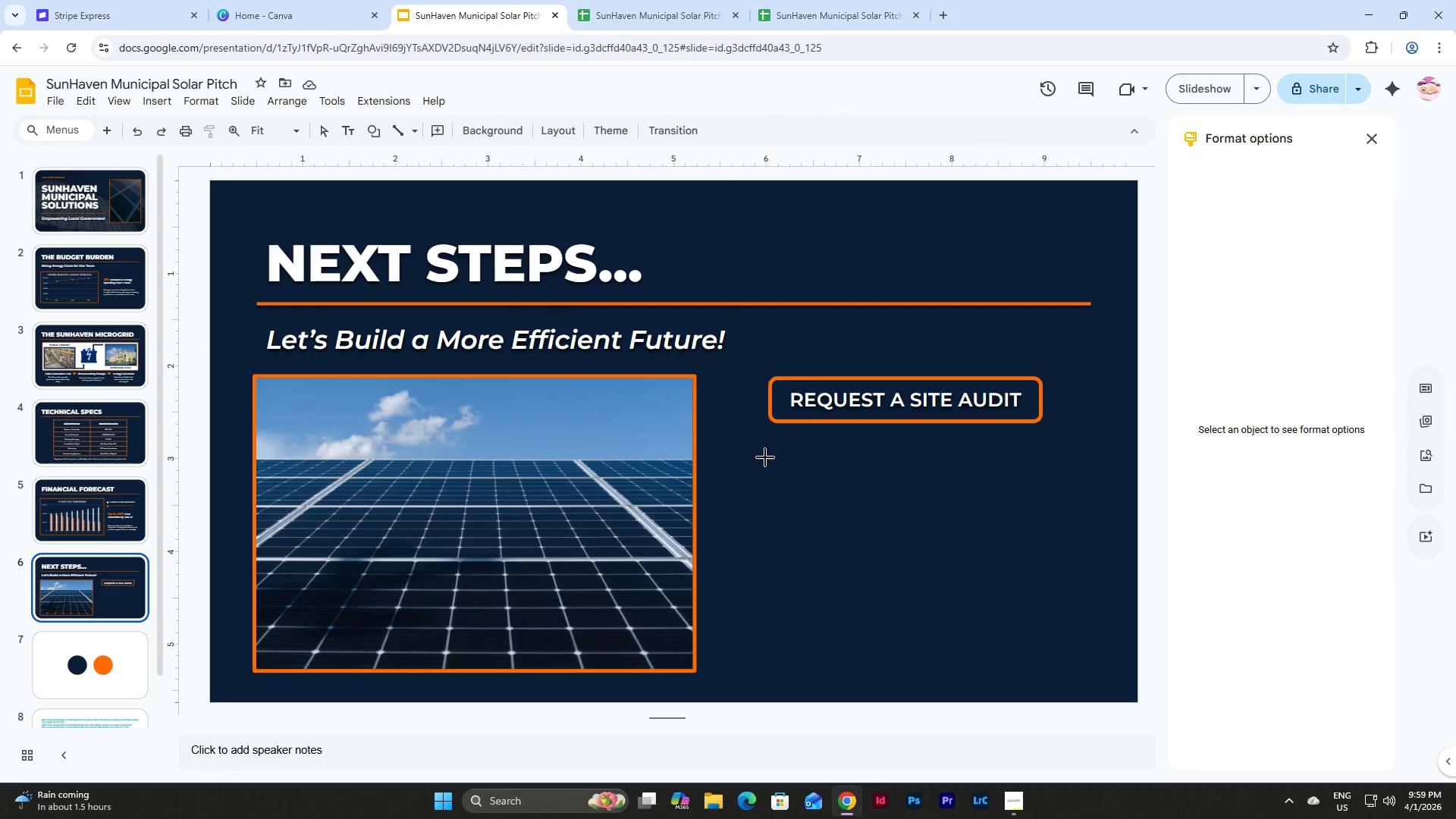 
left_click_drag(start_coordinate=[769, 457], to_coordinate=[1042, 671])
 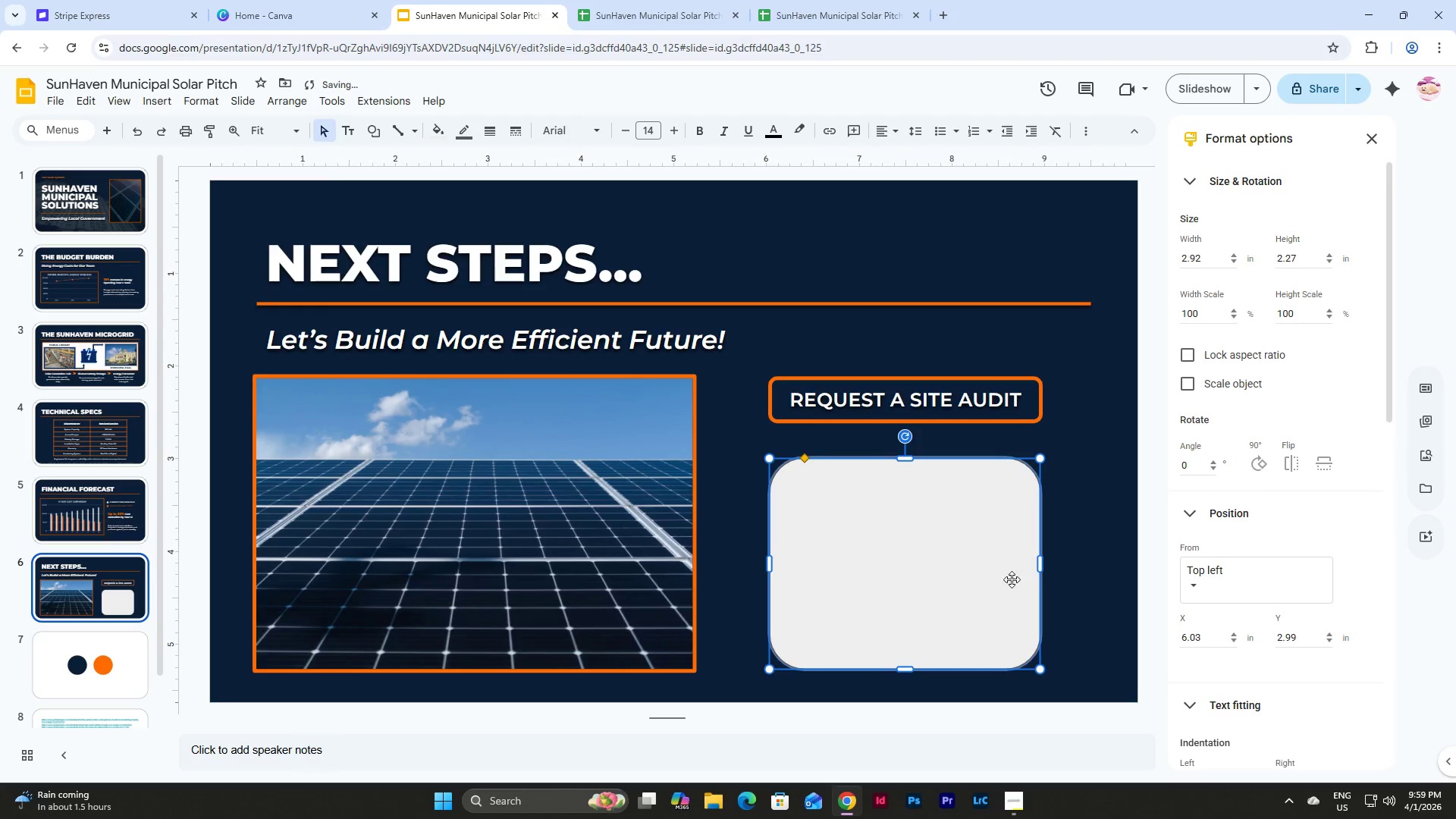 
left_click([1043, 566])
 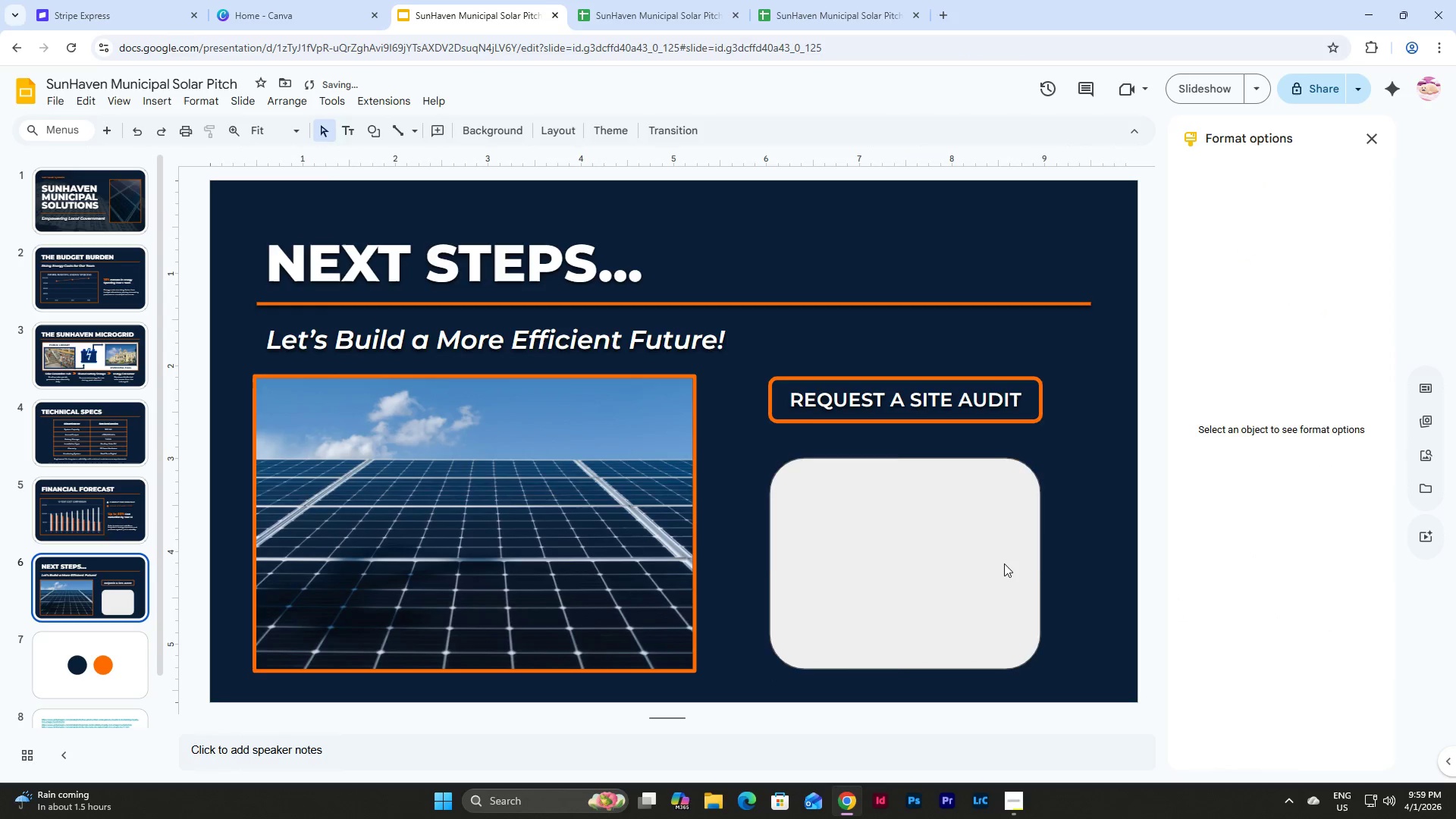 
left_click([1004, 563])
 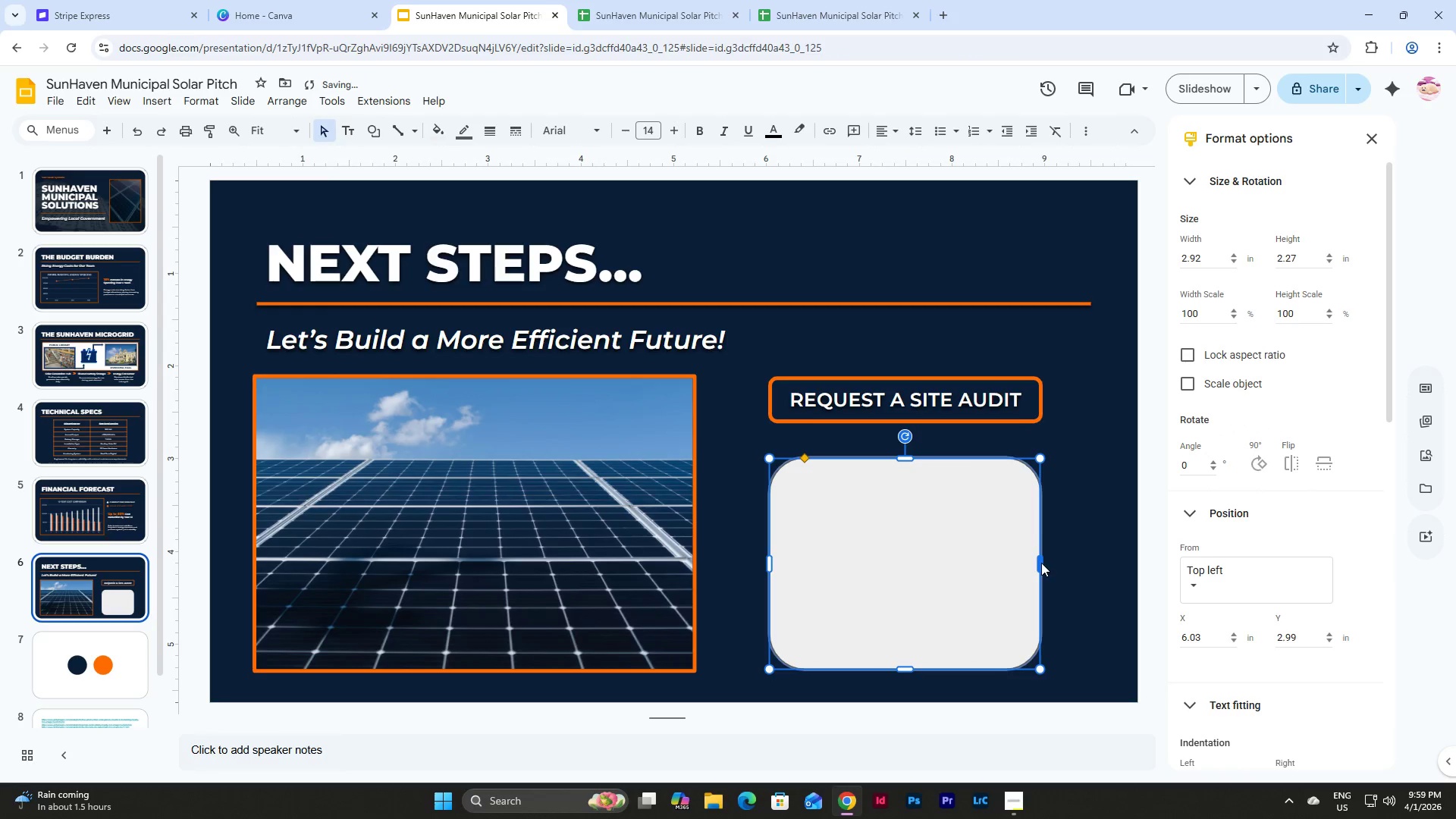 
scroll: coordinate [1271, 470], scroll_direction: down, amount: 9.0
 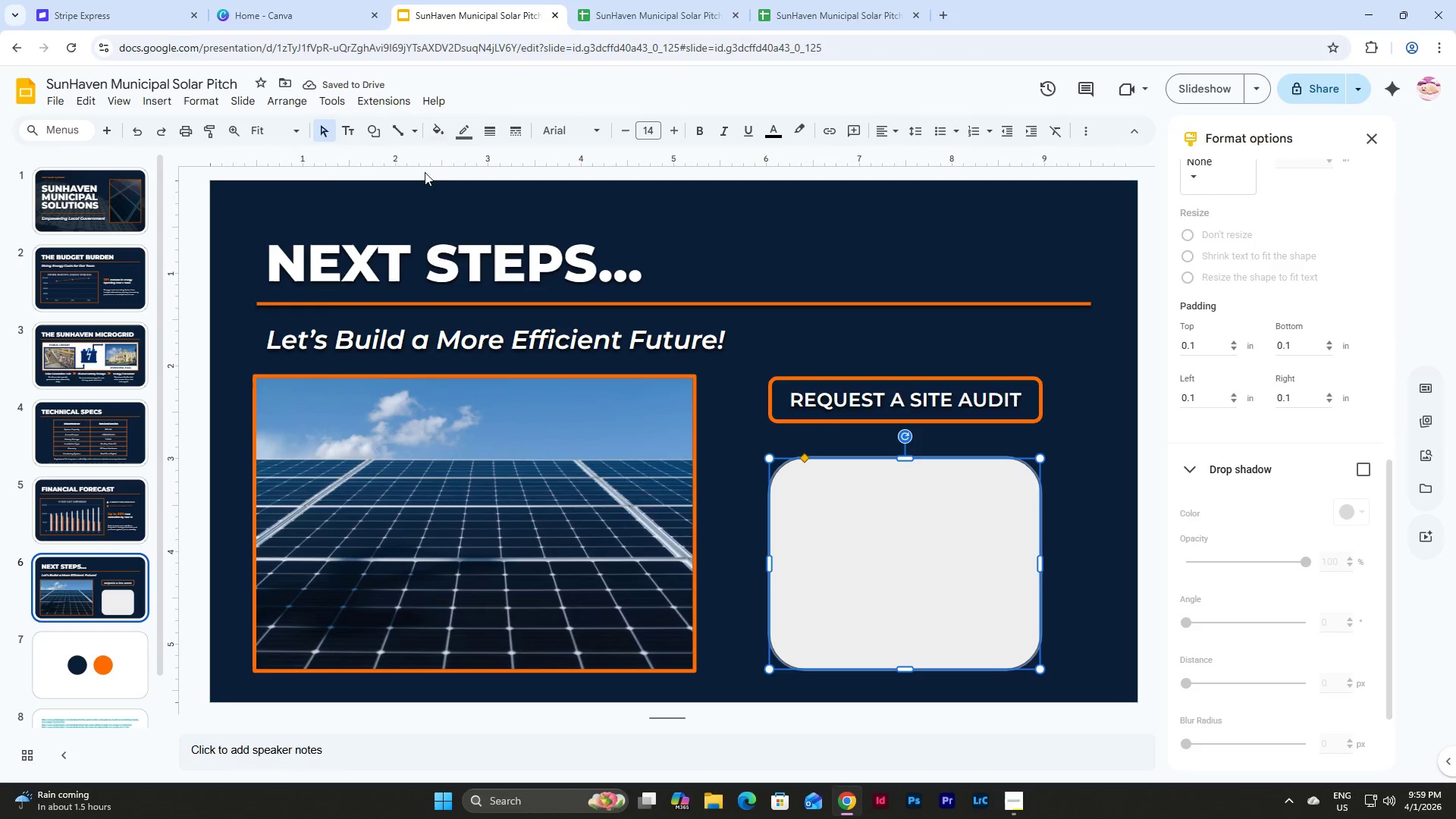 
left_click([438, 128])
 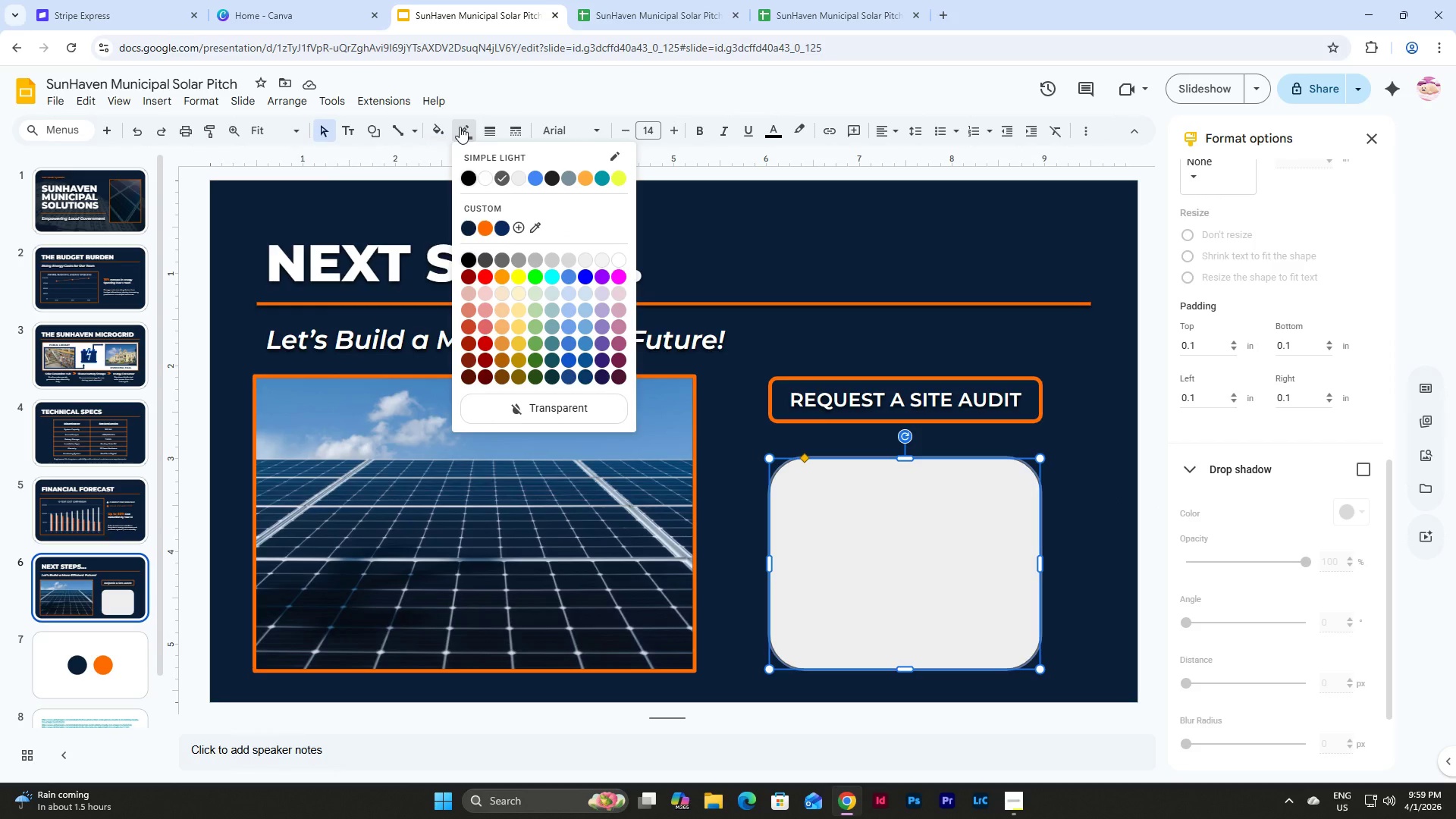 
left_click([485, 225])
 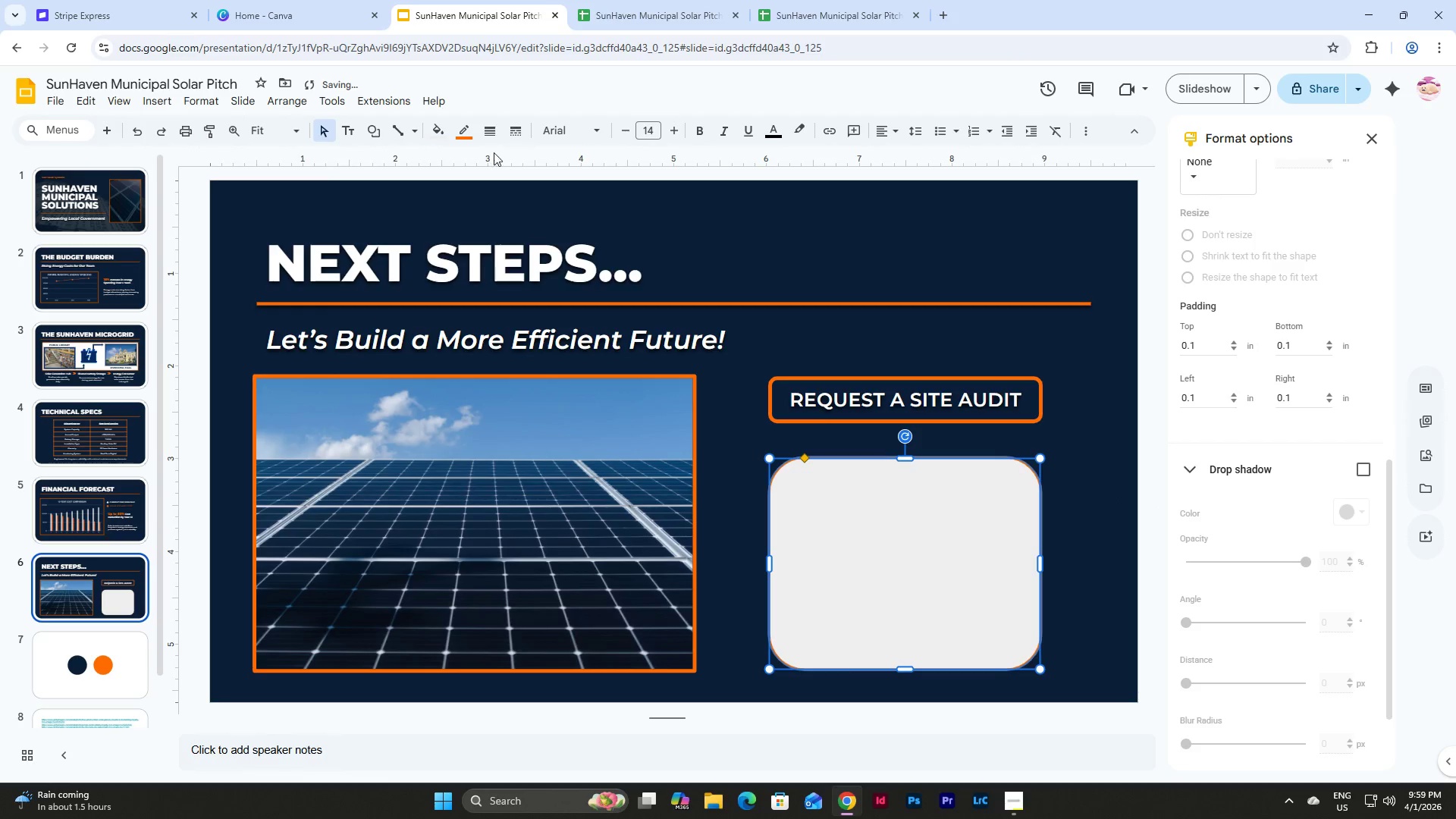 
left_click([488, 129])
 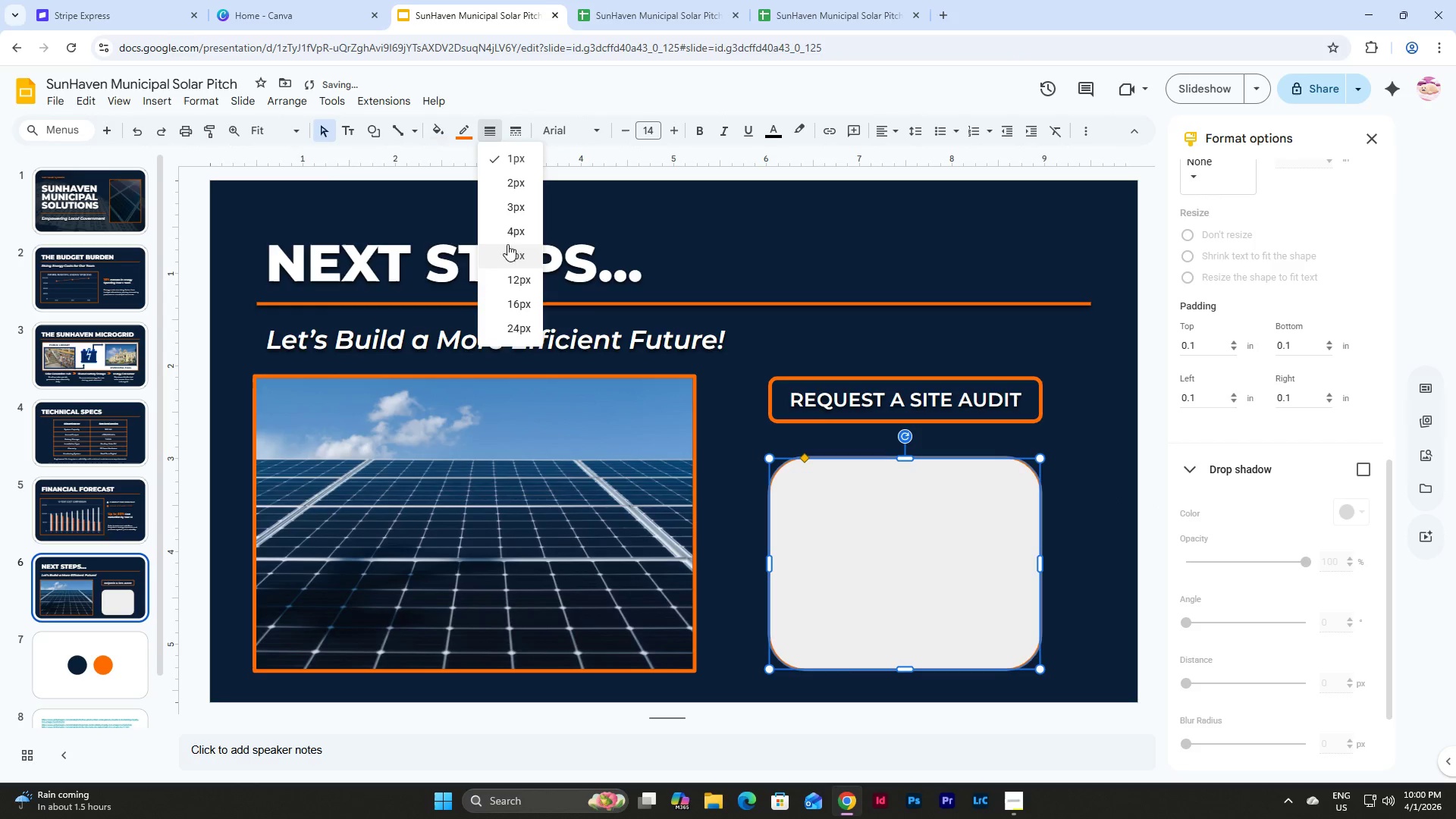 
left_click([508, 232])
 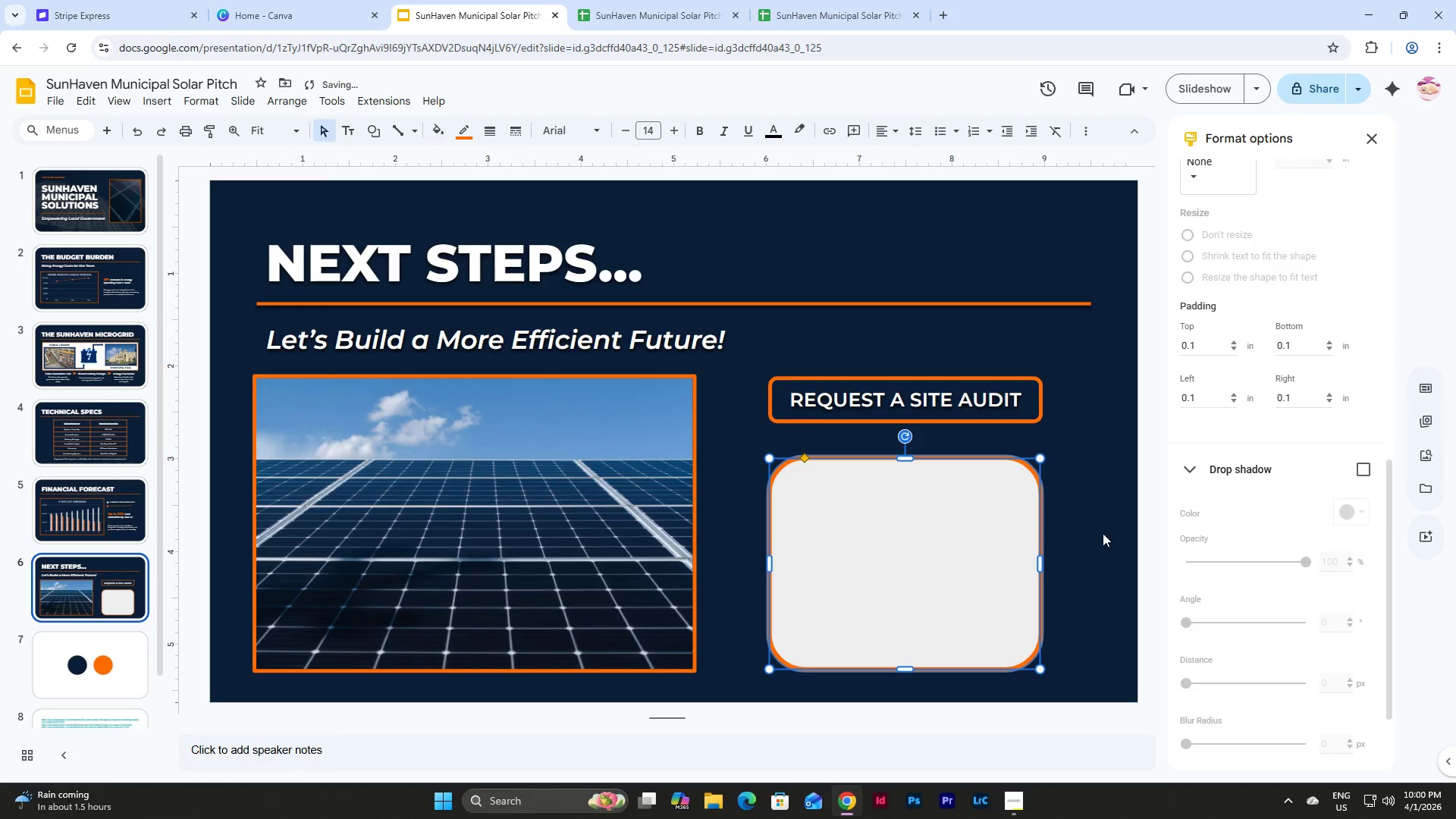 
left_click([1079, 475])
 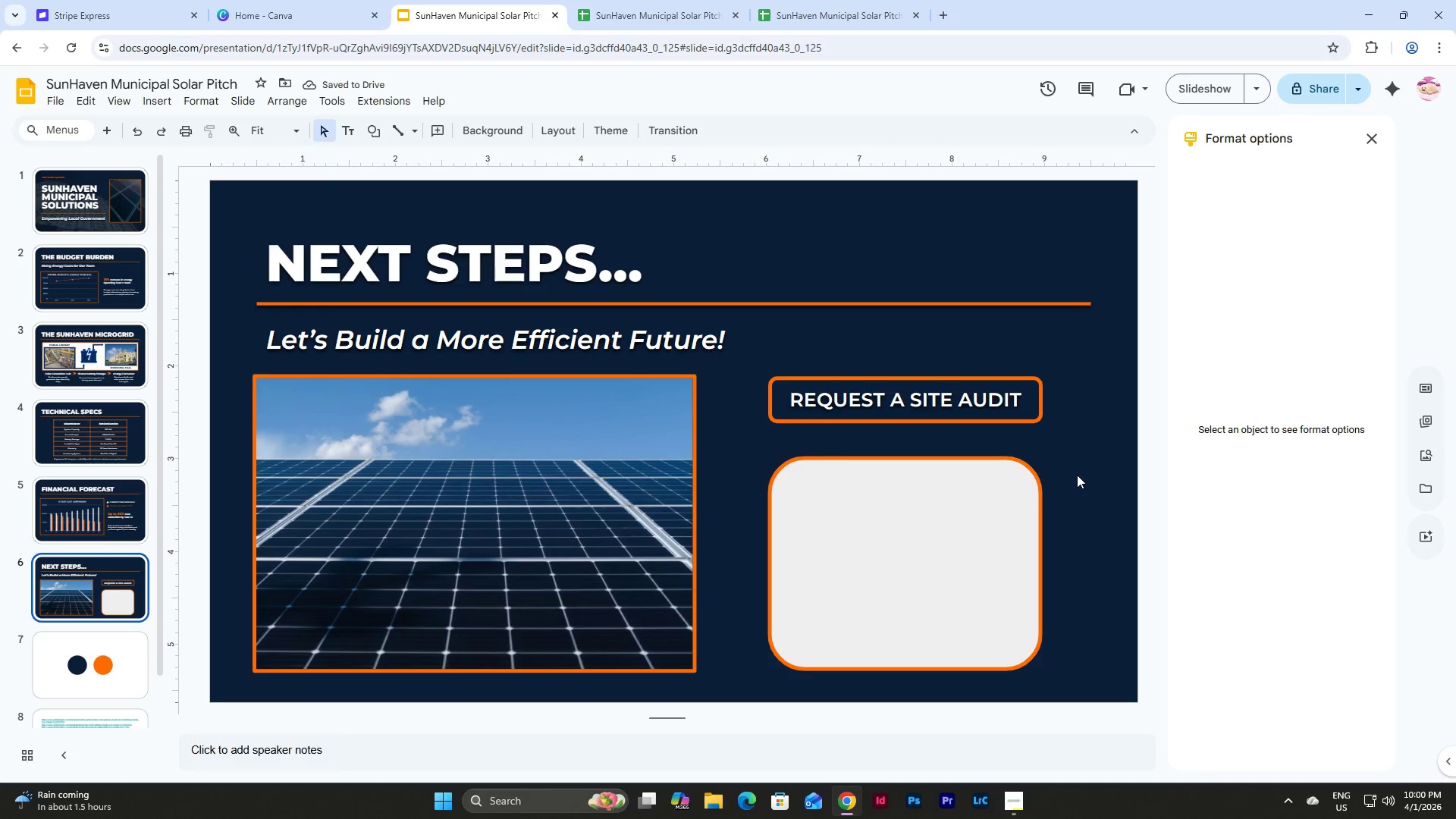 
left_click([967, 469])
 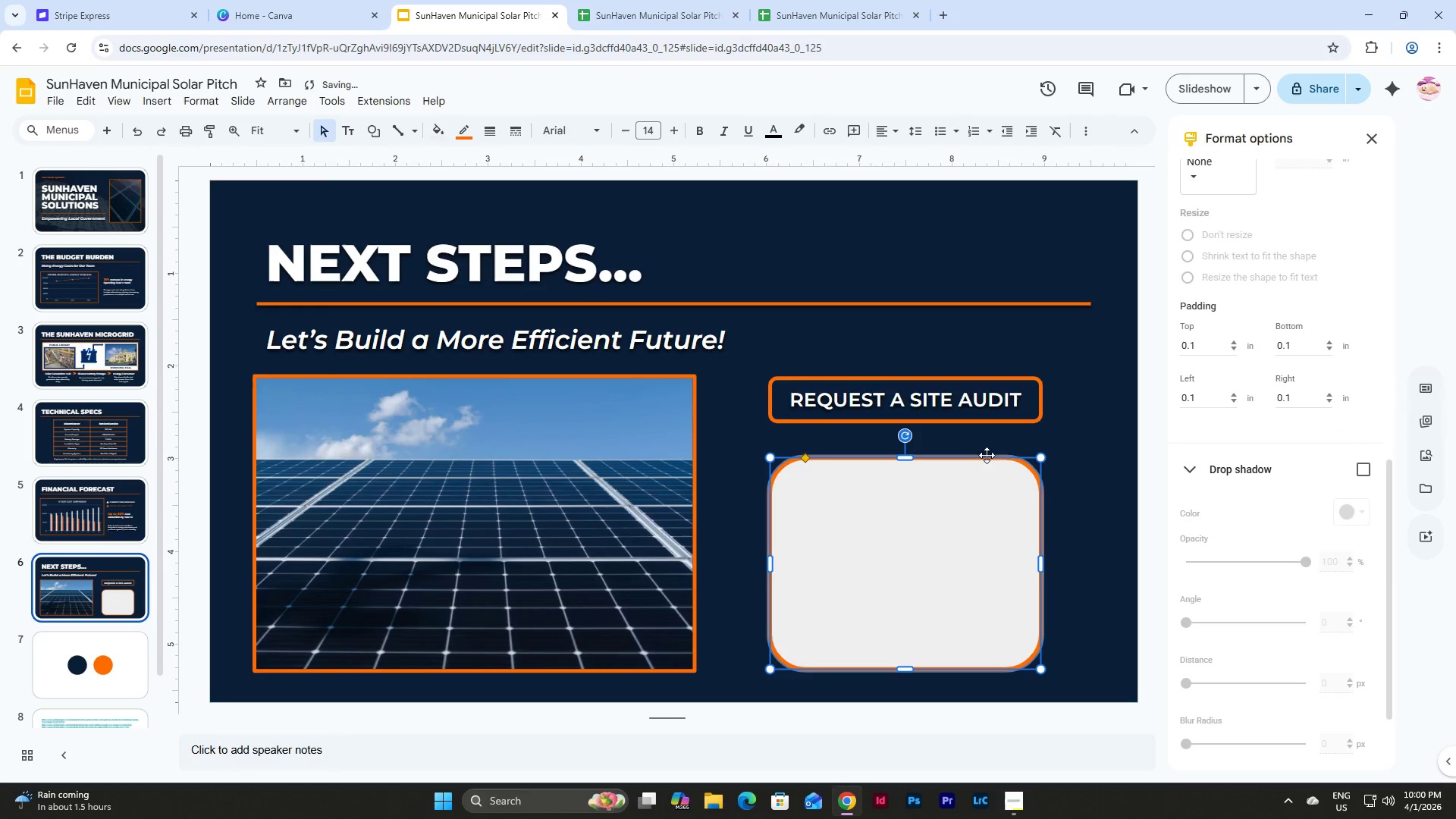 
left_click([1066, 461])
 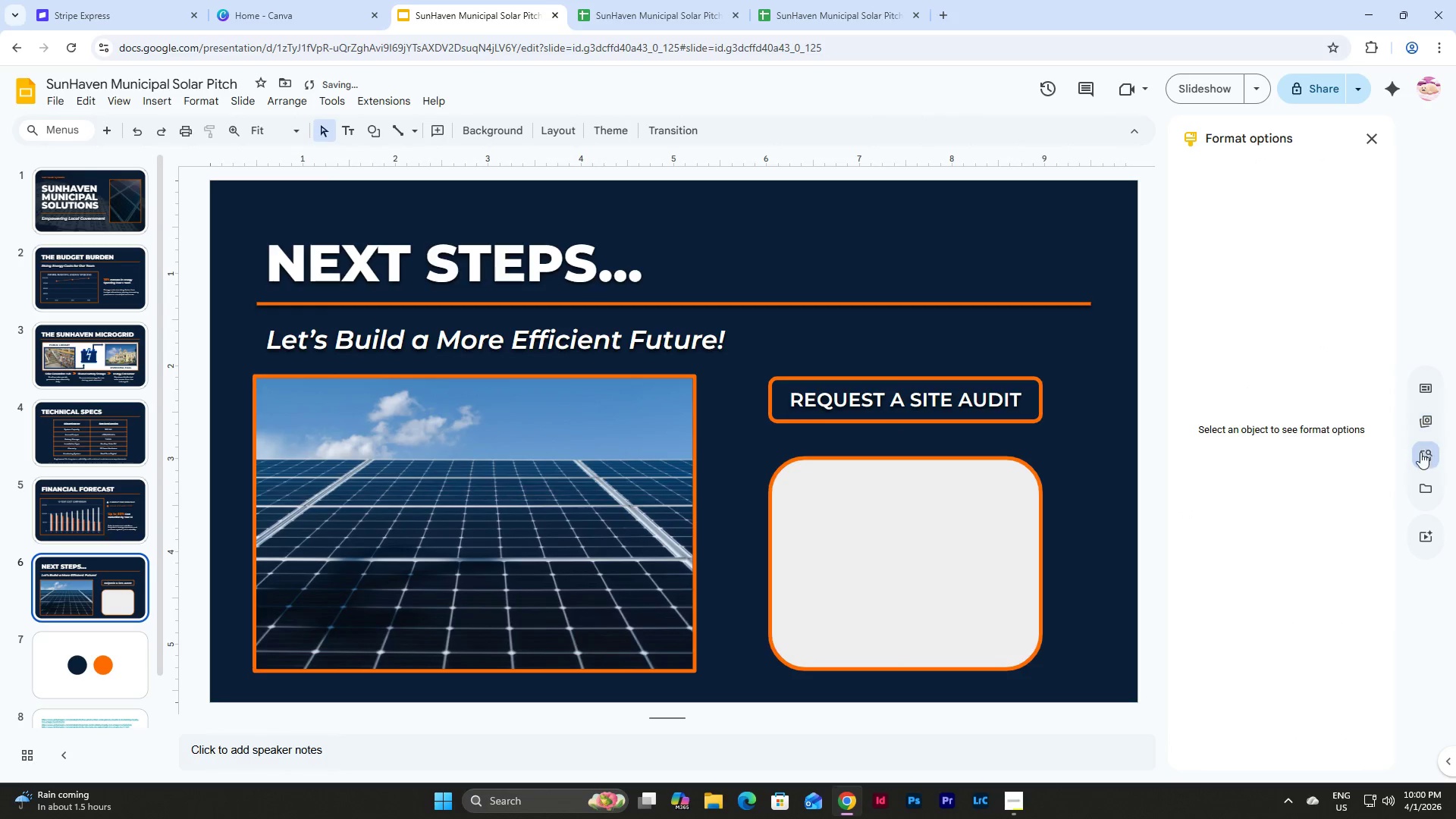 
left_click([1423, 450])
 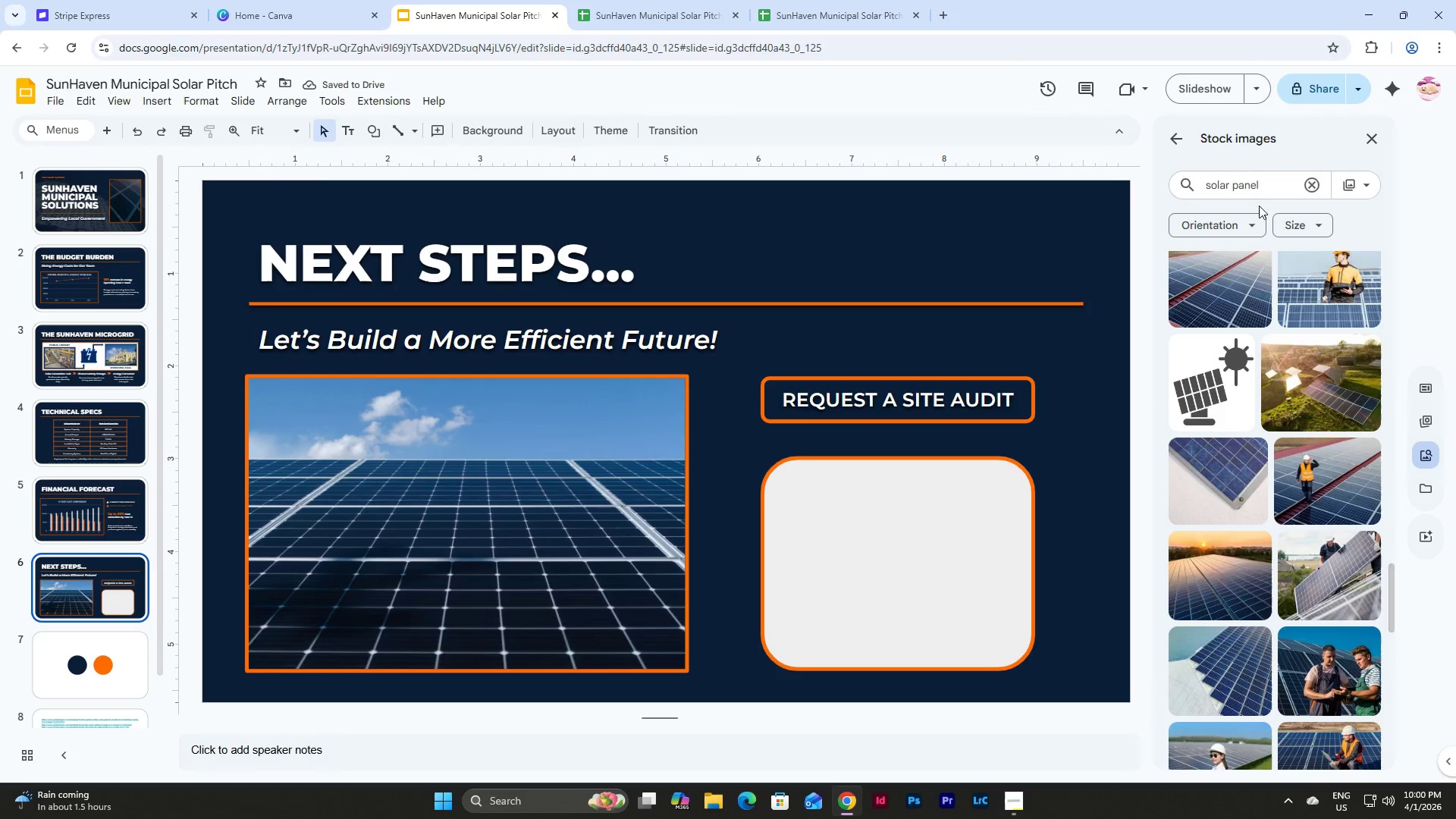 
left_click_drag(start_coordinate=[1275, 192], to_coordinate=[1191, 187])
 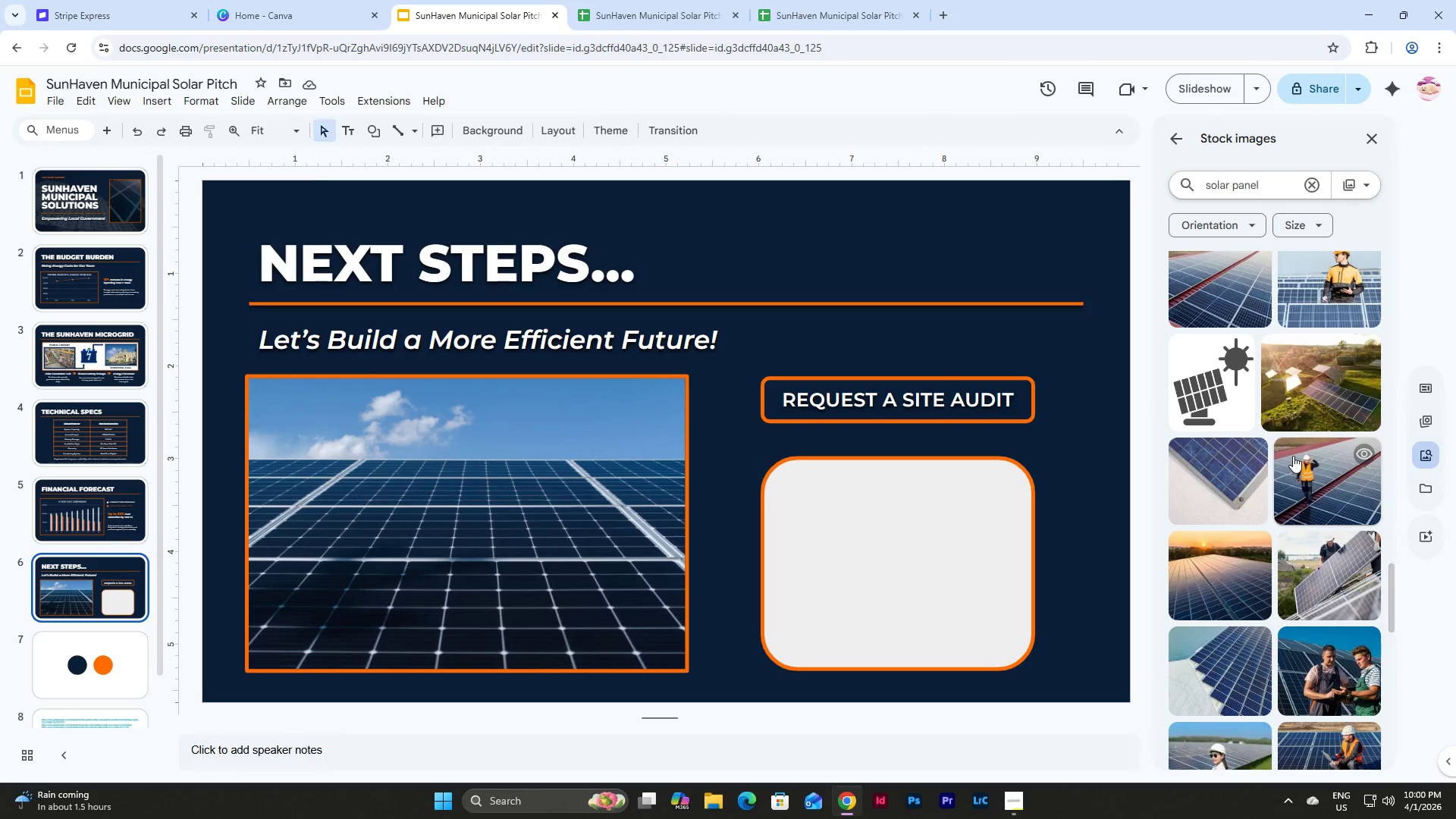 
scroll: coordinate [1293, 456], scroll_direction: down, amount: 4.0
 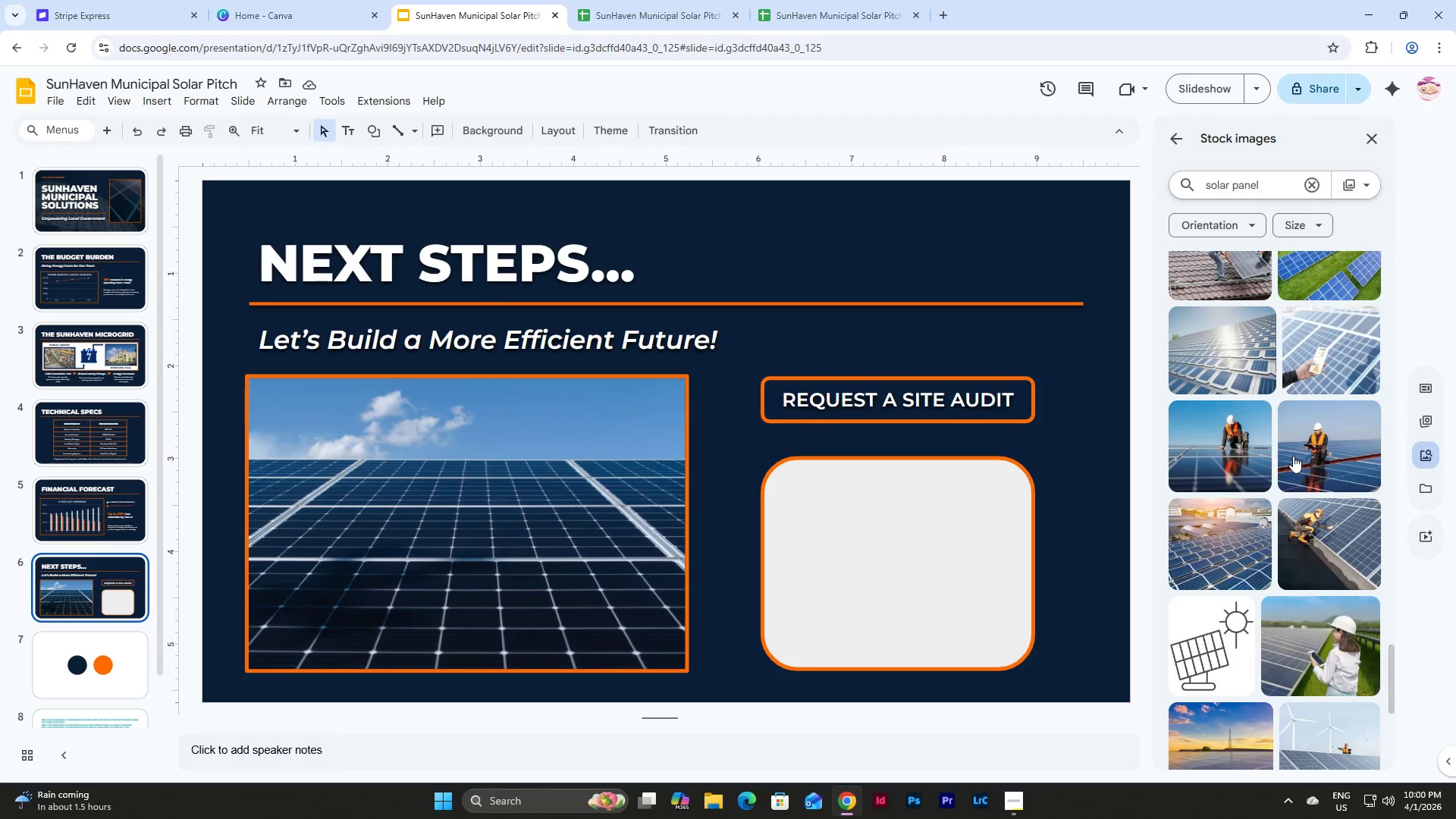 
scroll: coordinate [1293, 456], scroll_direction: up, amount: 21.0
 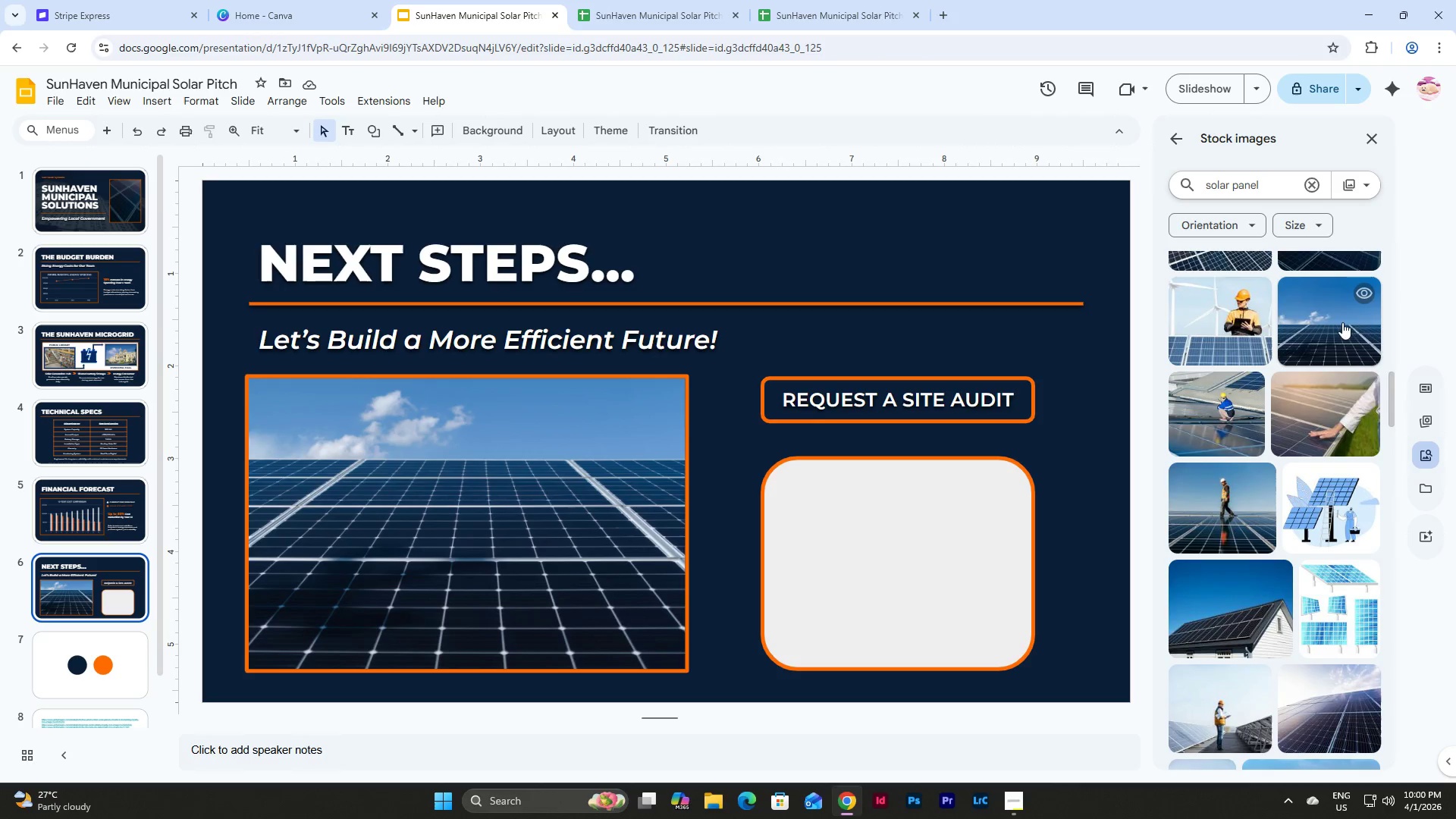 
left_click([1367, 290])
 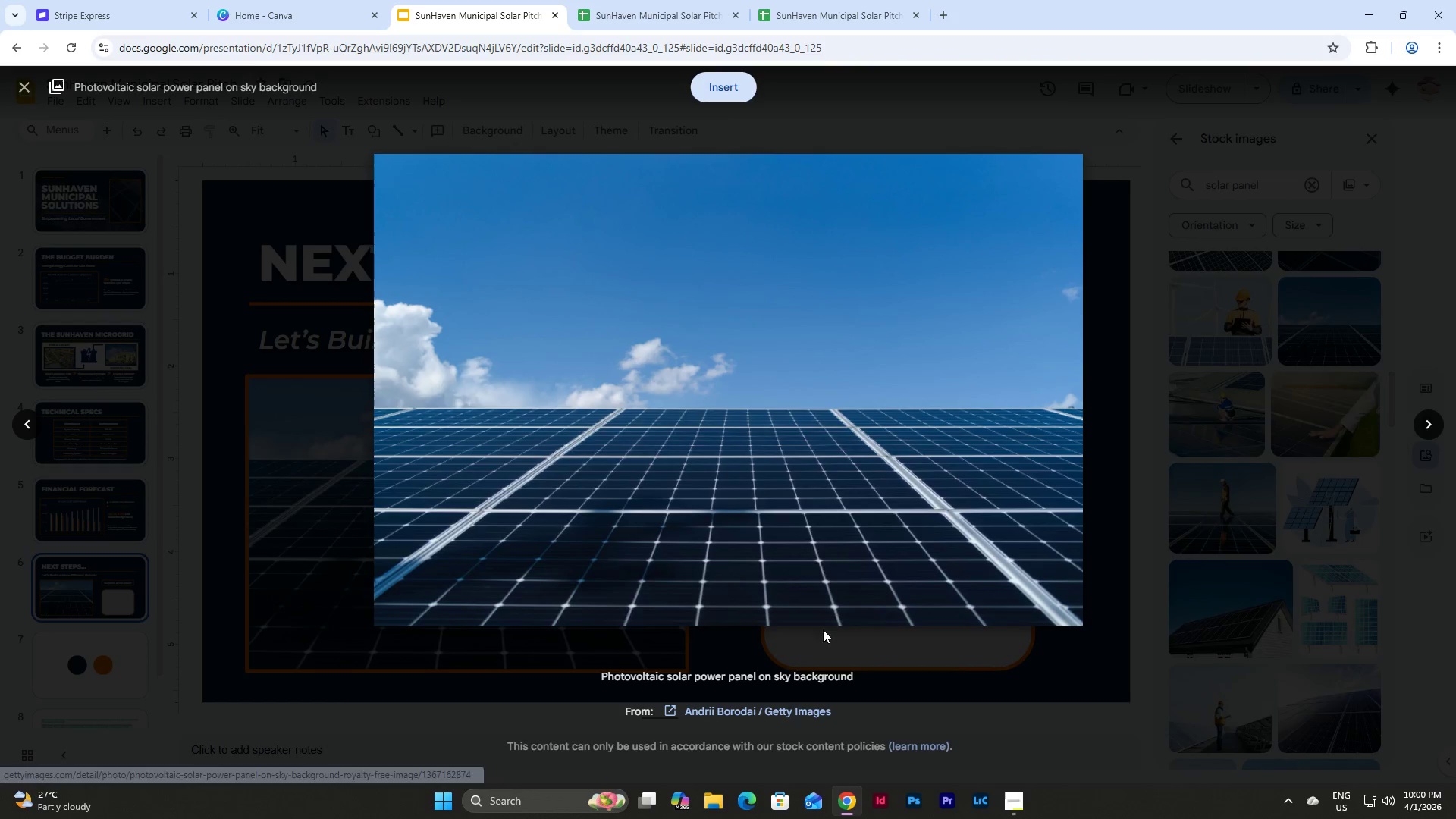 
double_click([772, 715])
 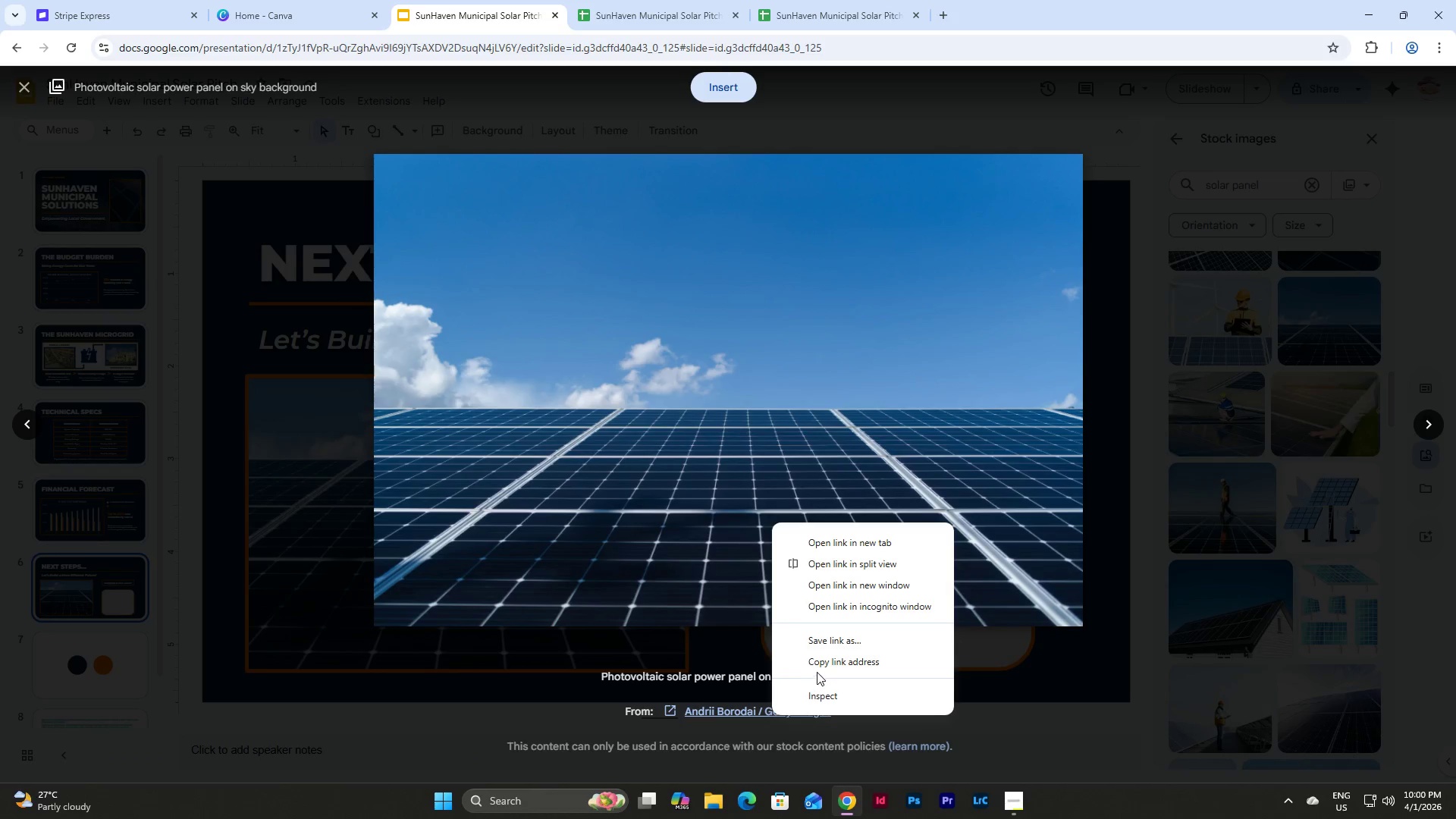 
left_click([830, 659])
 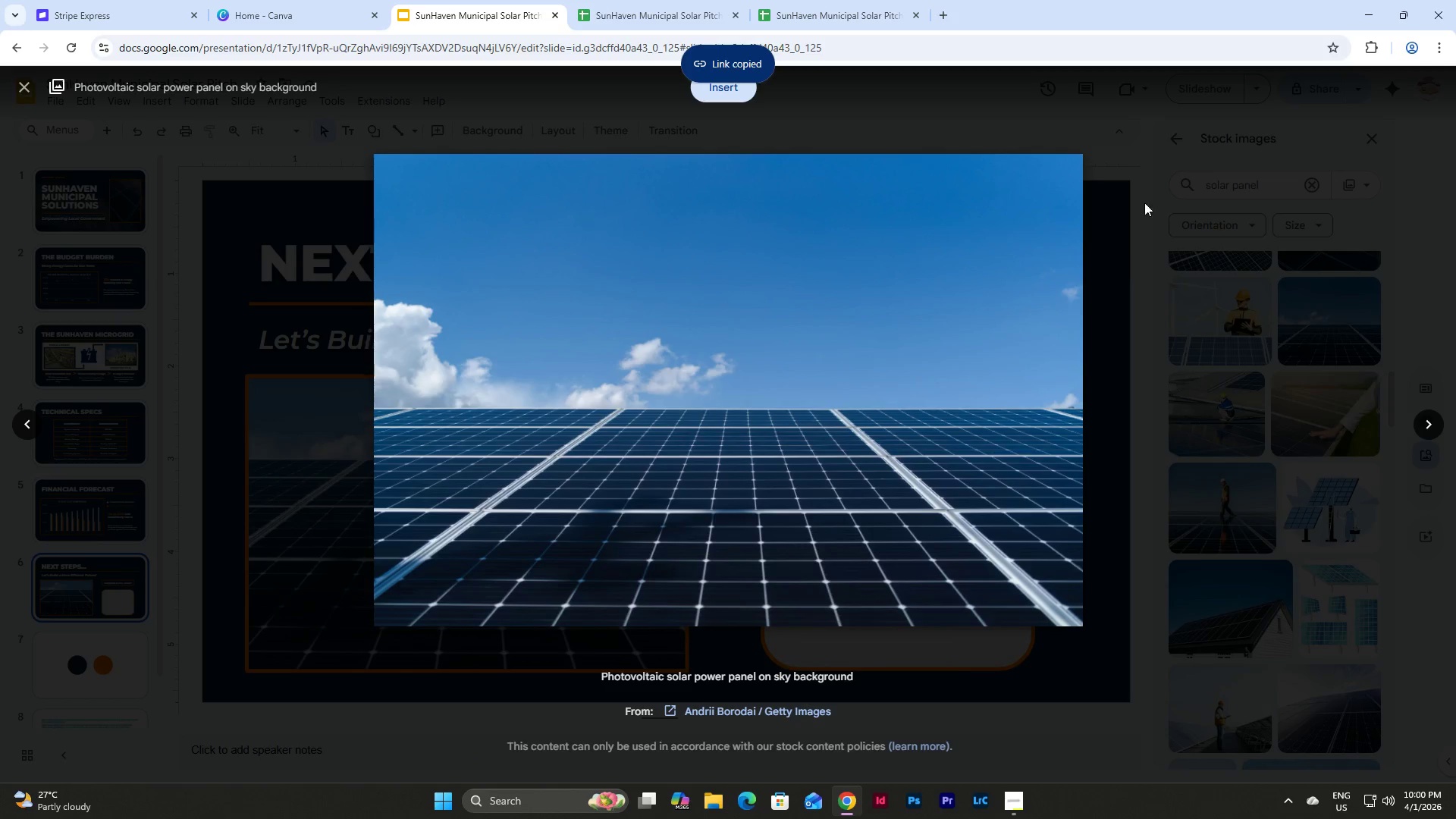 
left_click([1144, 176])
 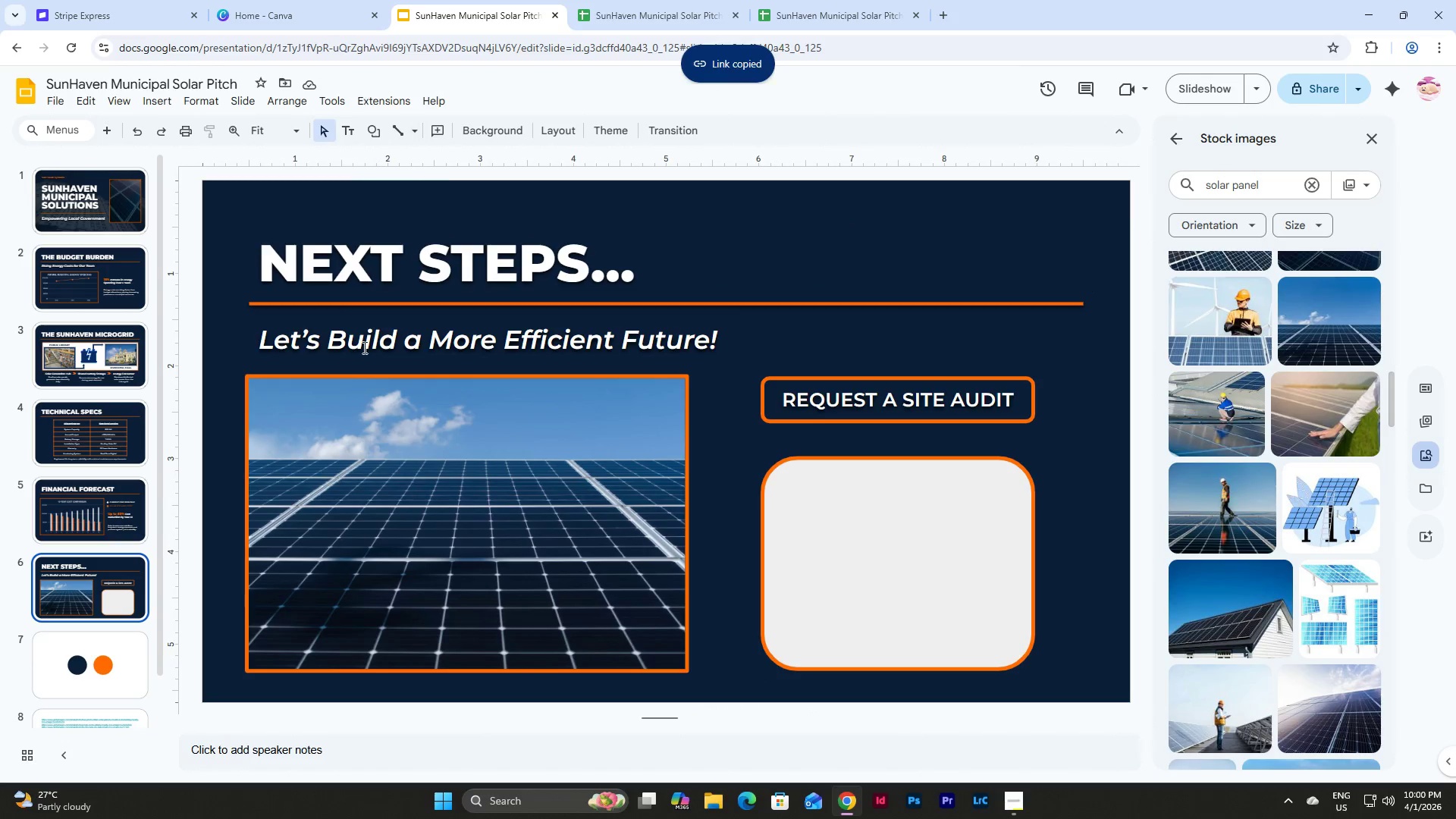 
left_click([76, 679])
 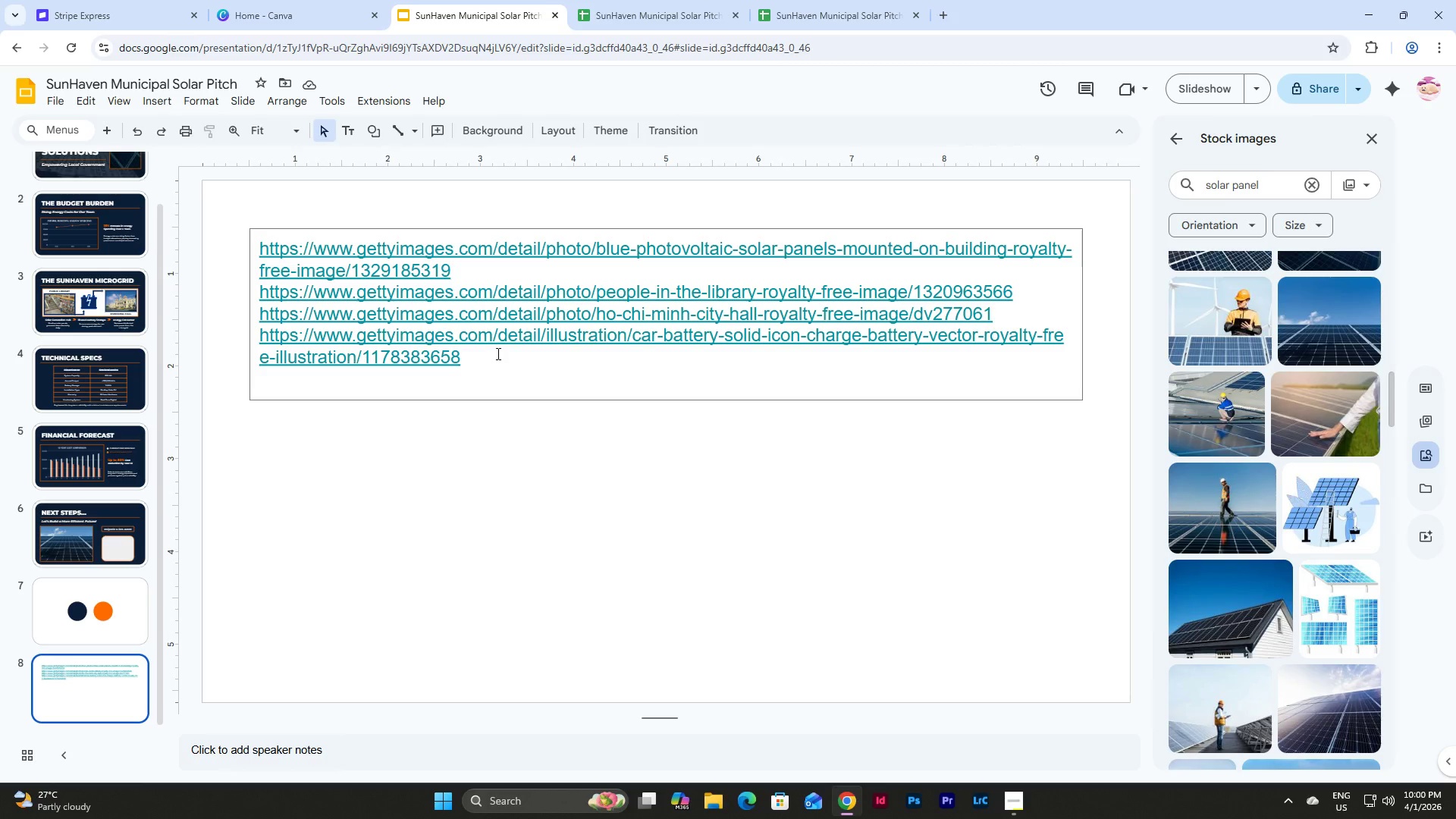 
scroll: coordinate [119, 620], scroll_direction: down, amount: 4.0
 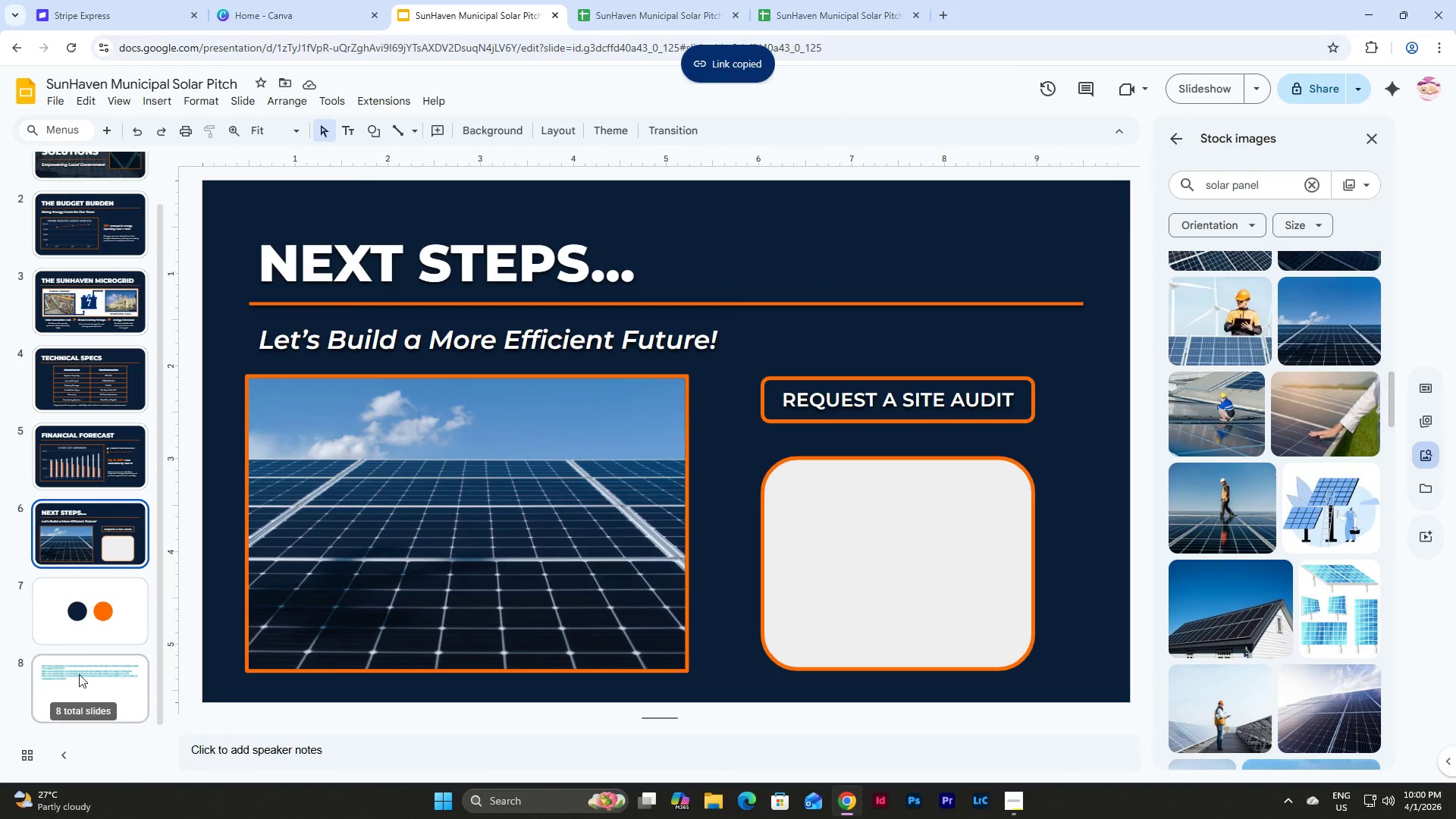 
left_click([493, 358])
 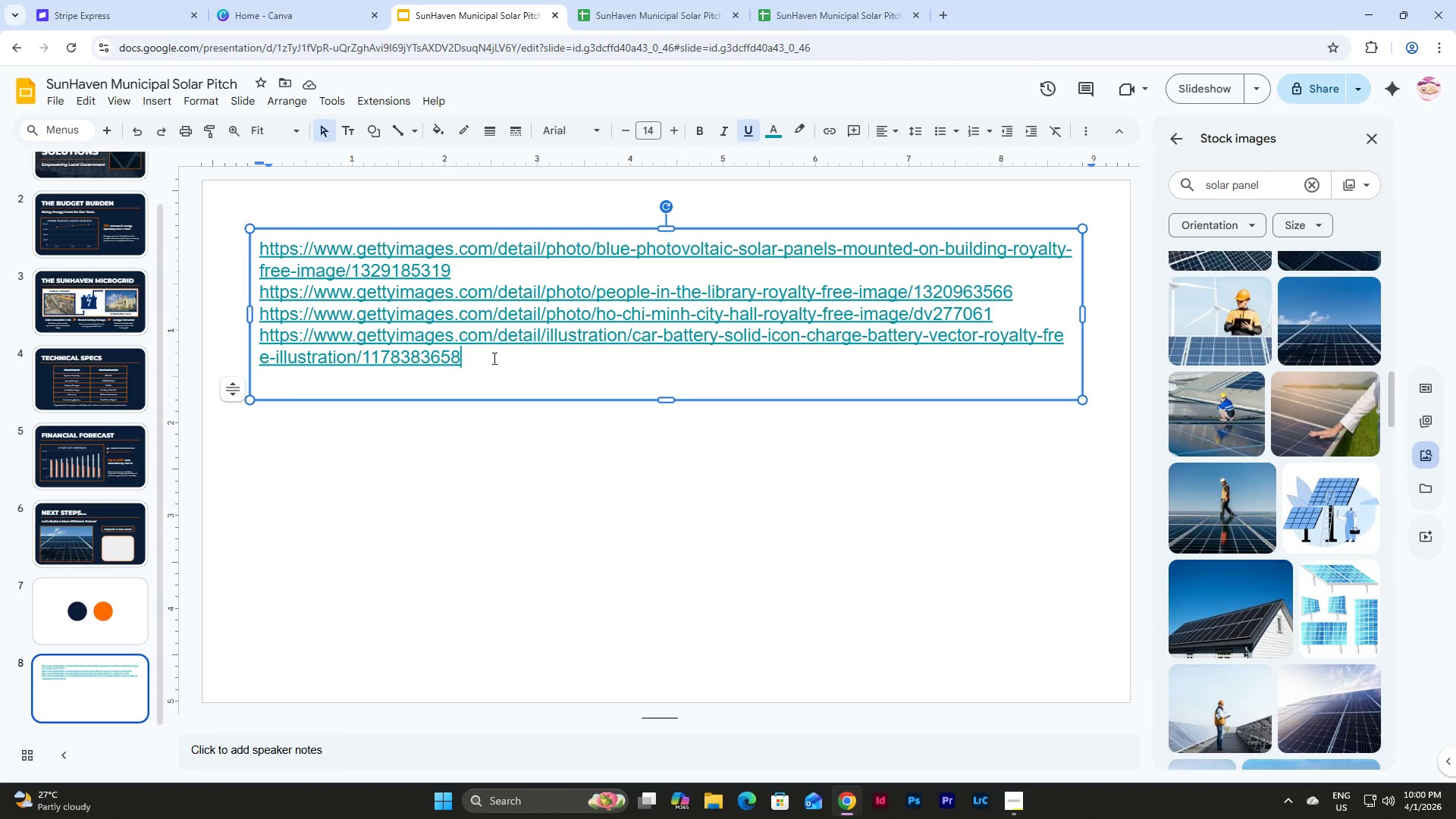 
key(Enter)
 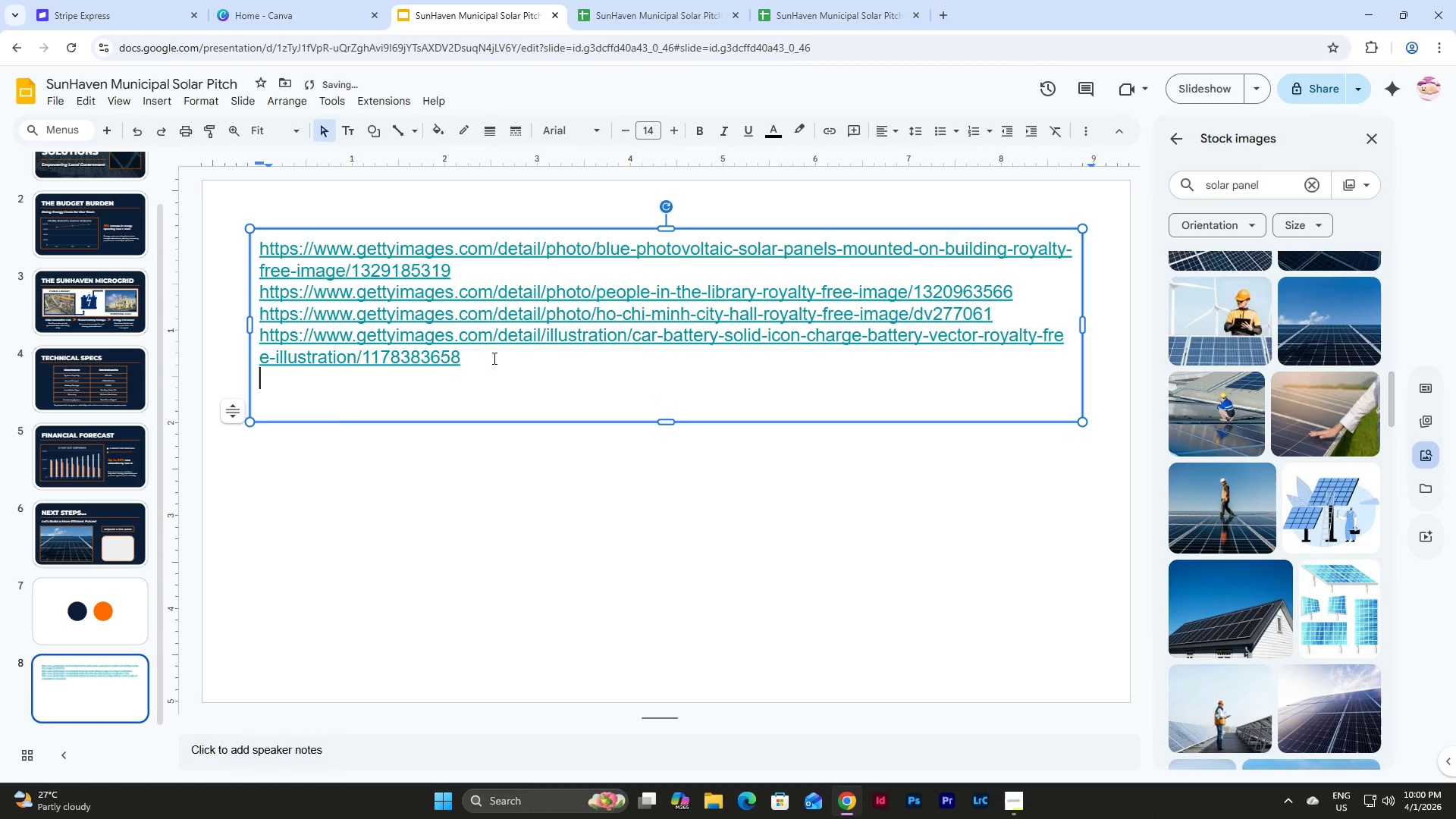 
key(Control+V)
 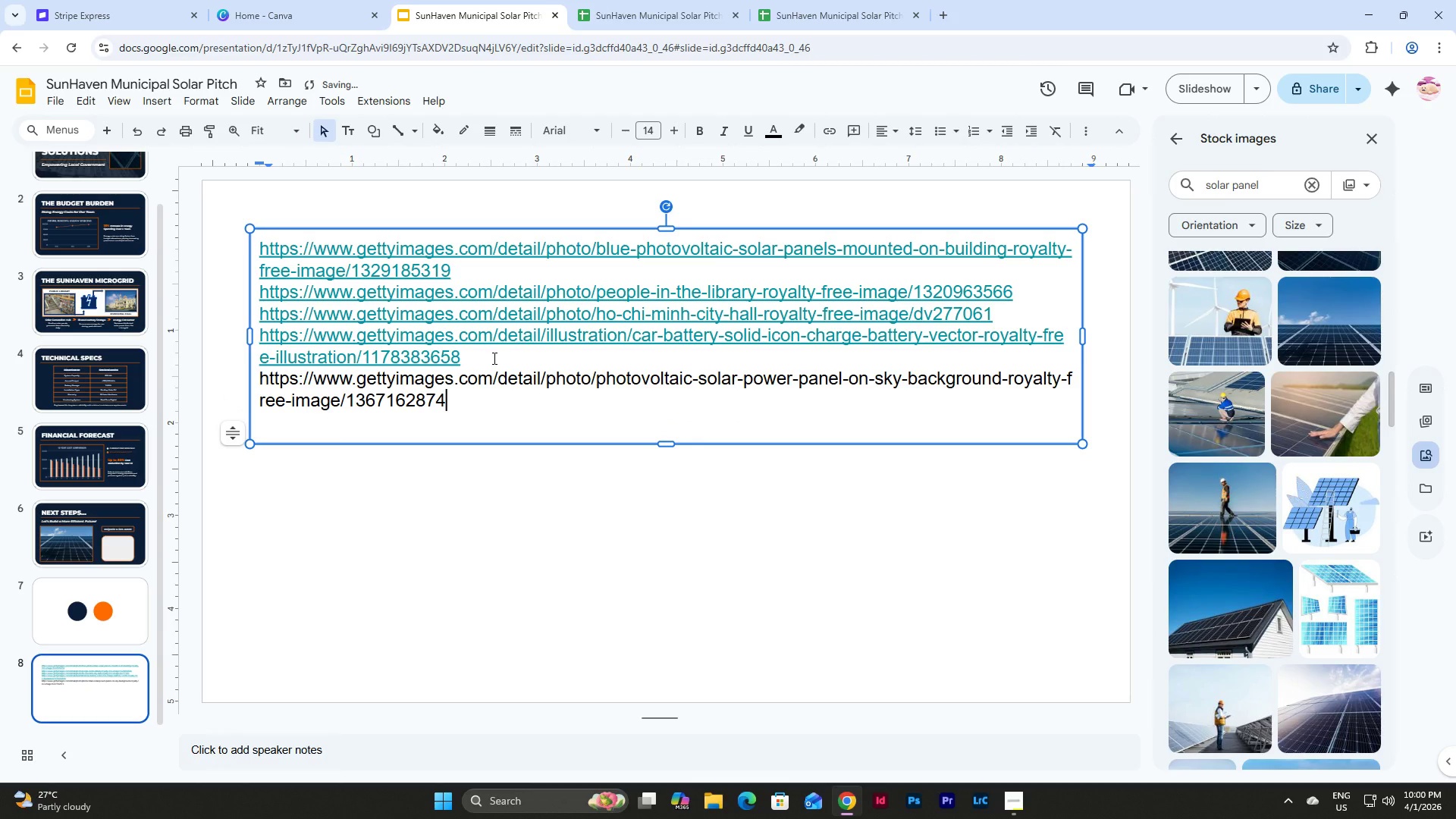 
key(Enter)
 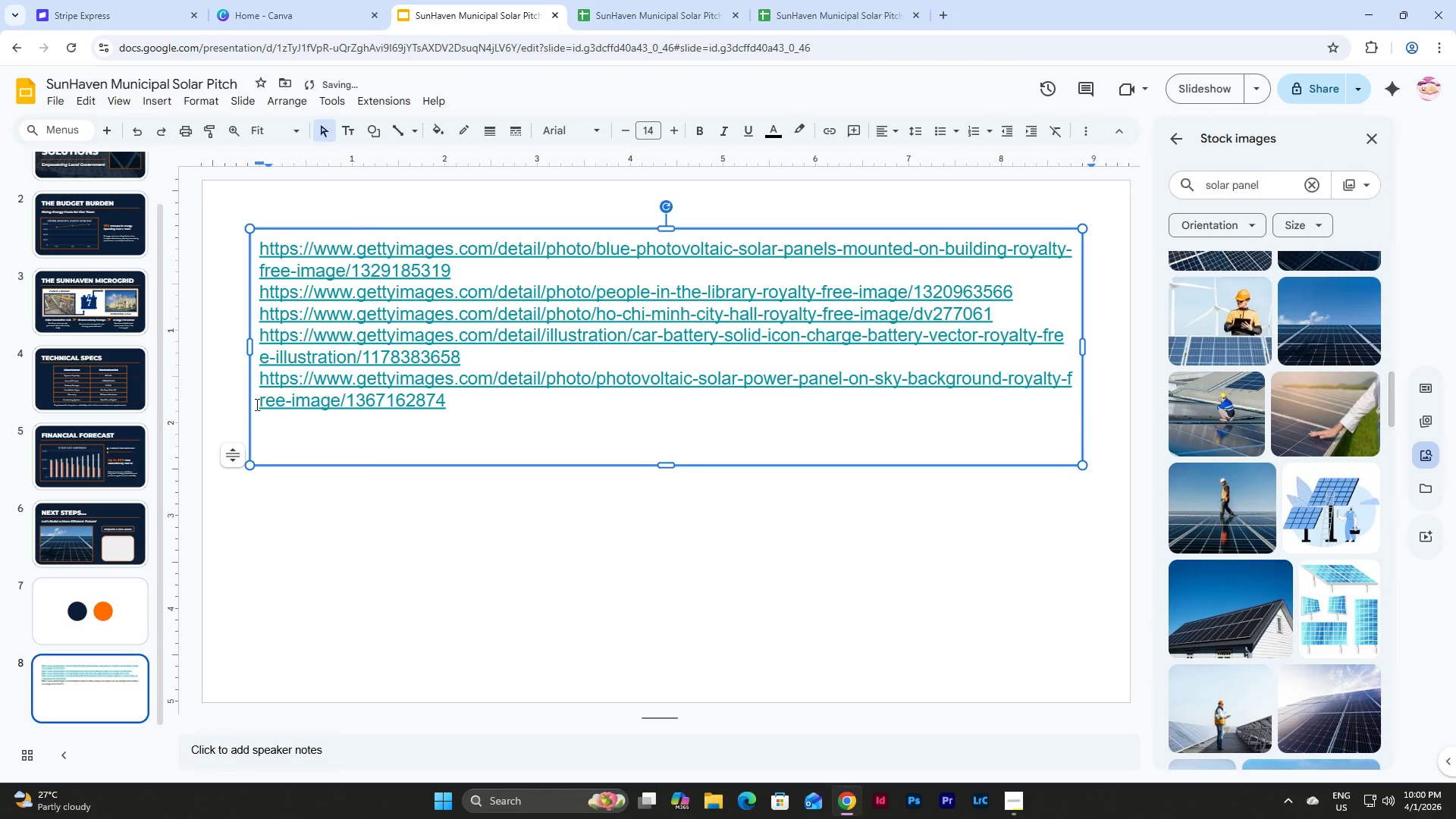 
left_click([93, 535])
 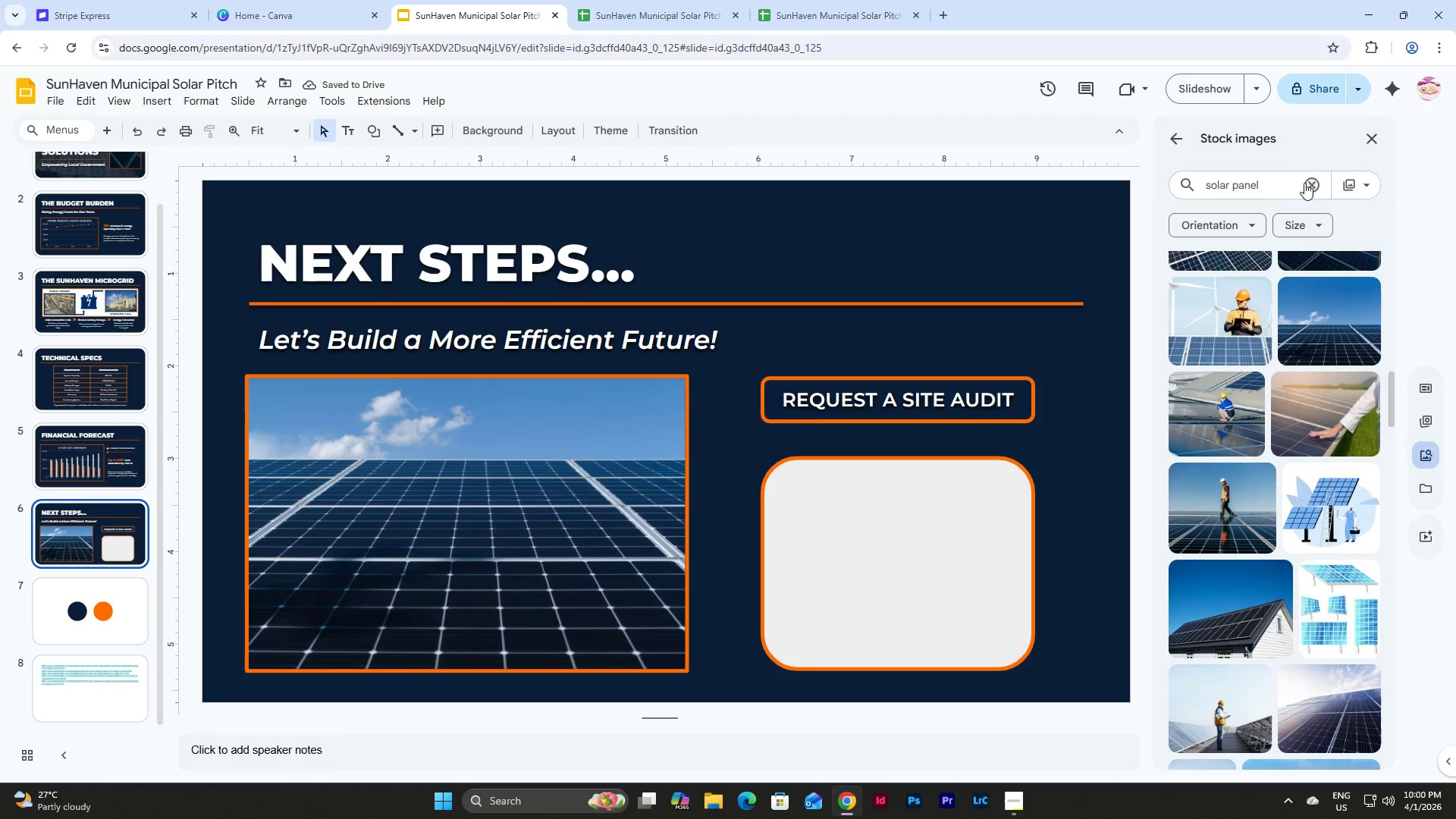 
double_click([1285, 181])
 